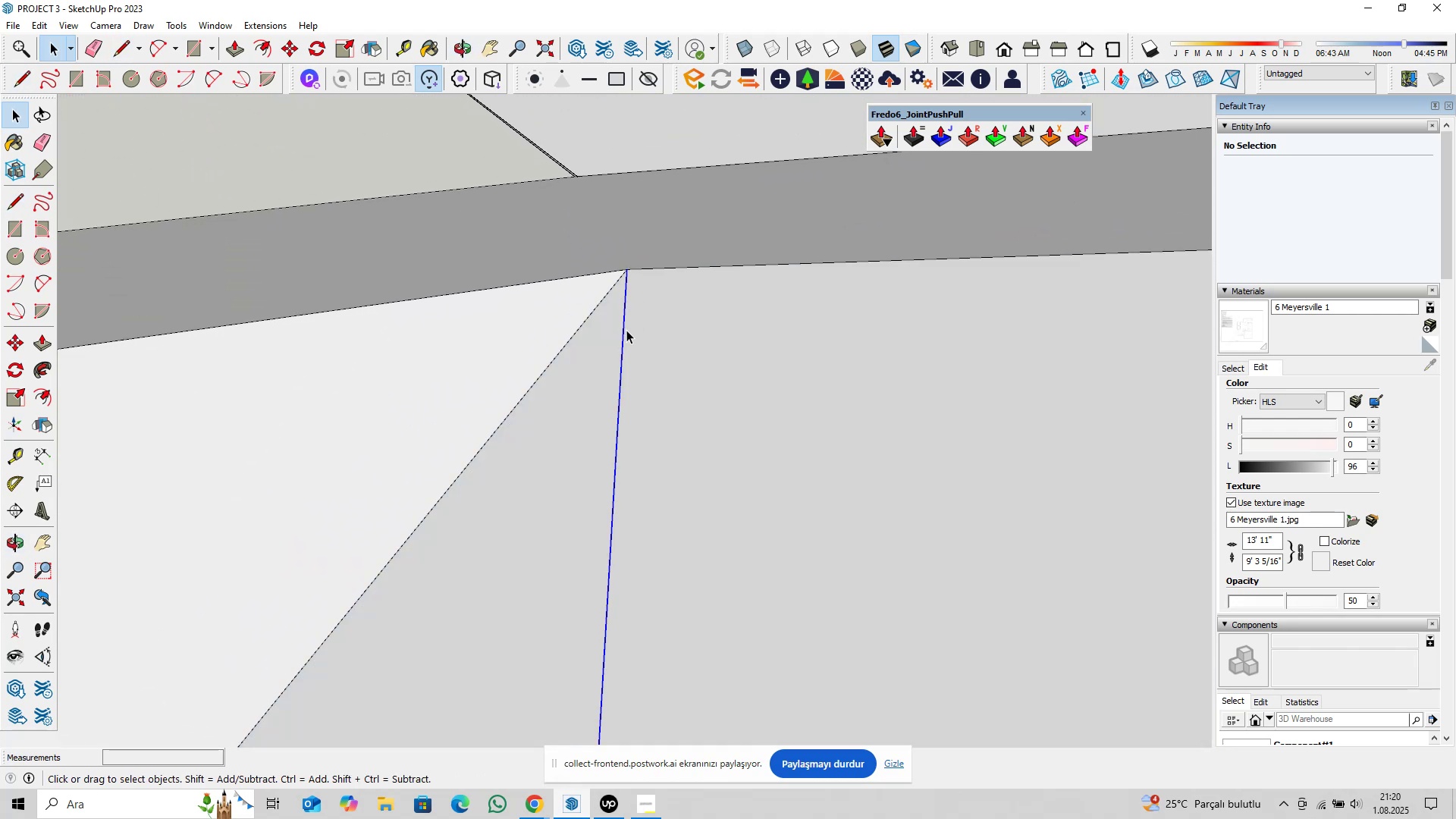 
scroll: coordinate [655, 394], scroll_direction: down, amount: 26.0
 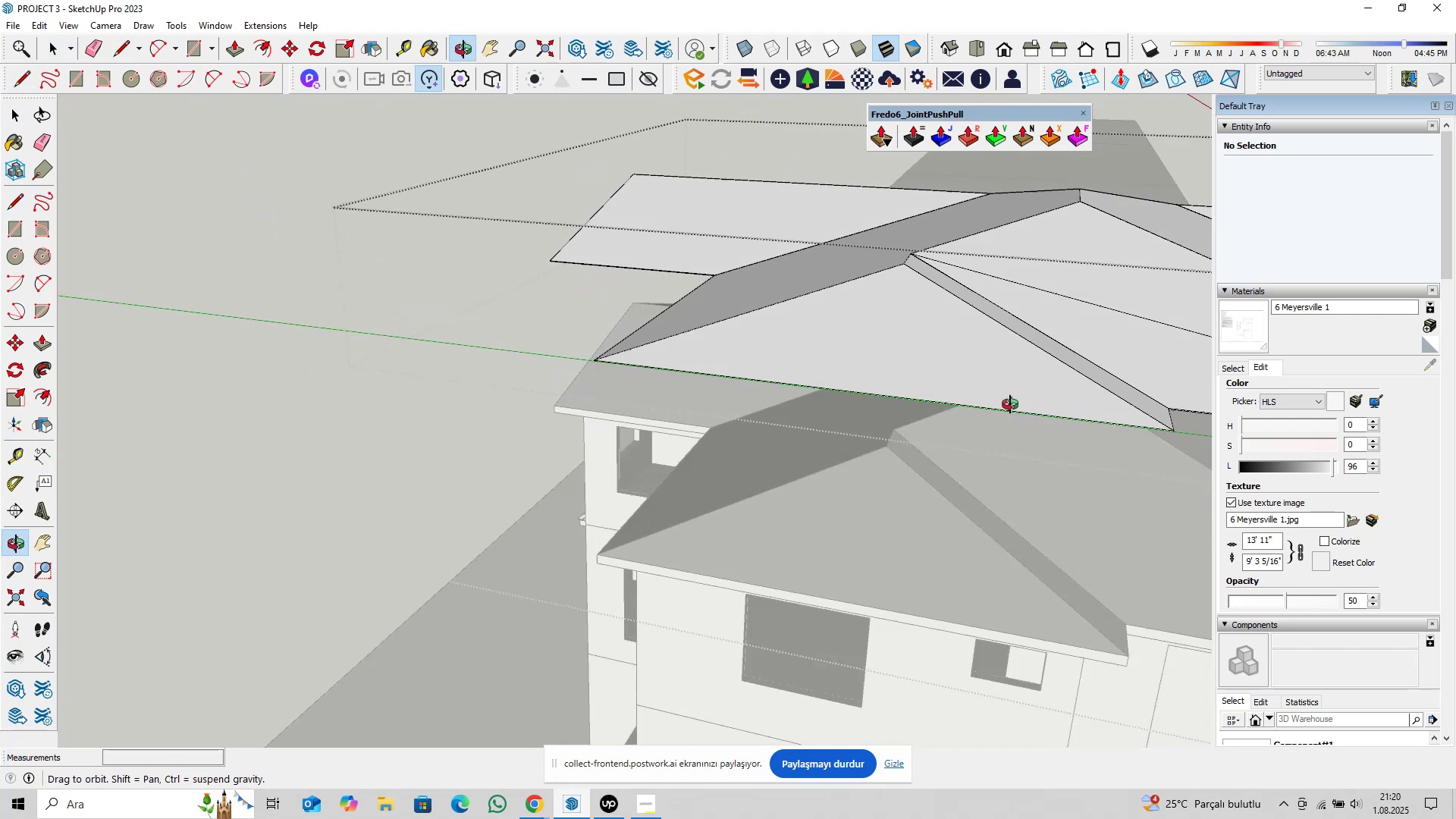 
key(Delete)
 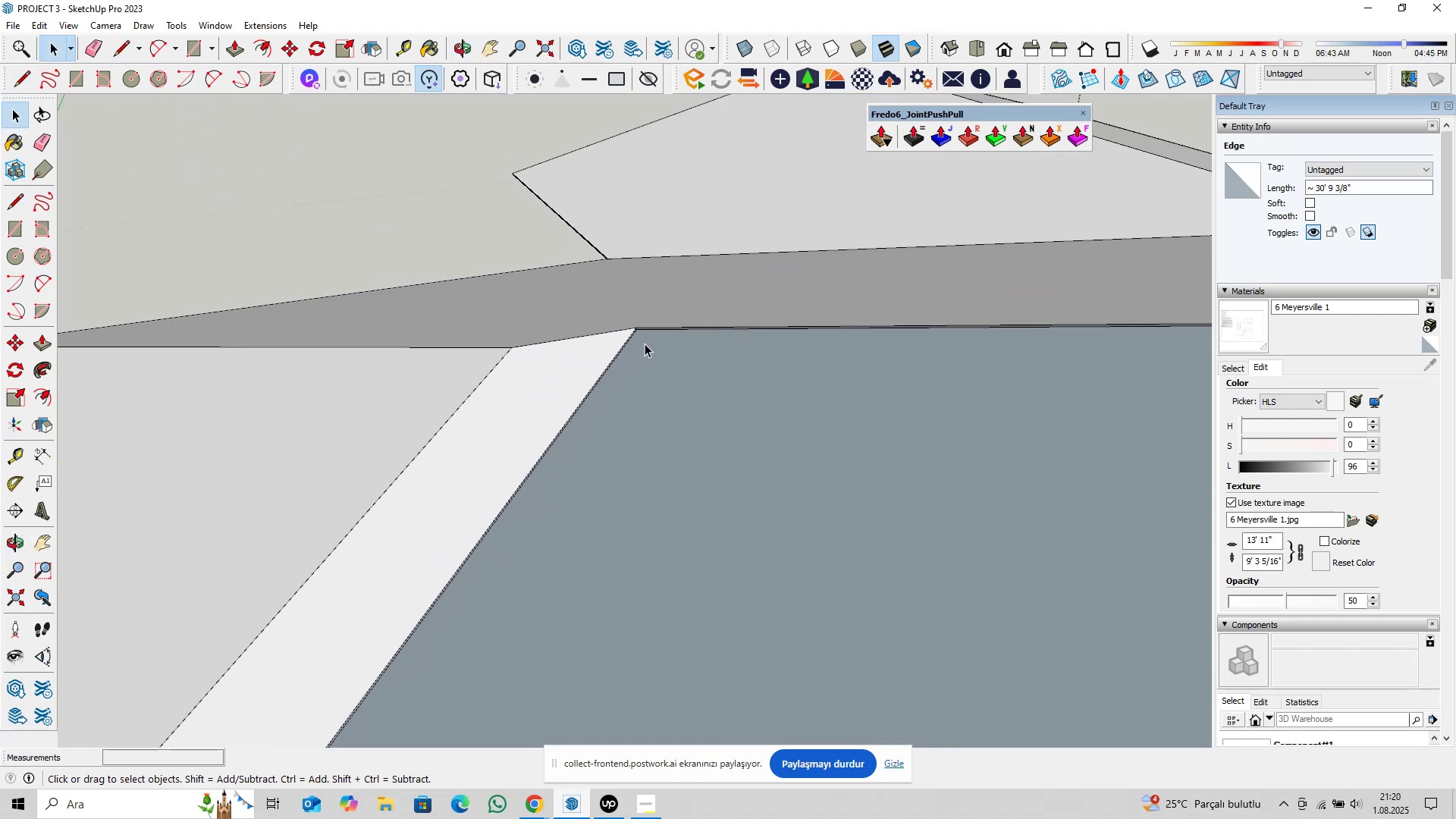 
key(Control+ControlLeft)
 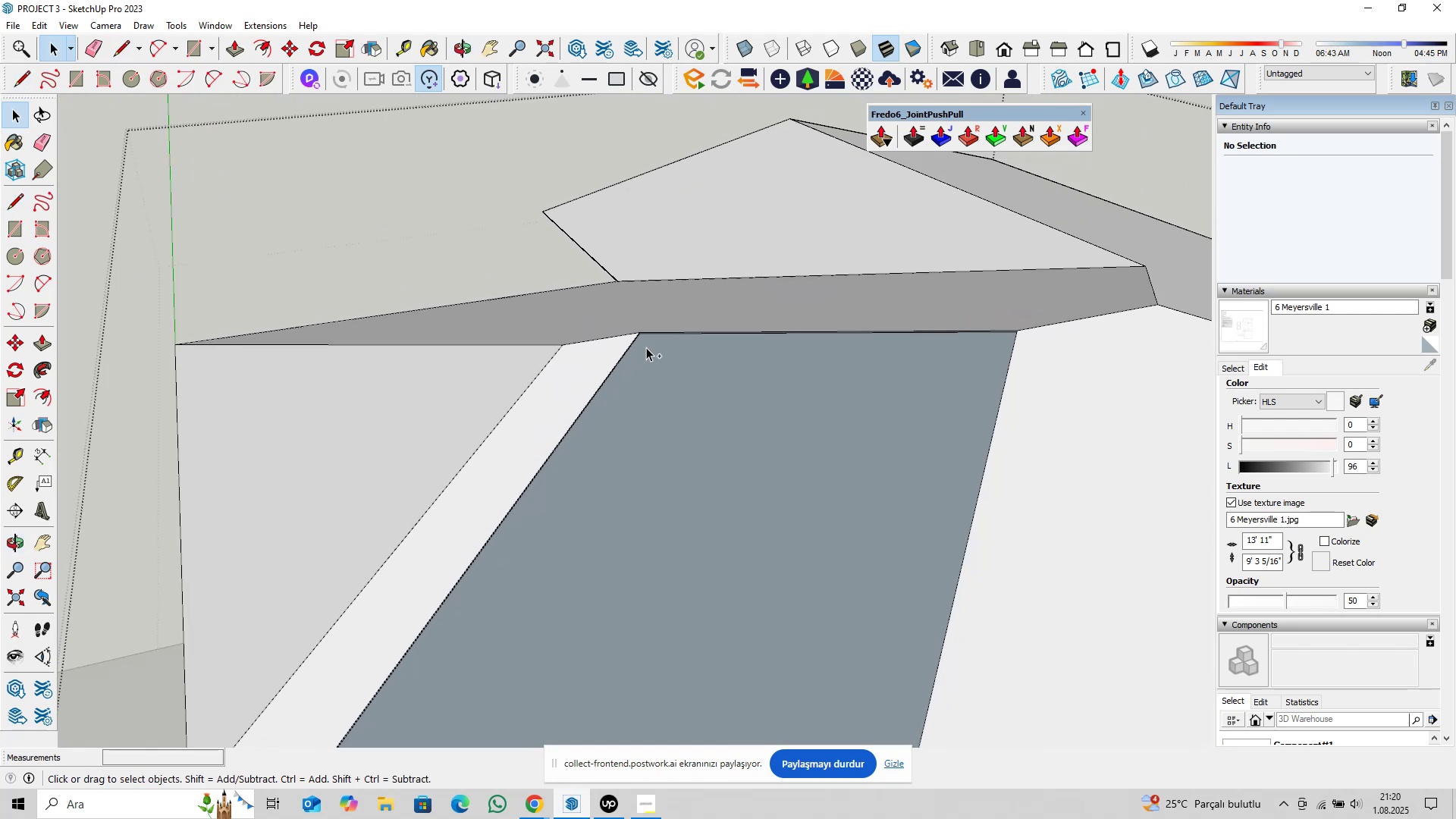 
key(Control+Z)
 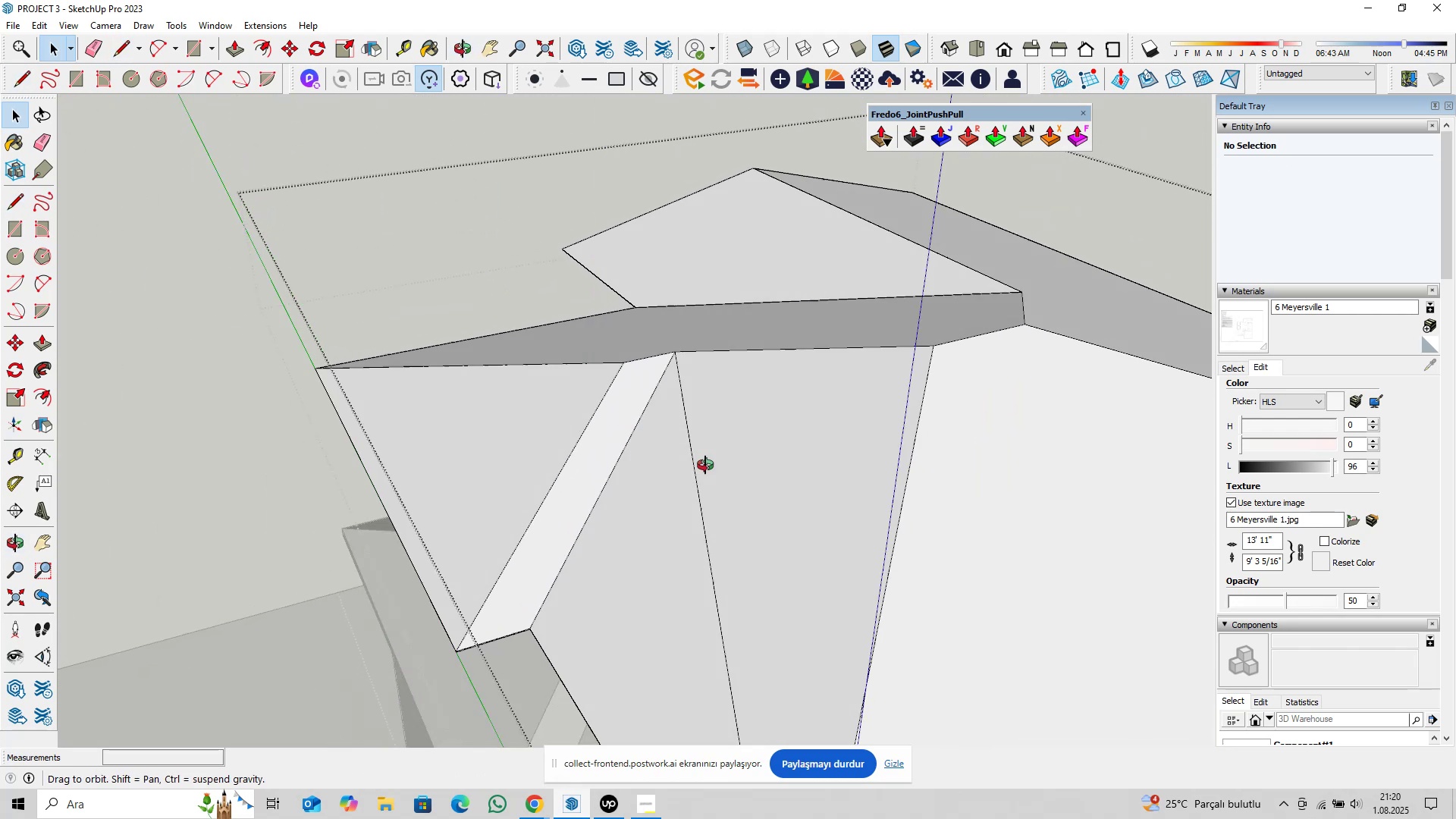 
hold_key(key=ShiftLeft, duration=0.39)
 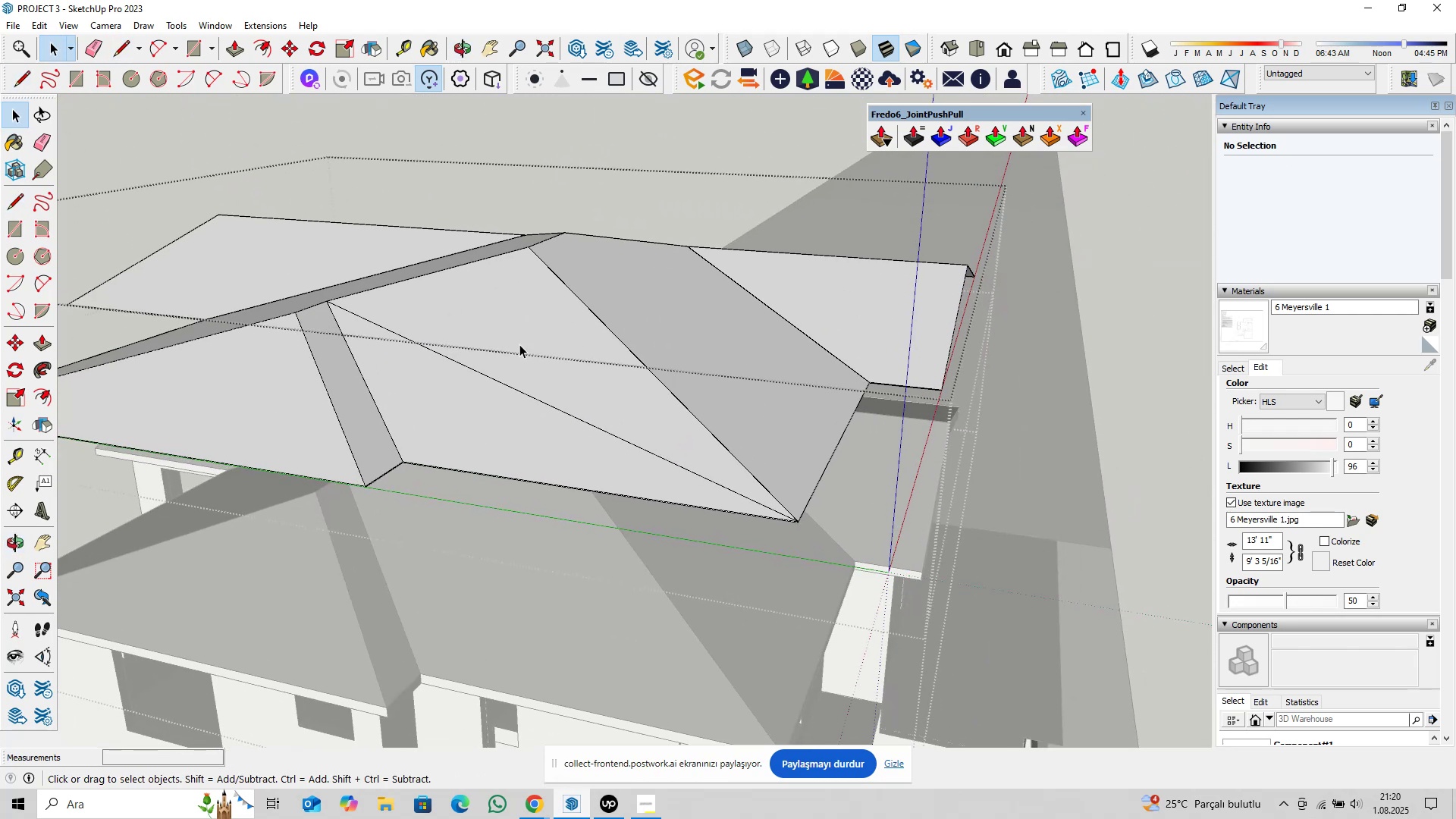 
scroll: coordinate [528, 328], scroll_direction: up, amount: 4.0
 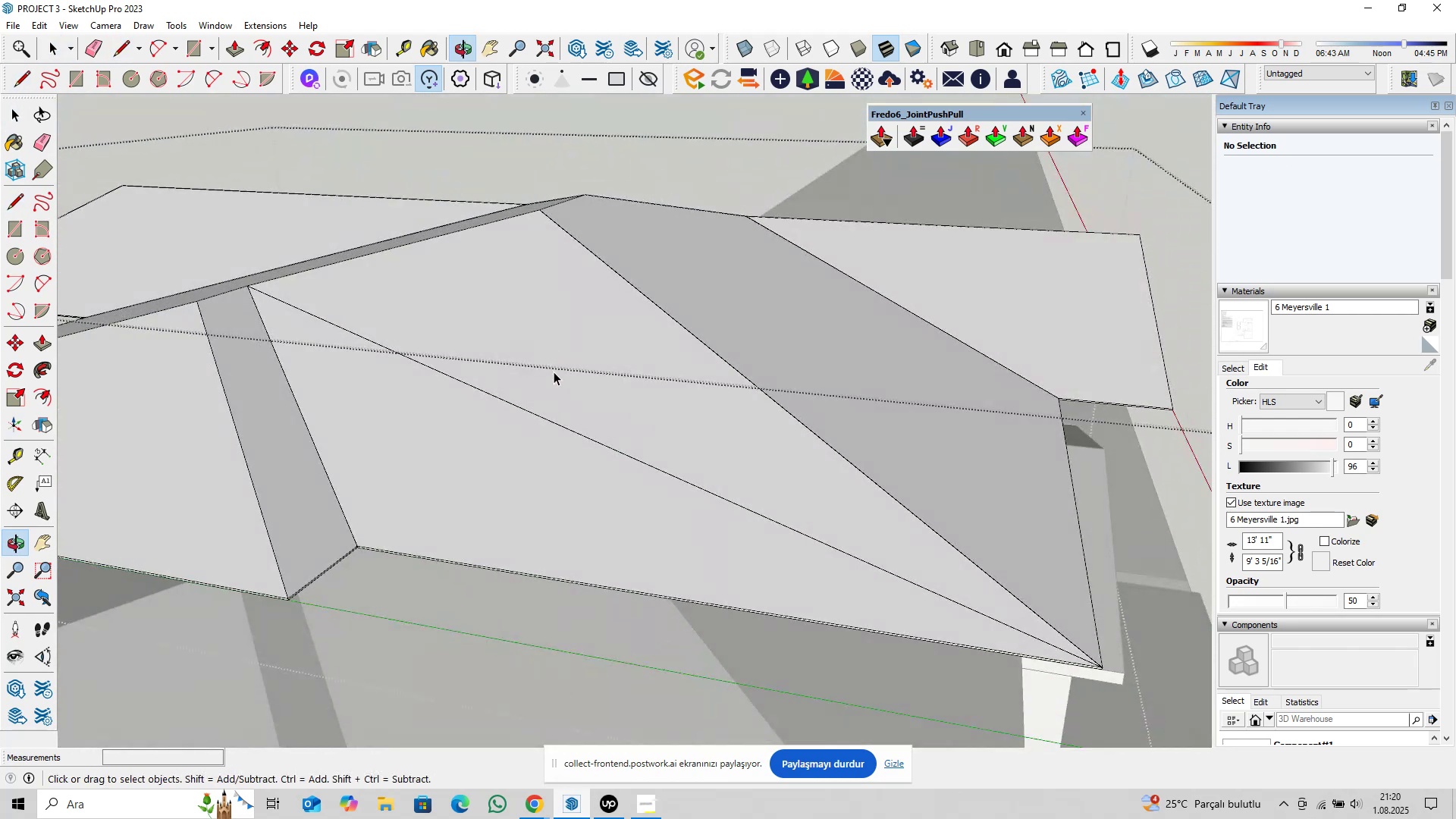 
left_click([570, 430])
 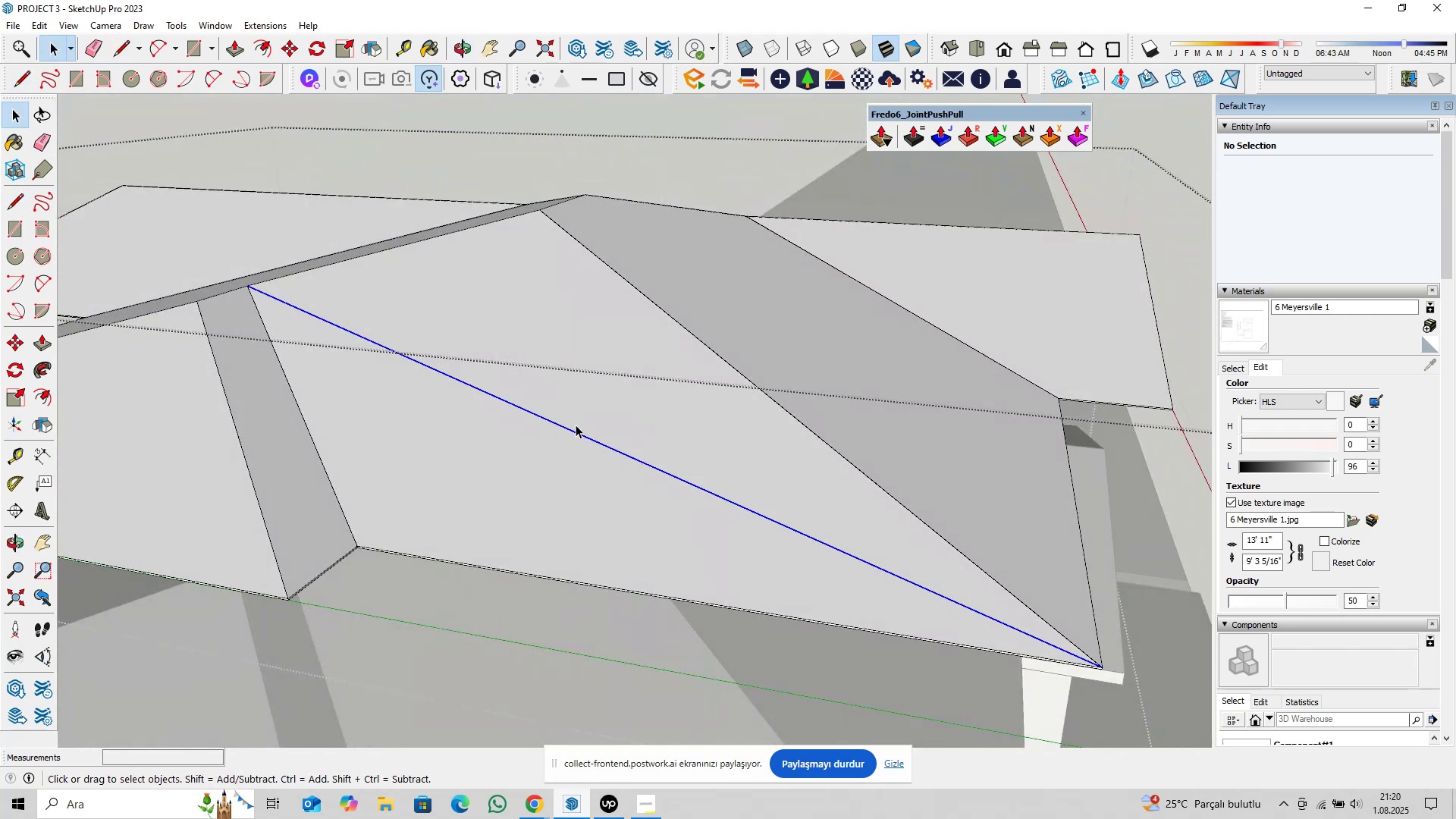 
scroll: coordinate [577, 415], scroll_direction: down, amount: 5.0
 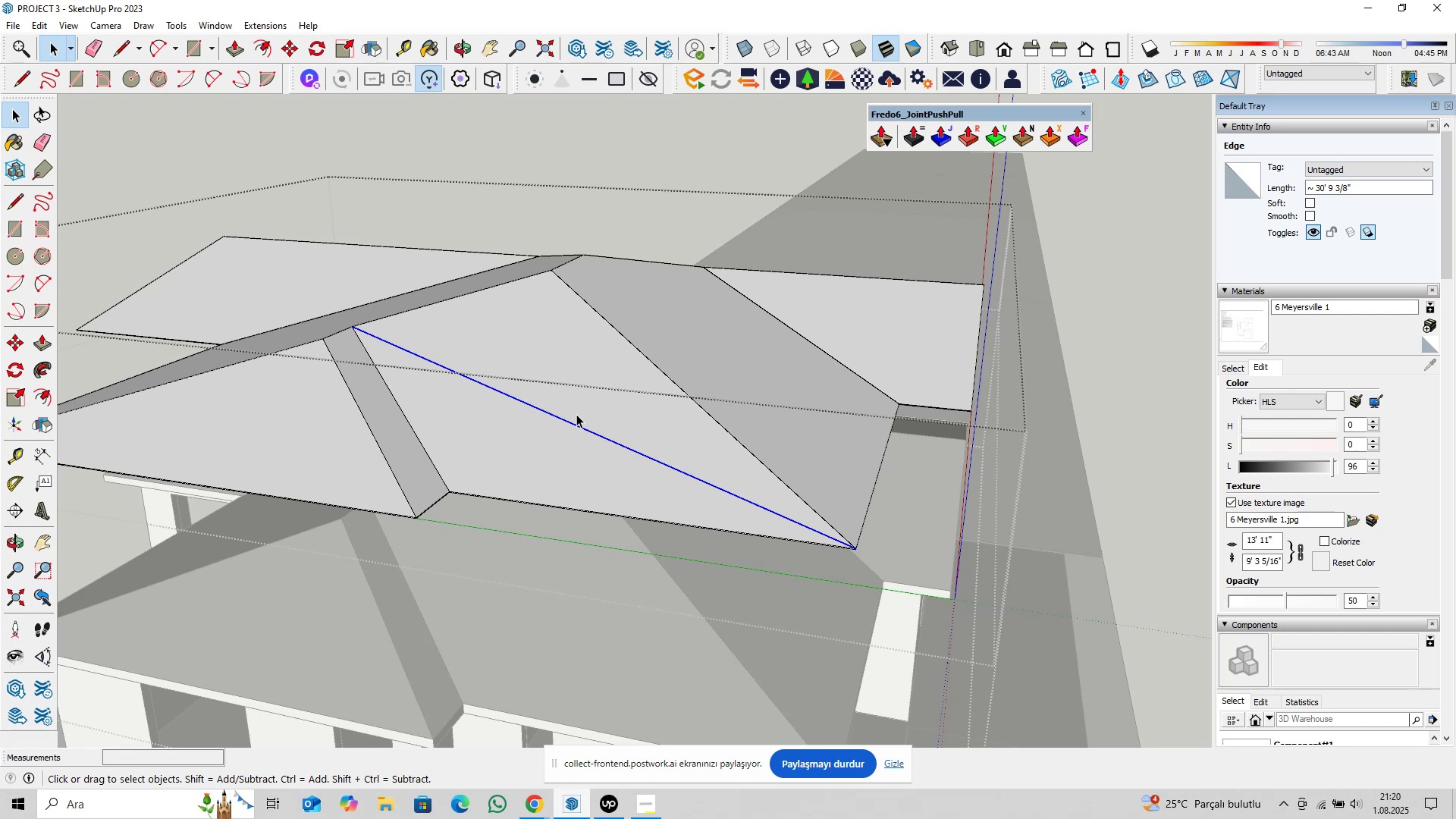 
key(Control+Z)
 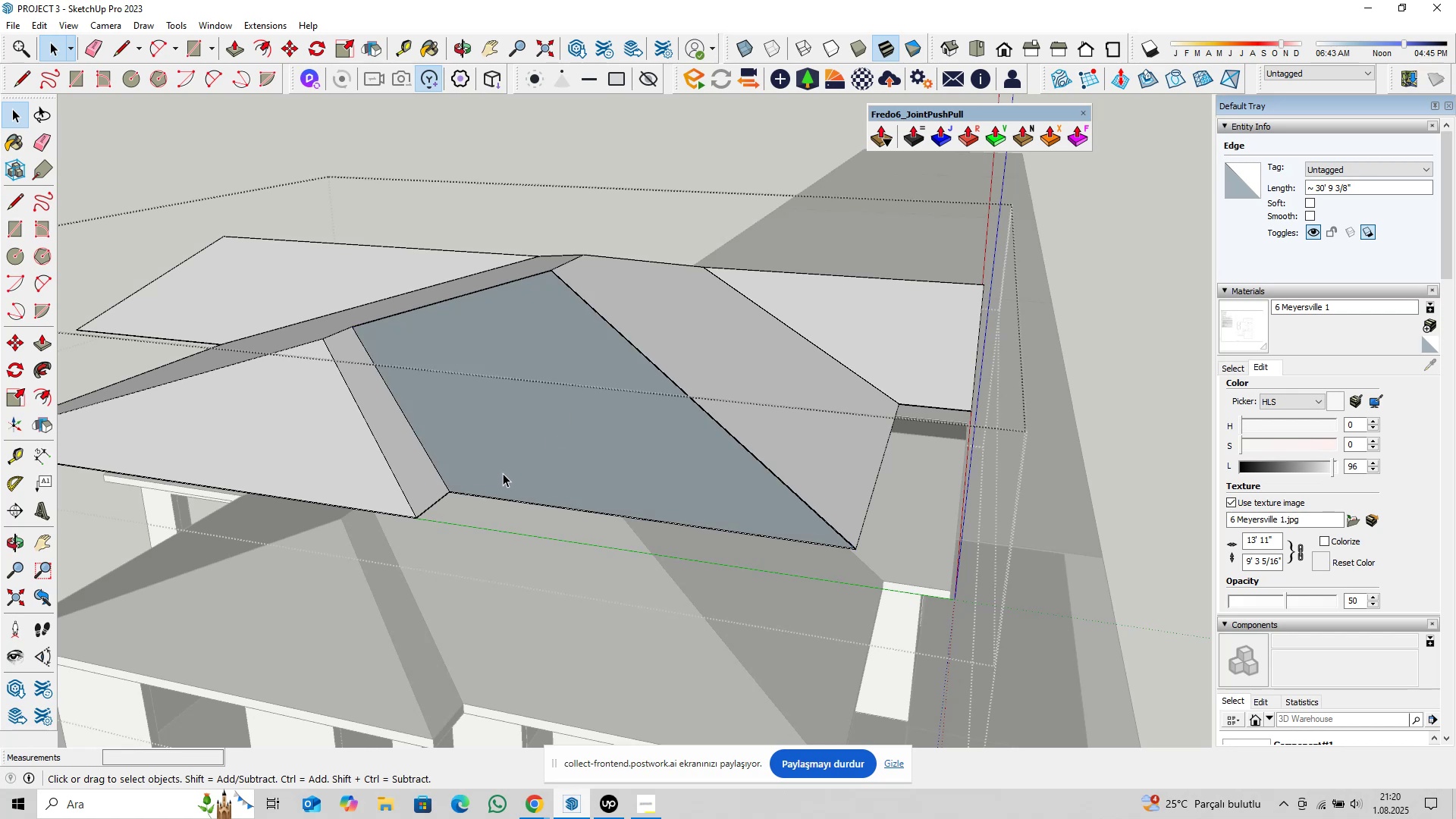 
scroll: coordinate [466, 494], scroll_direction: up, amount: 9.0
 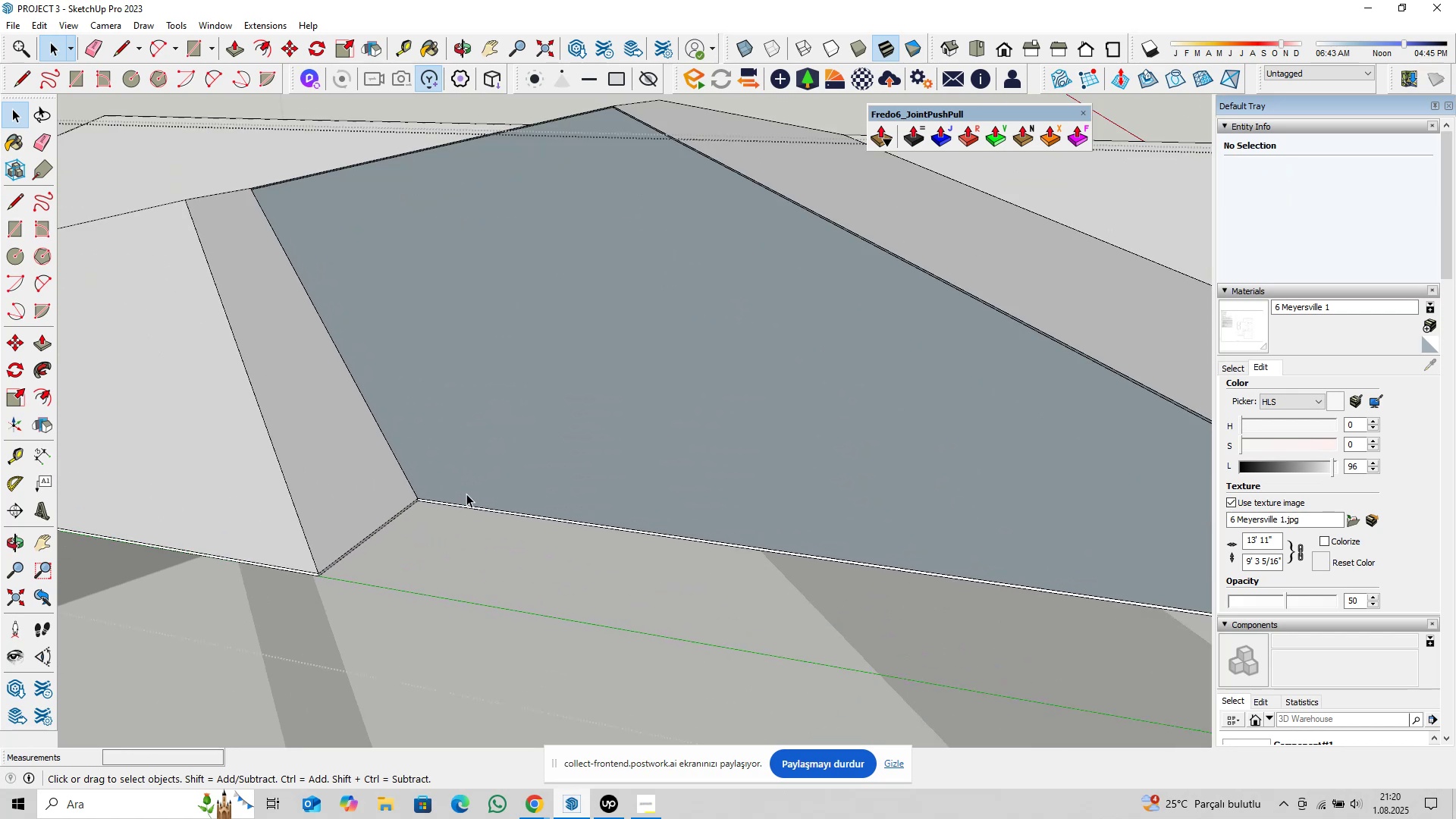 
type(pl)
 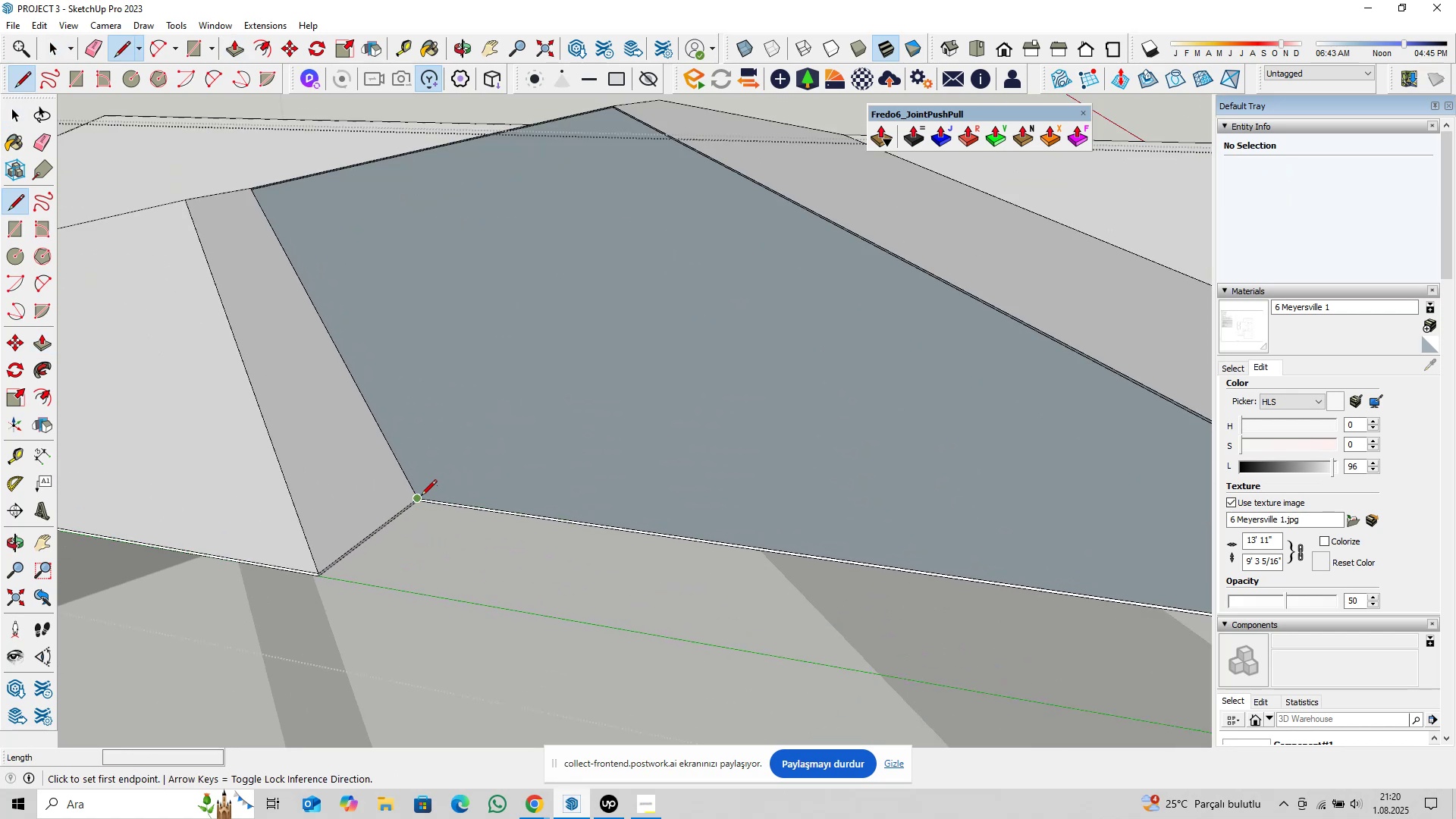 
left_click([420, 497])
 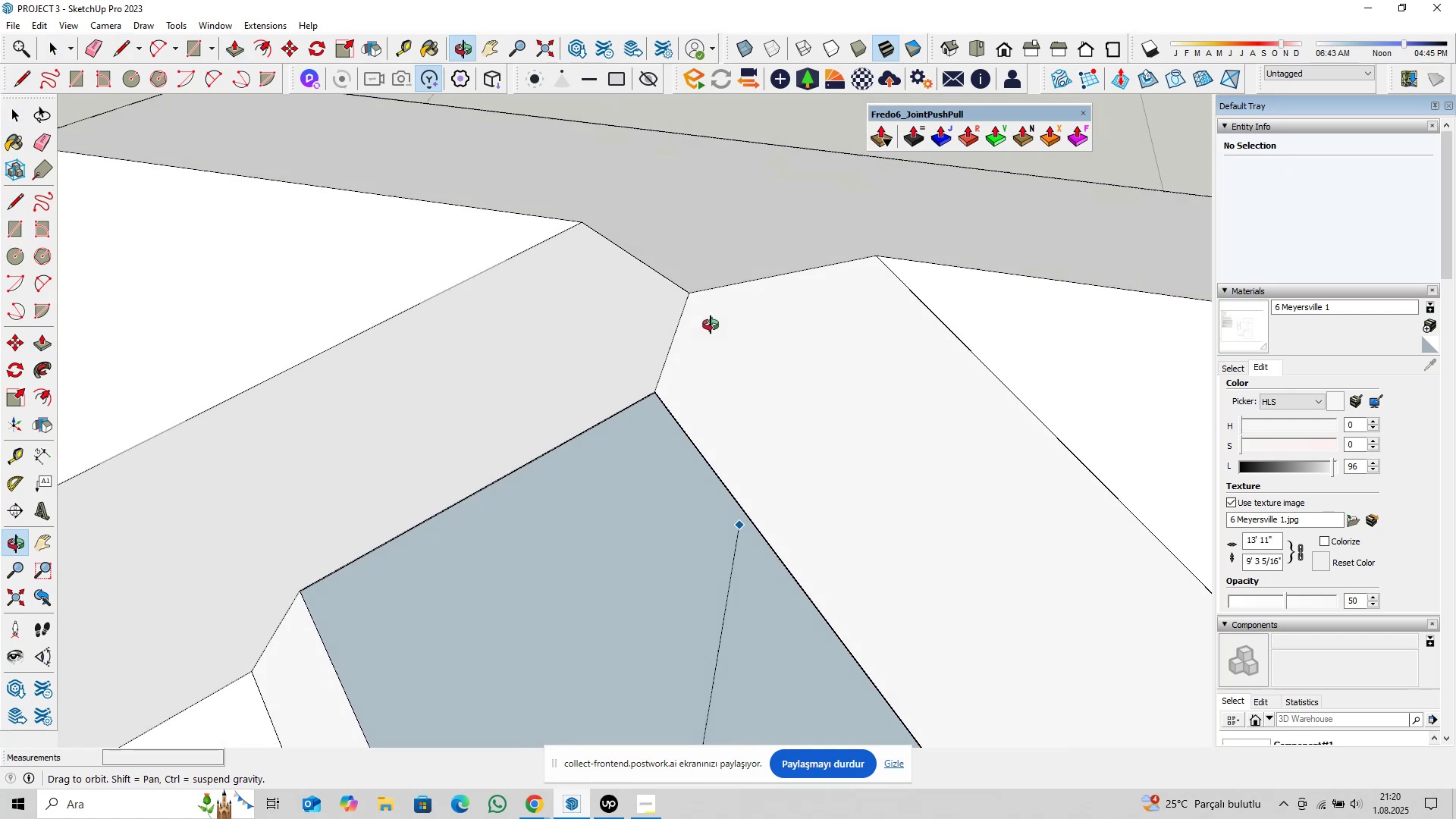 
scroll: coordinate [654, 392], scroll_direction: up, amount: 13.0
 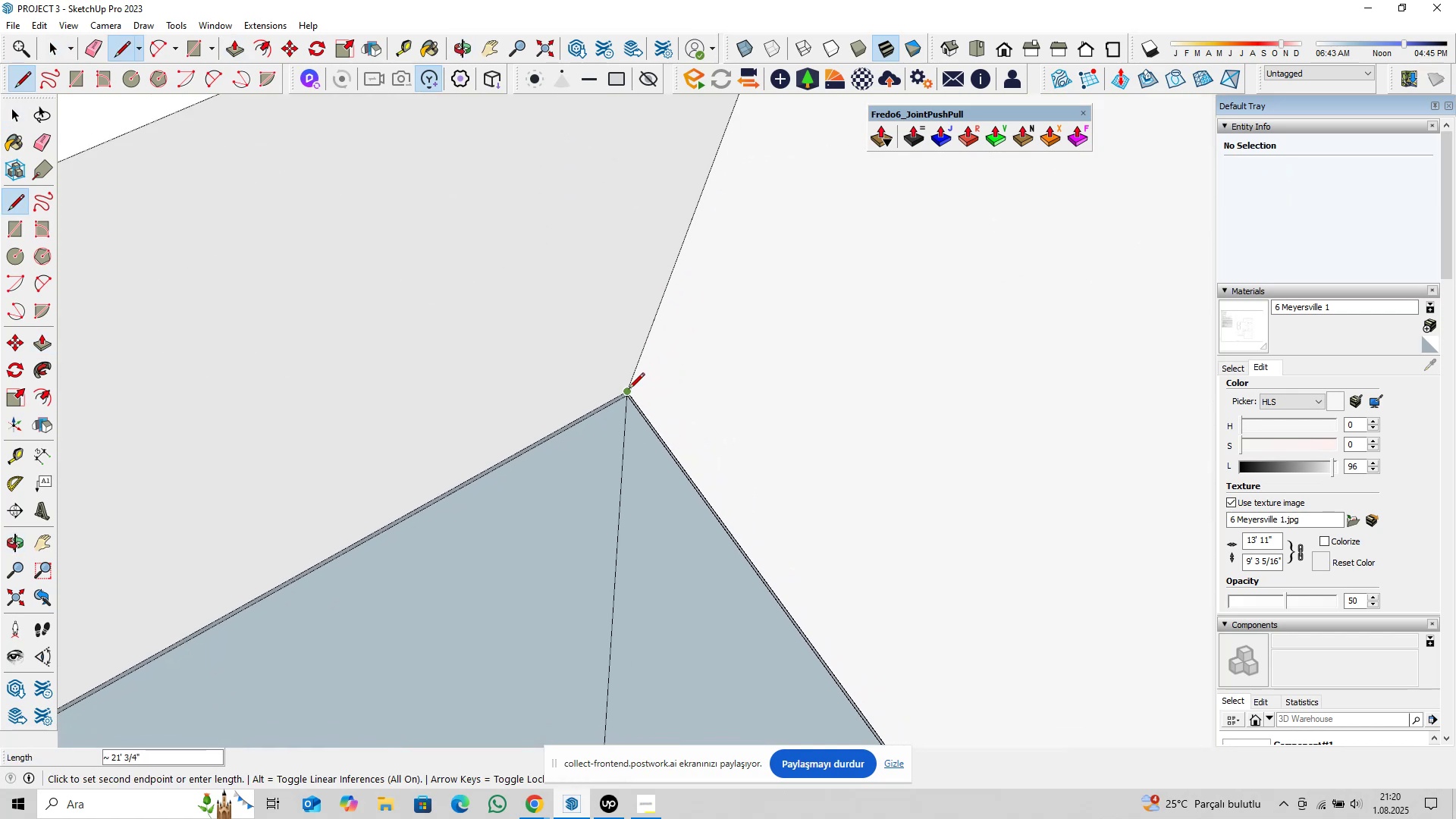 
left_click([629, 390])
 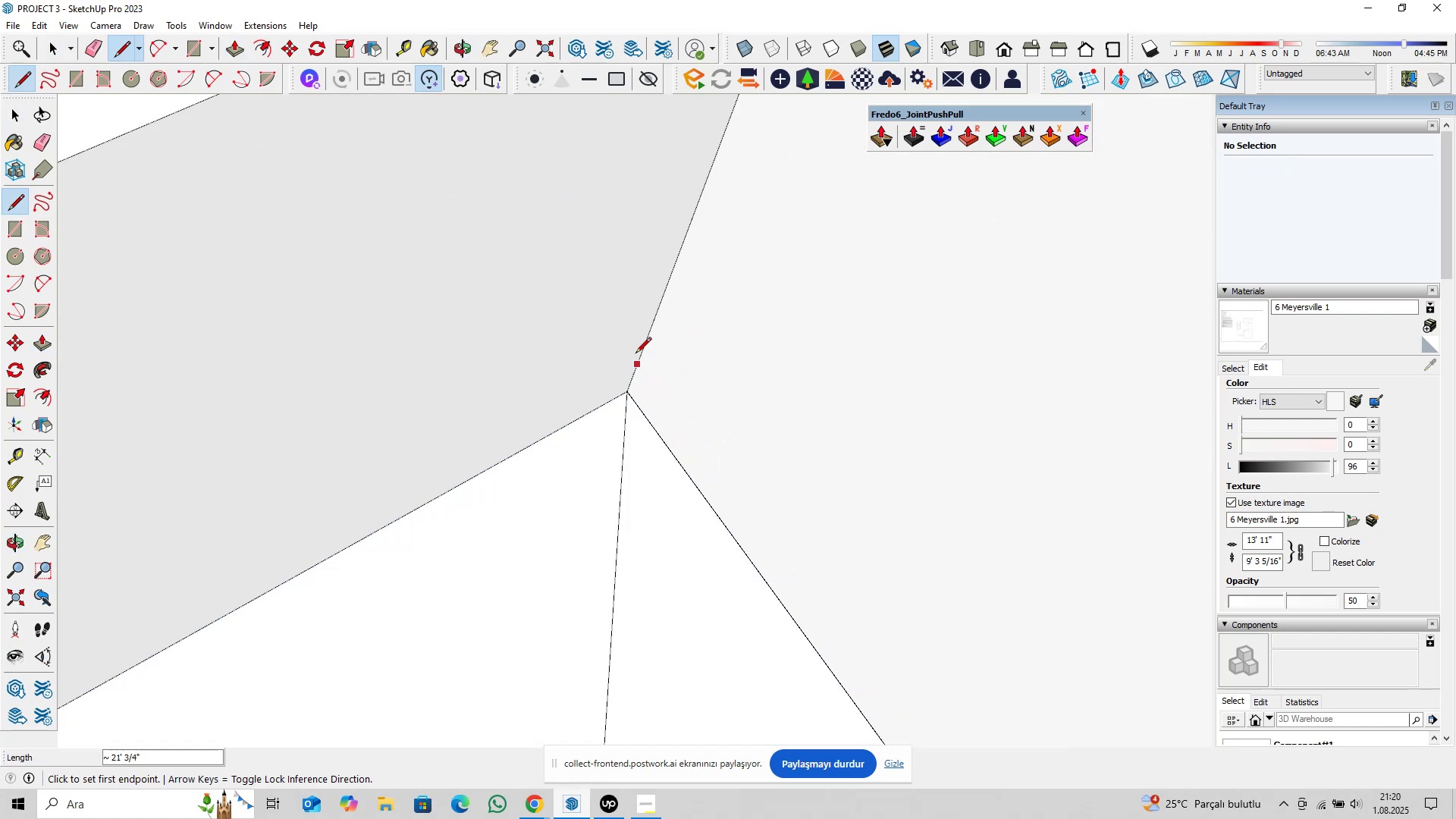 
scroll: coordinate [648, 370], scroll_direction: down, amount: 17.0
 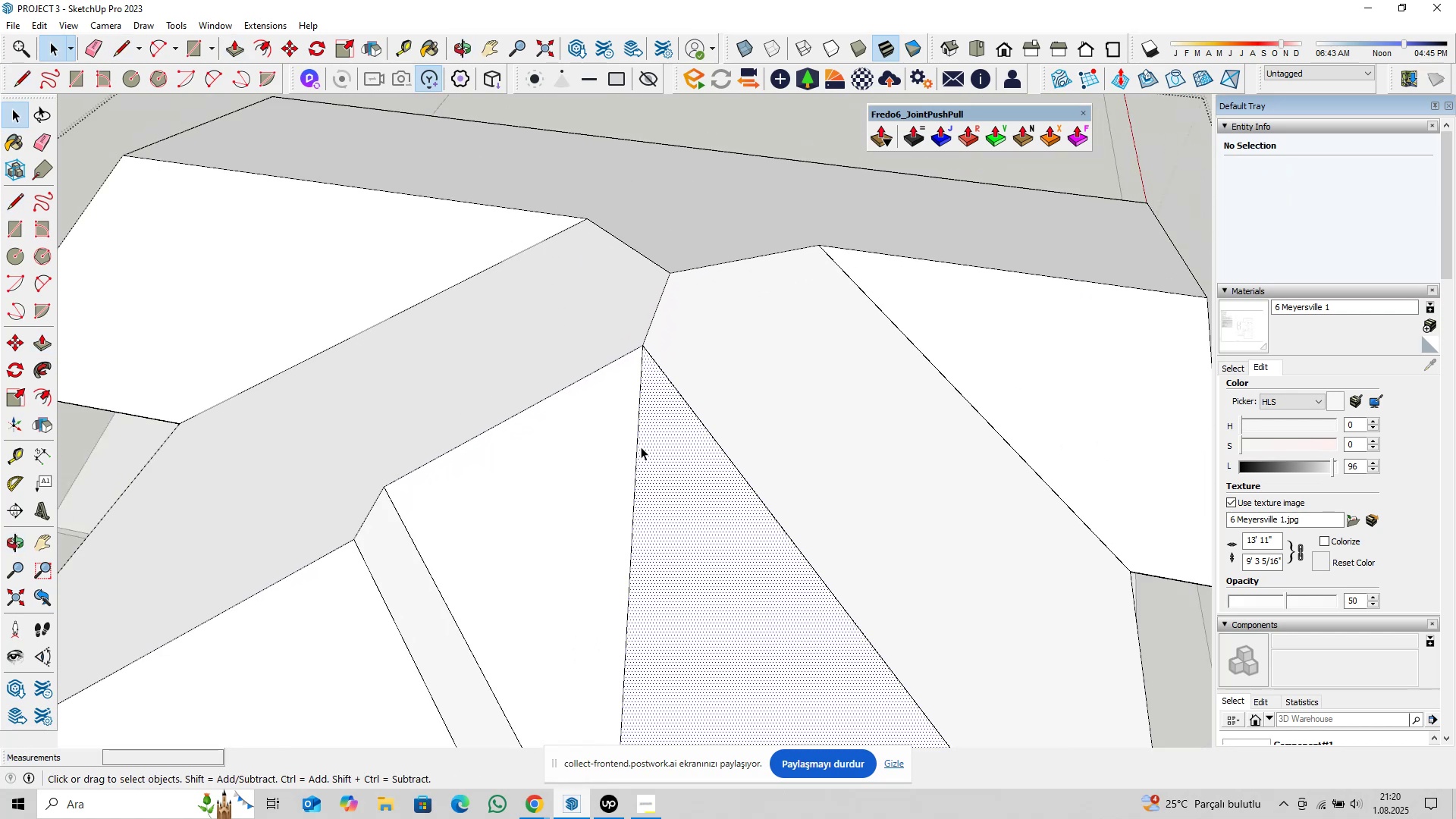 
key(Space)
 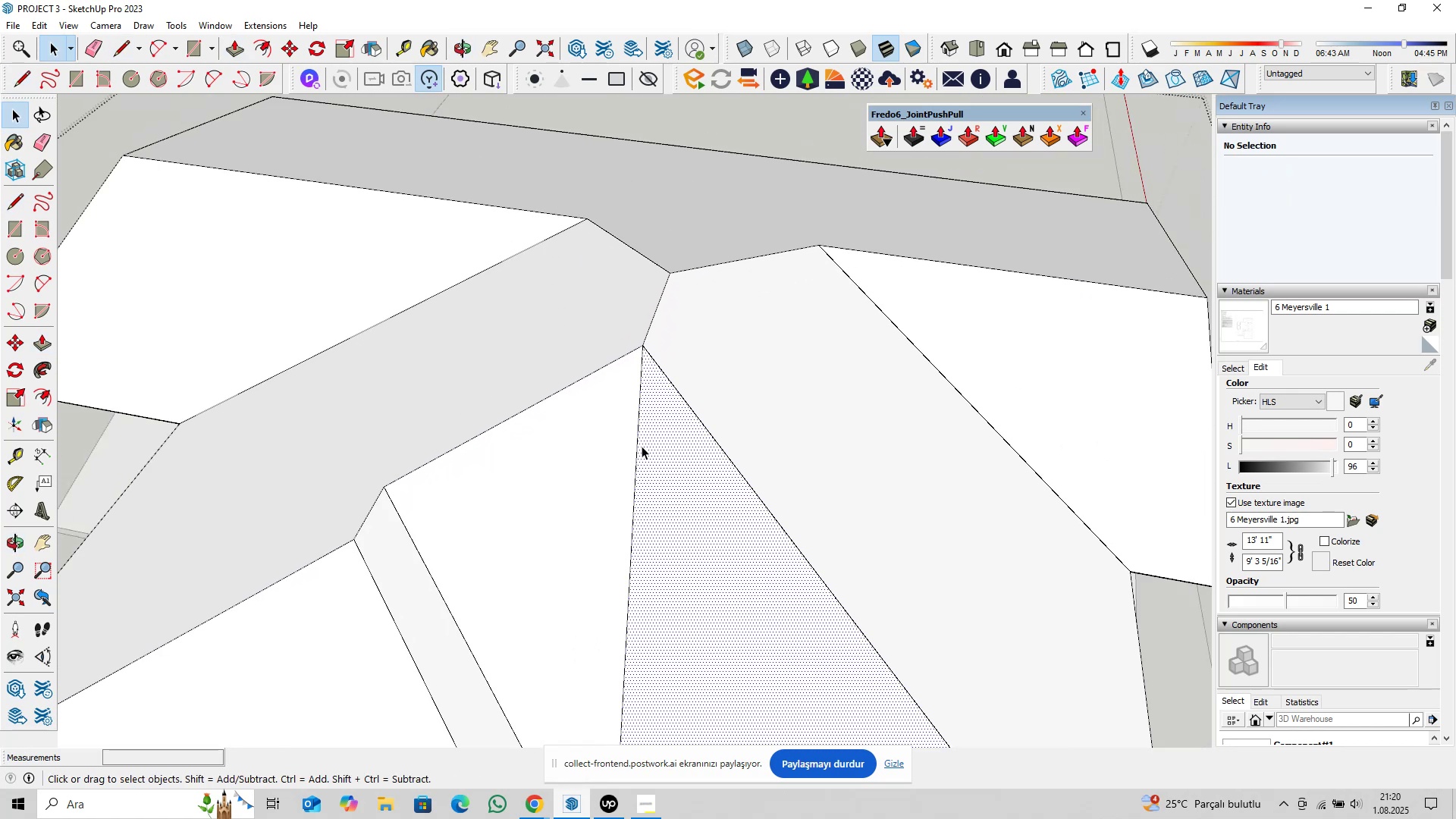 
double_click([636, 447])
 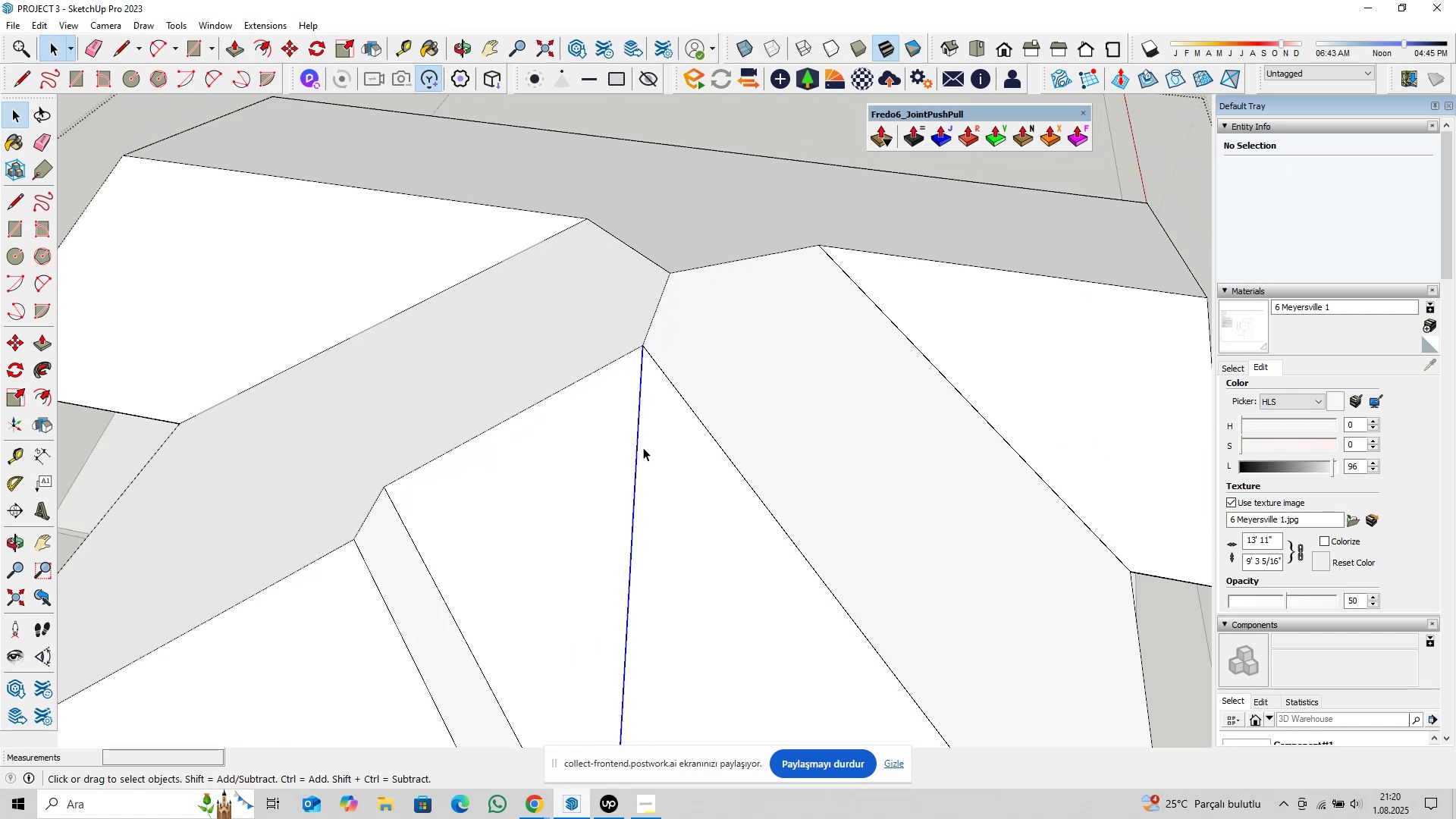 
key(Shift+ShiftLeft)
 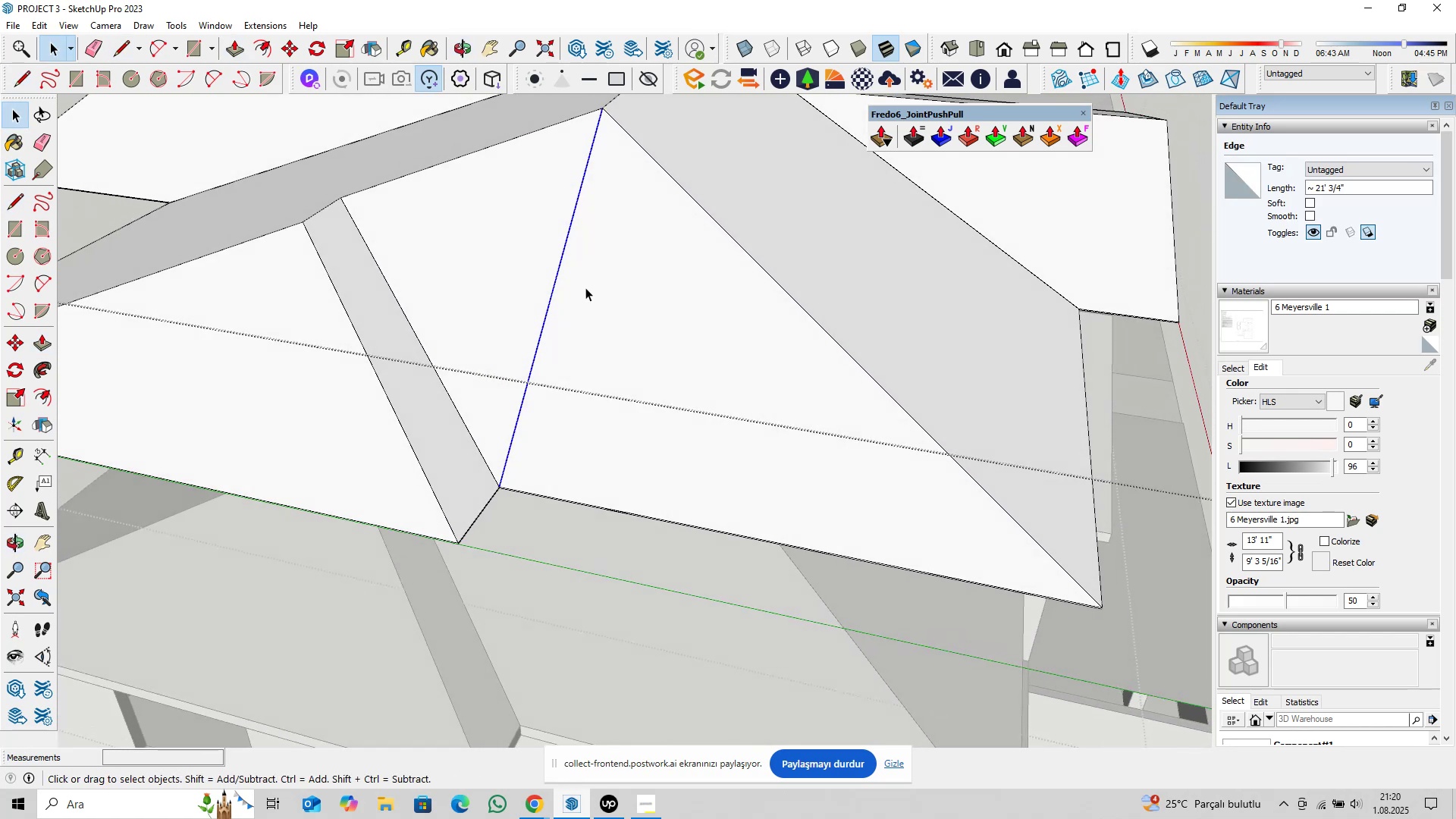 
key(Delete)
 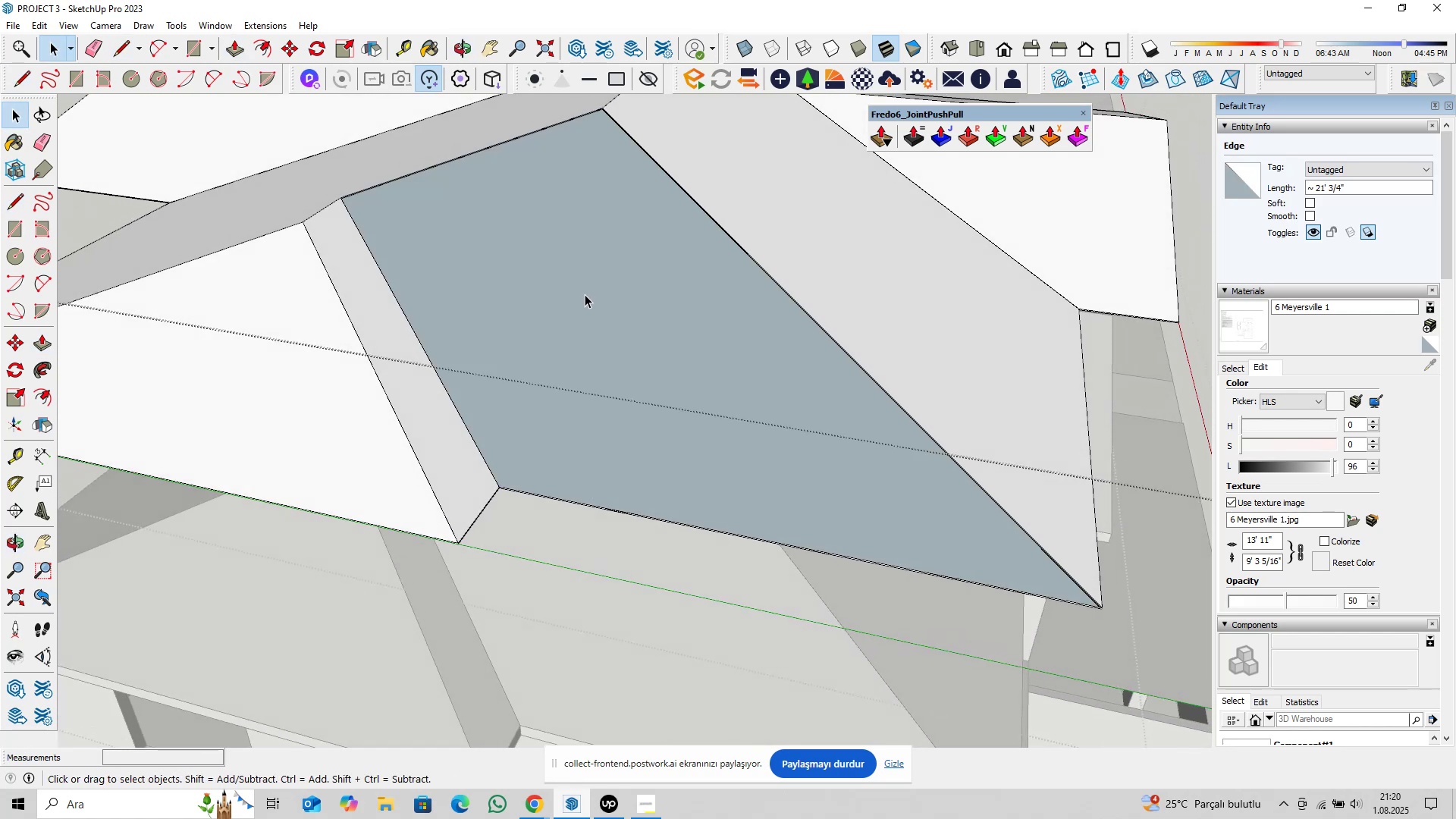 
key(Control+Z)
 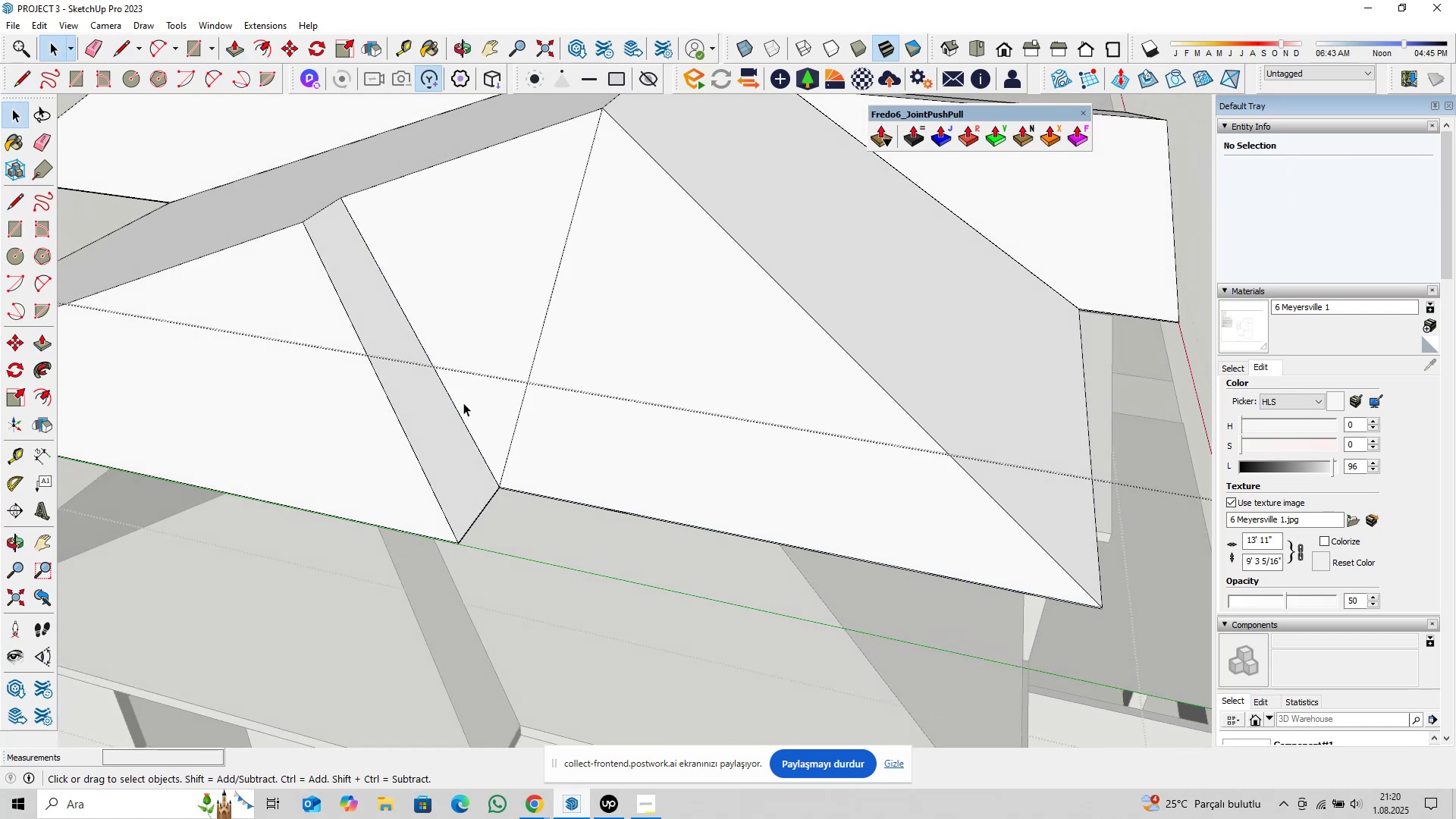 
key(Control+ControlLeft)
 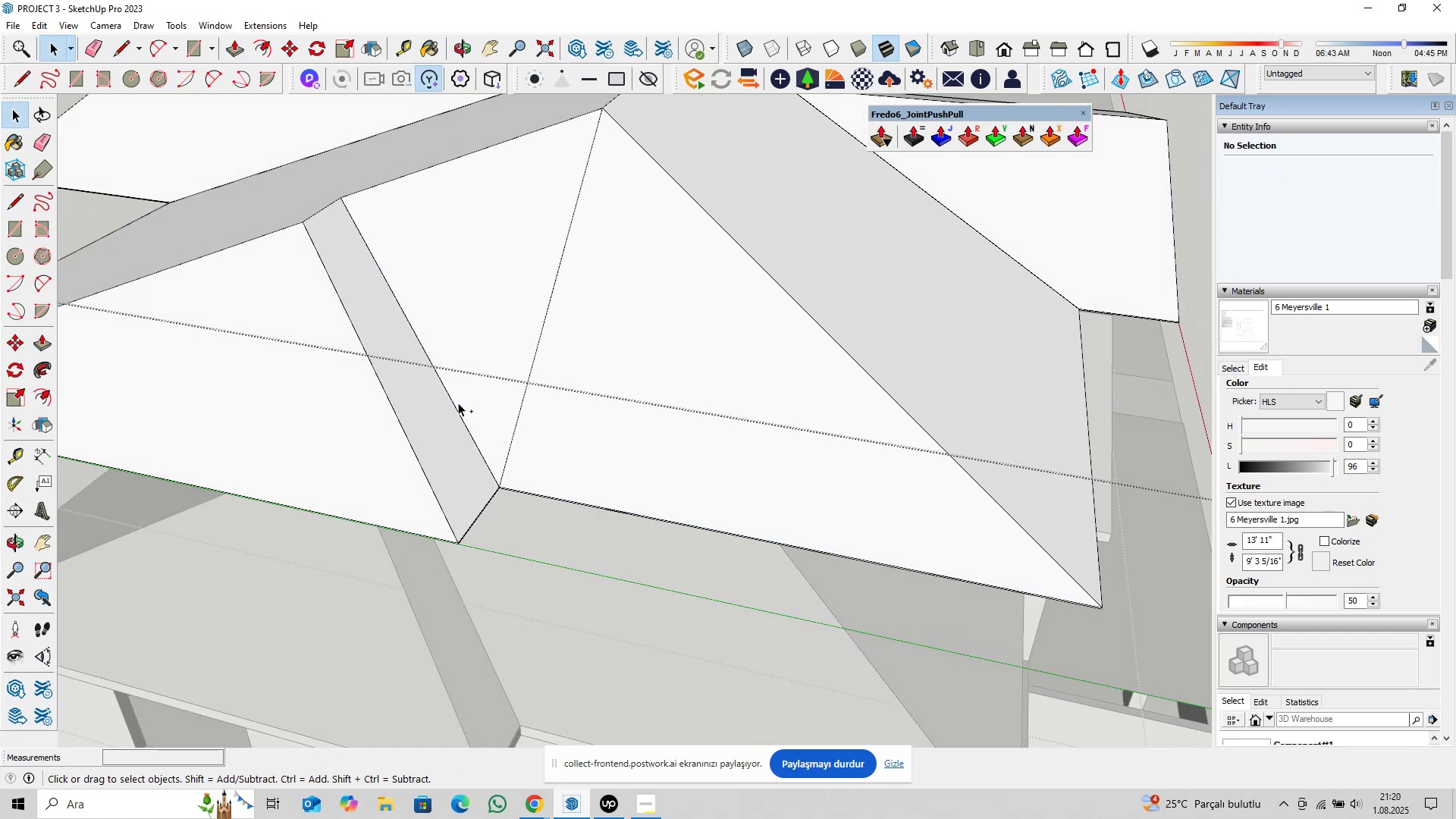 
key(Control+Z)
 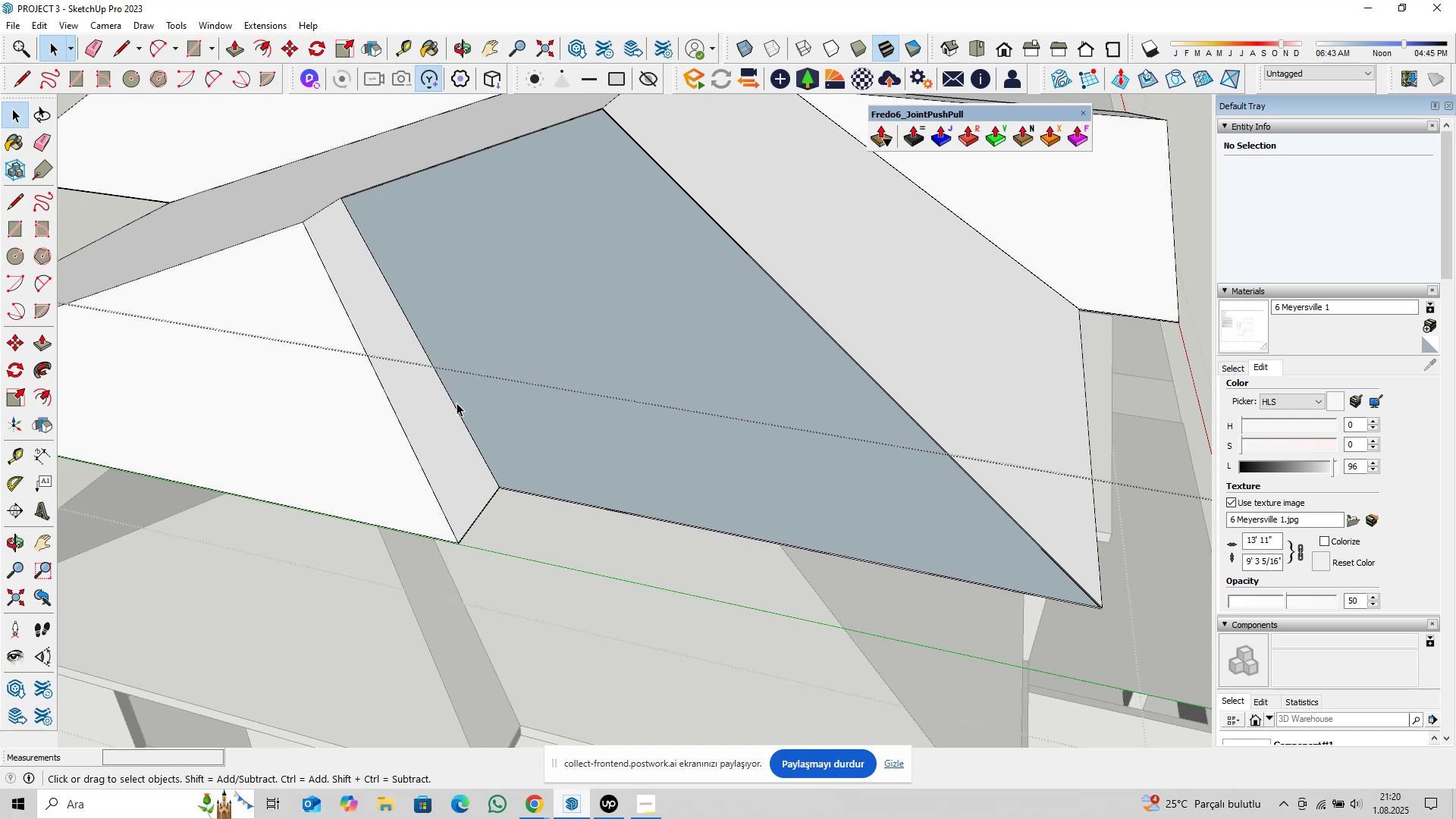 
left_click([456, 403])
 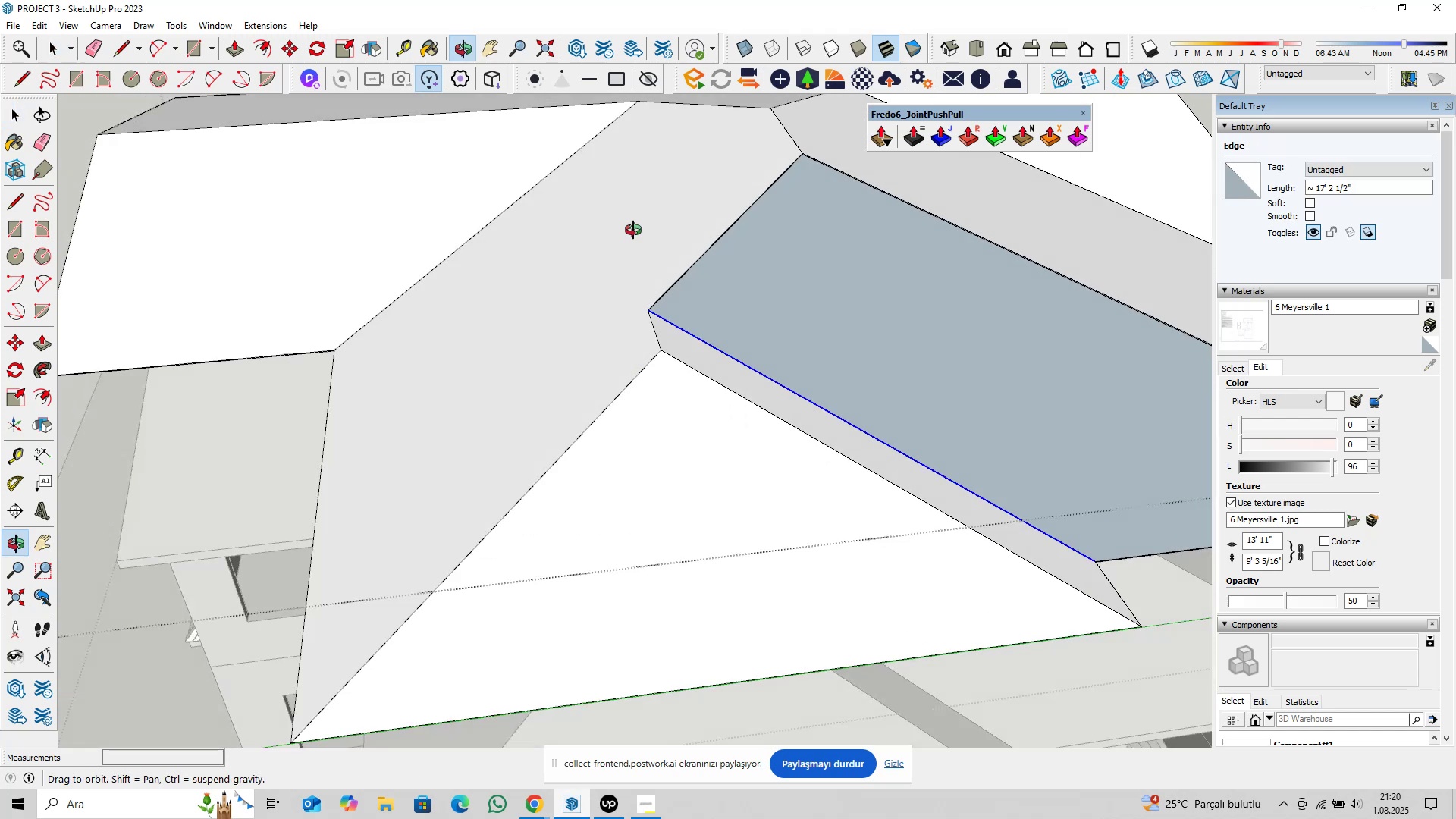 
scroll: coordinate [692, 289], scroll_direction: up, amount: 13.0
 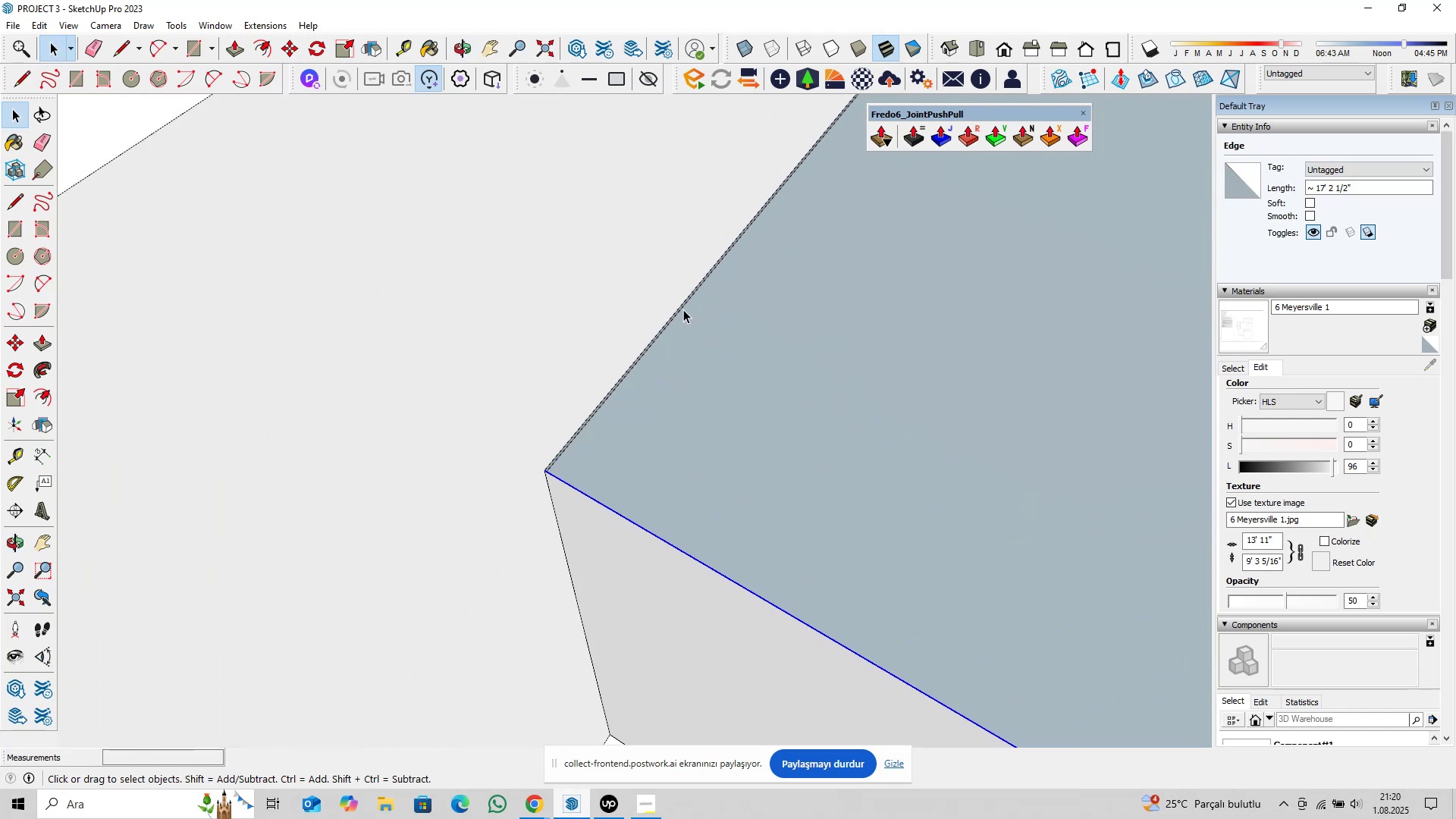 
hold_key(key=ControlLeft, duration=0.62)
left_click([674, 312])
 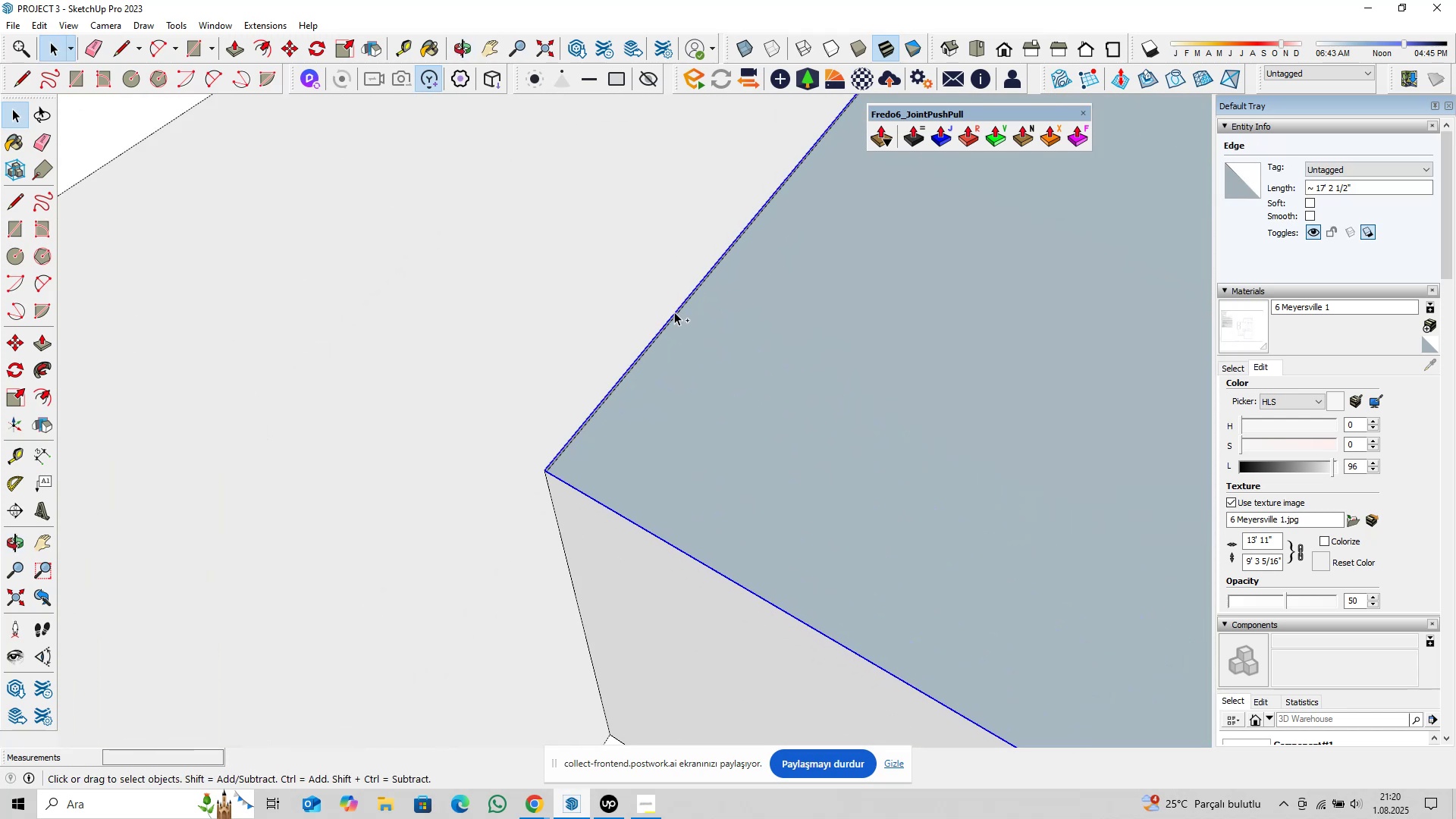 
scroll: coordinate [751, 286], scroll_direction: down, amount: 11.0
 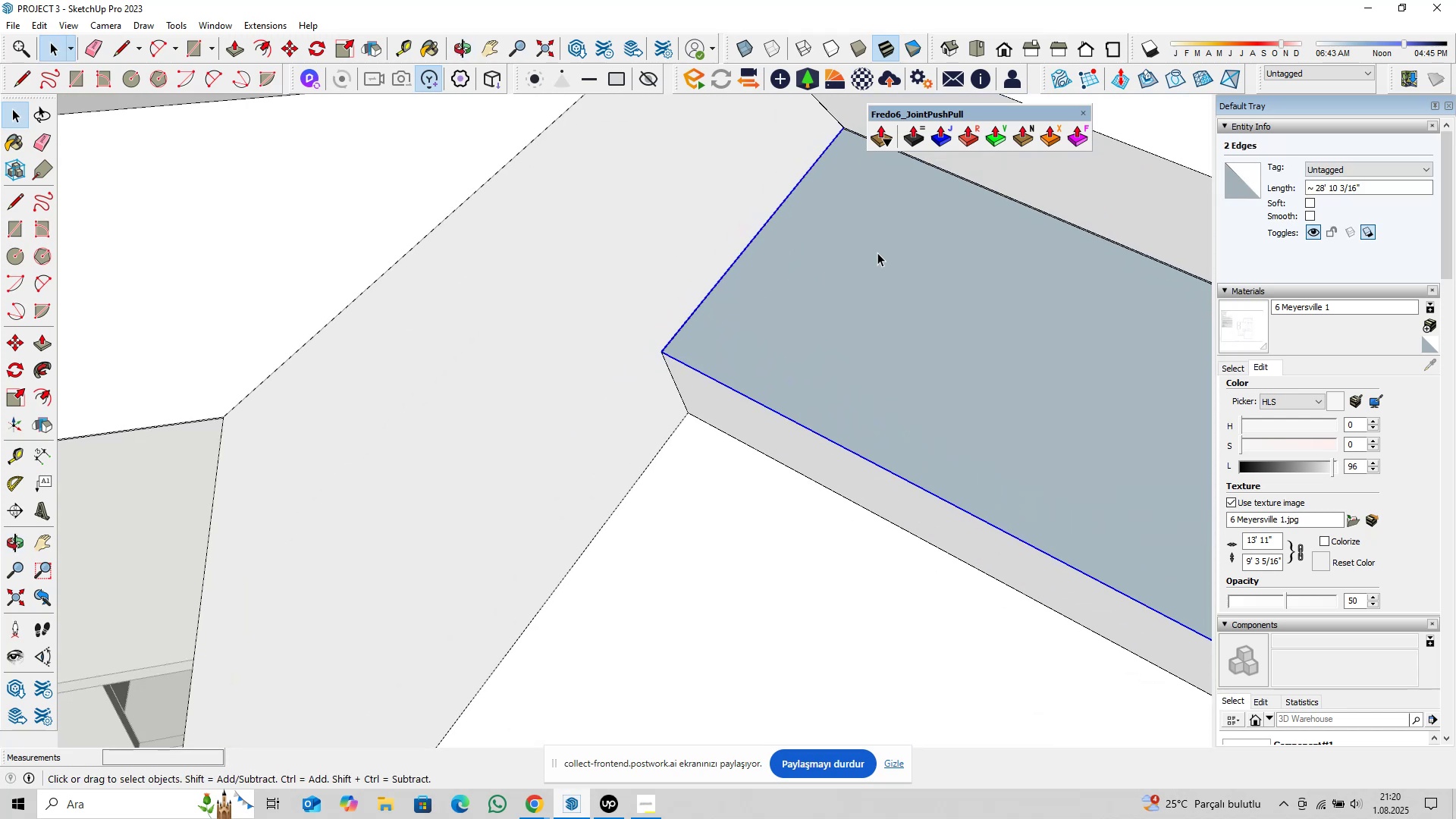 
hold_key(key=ShiftLeft, duration=0.44)
 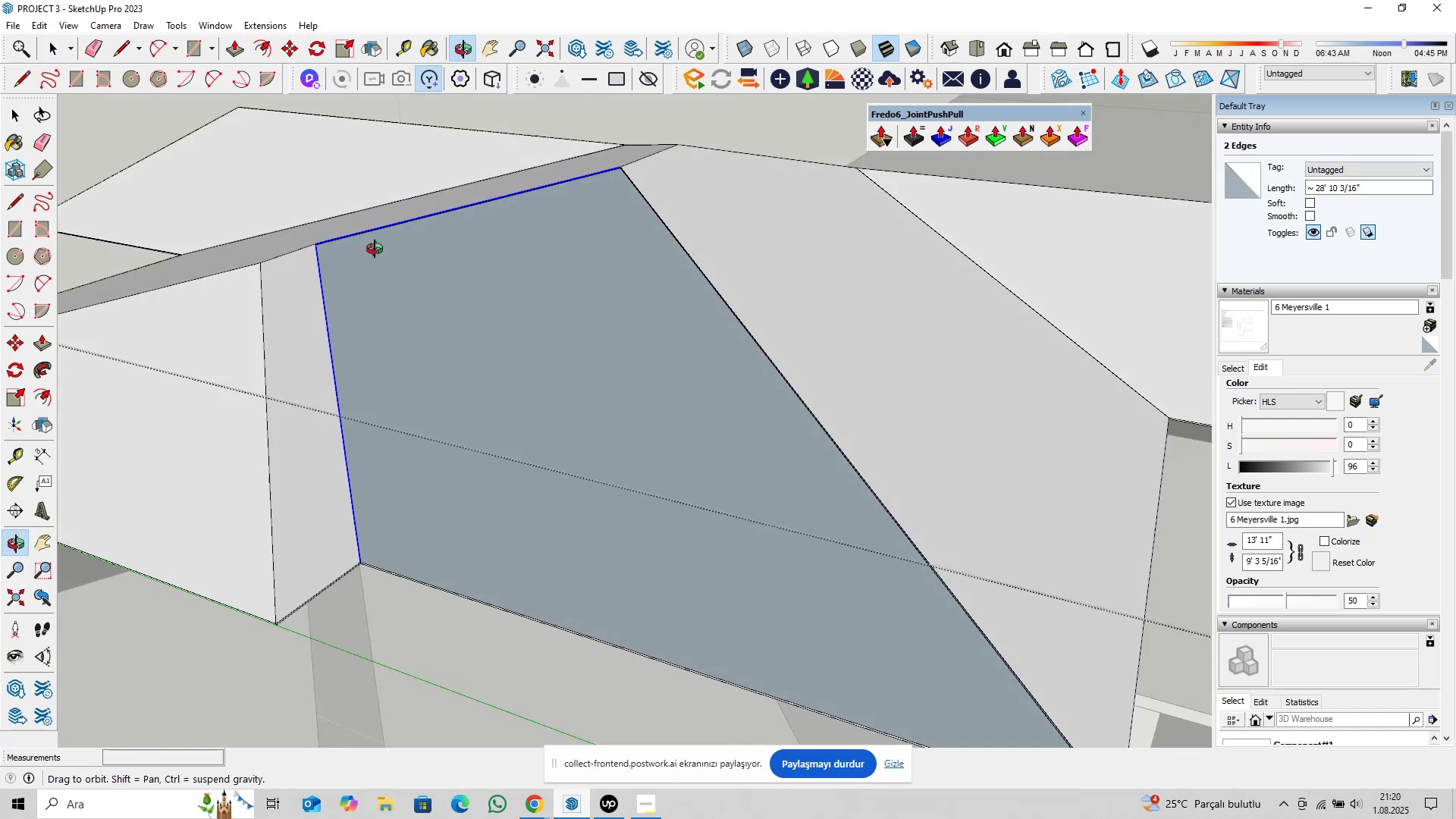 
hold_key(key=ShiftLeft, duration=0.37)
 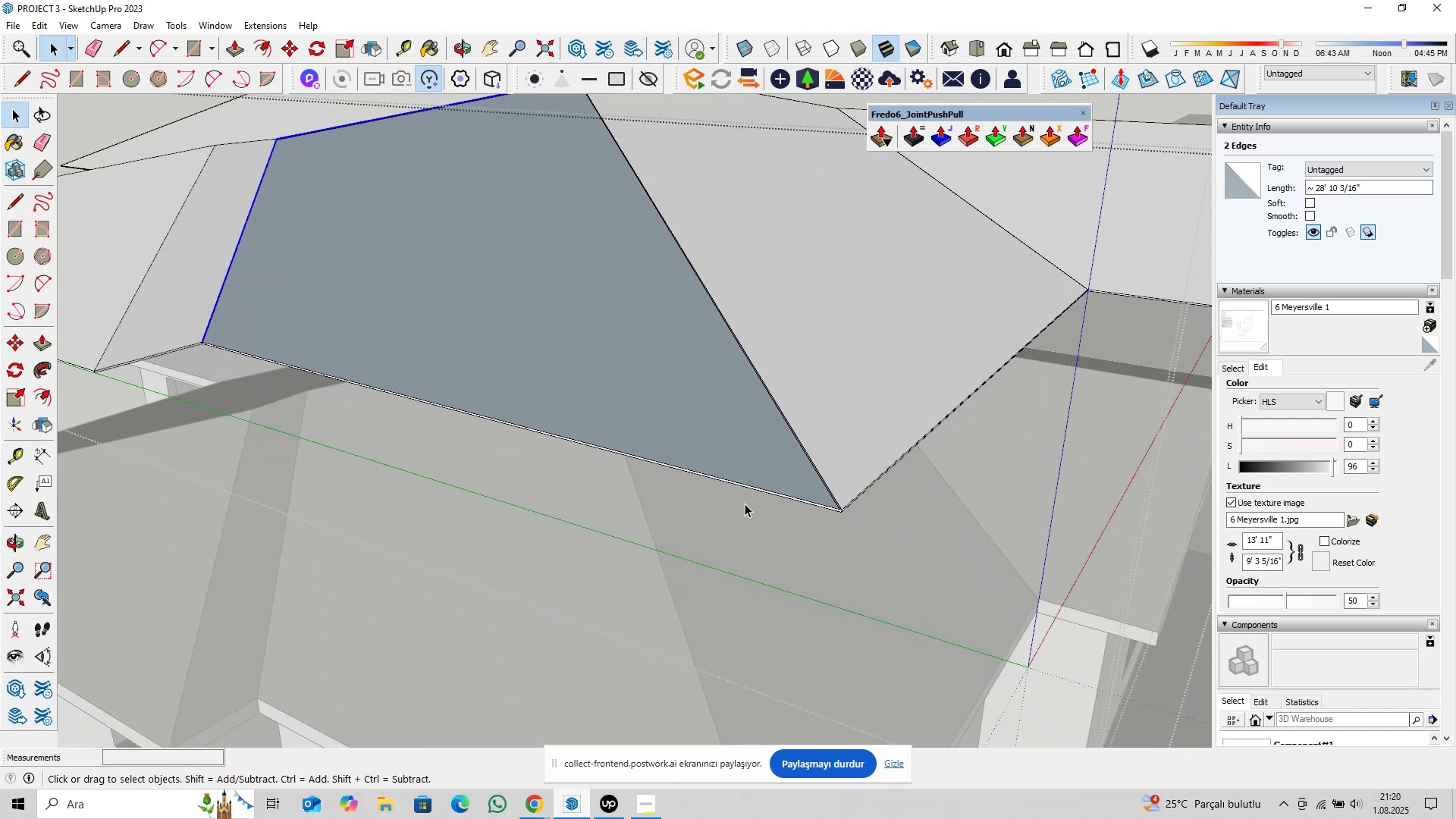 
scroll: coordinate [820, 494], scroll_direction: up, amount: 7.0
 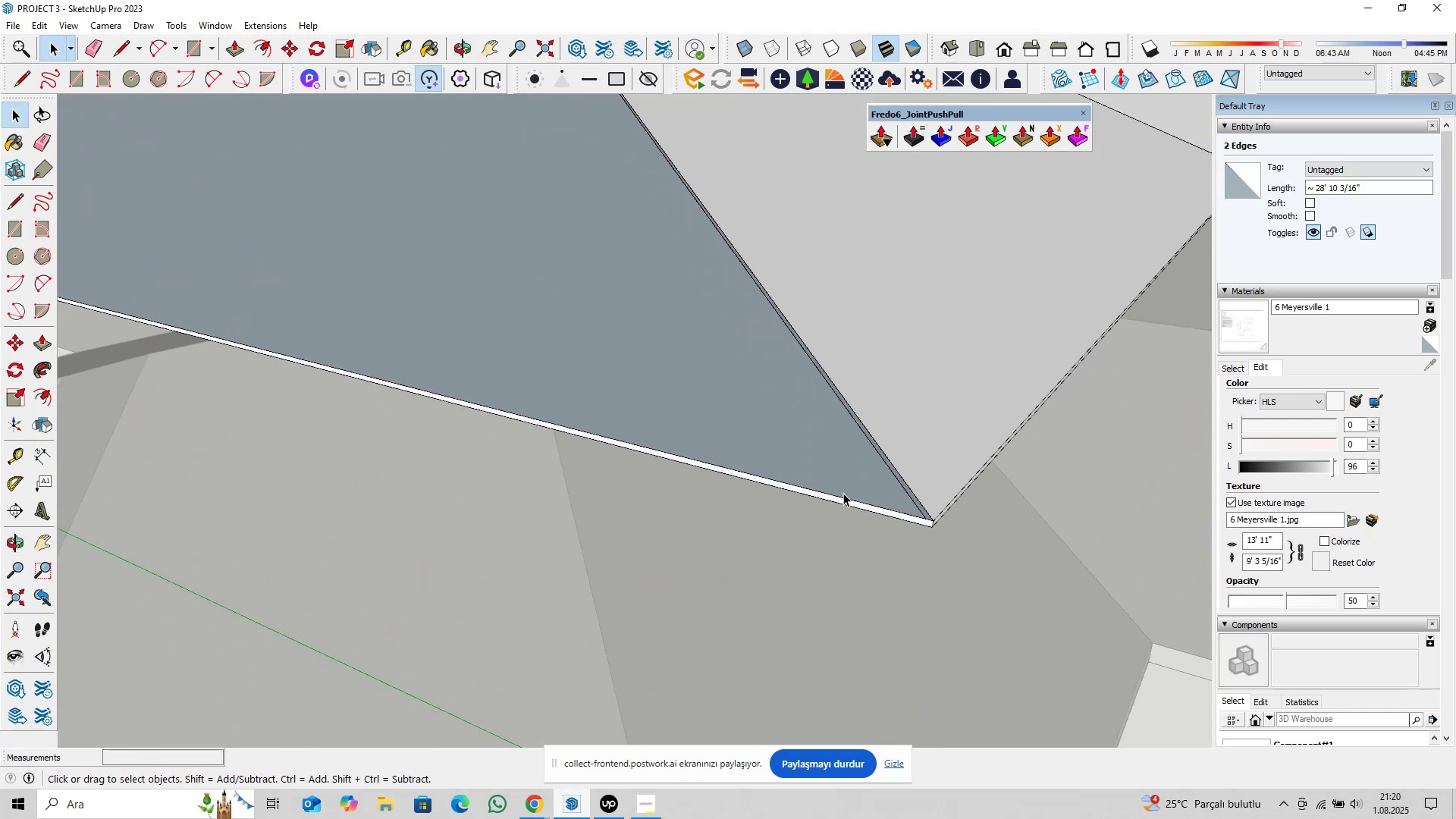 
hold_key(key=ControlLeft, duration=1.53)
left_click([852, 500])
 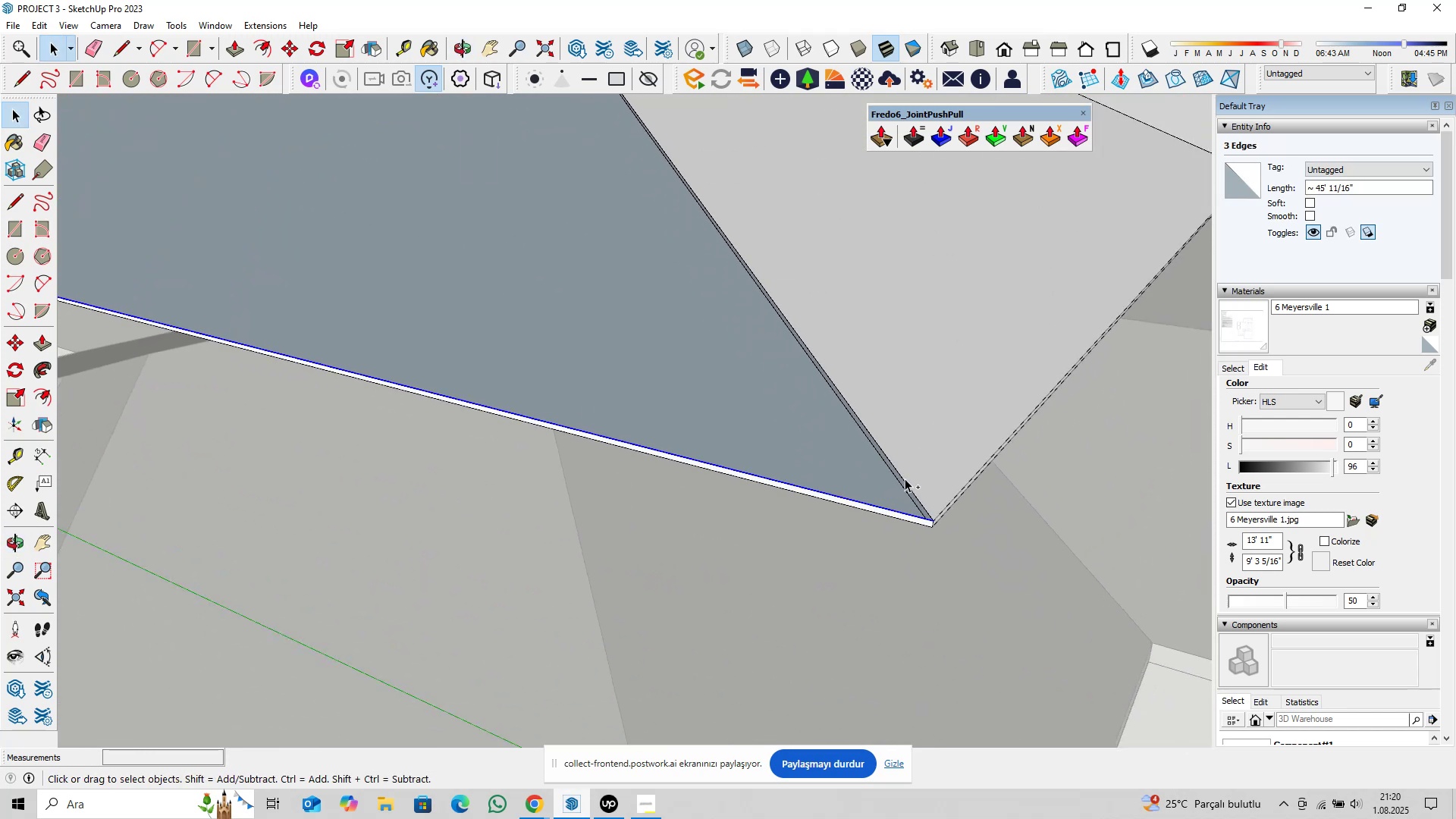 
left_click([905, 479])
 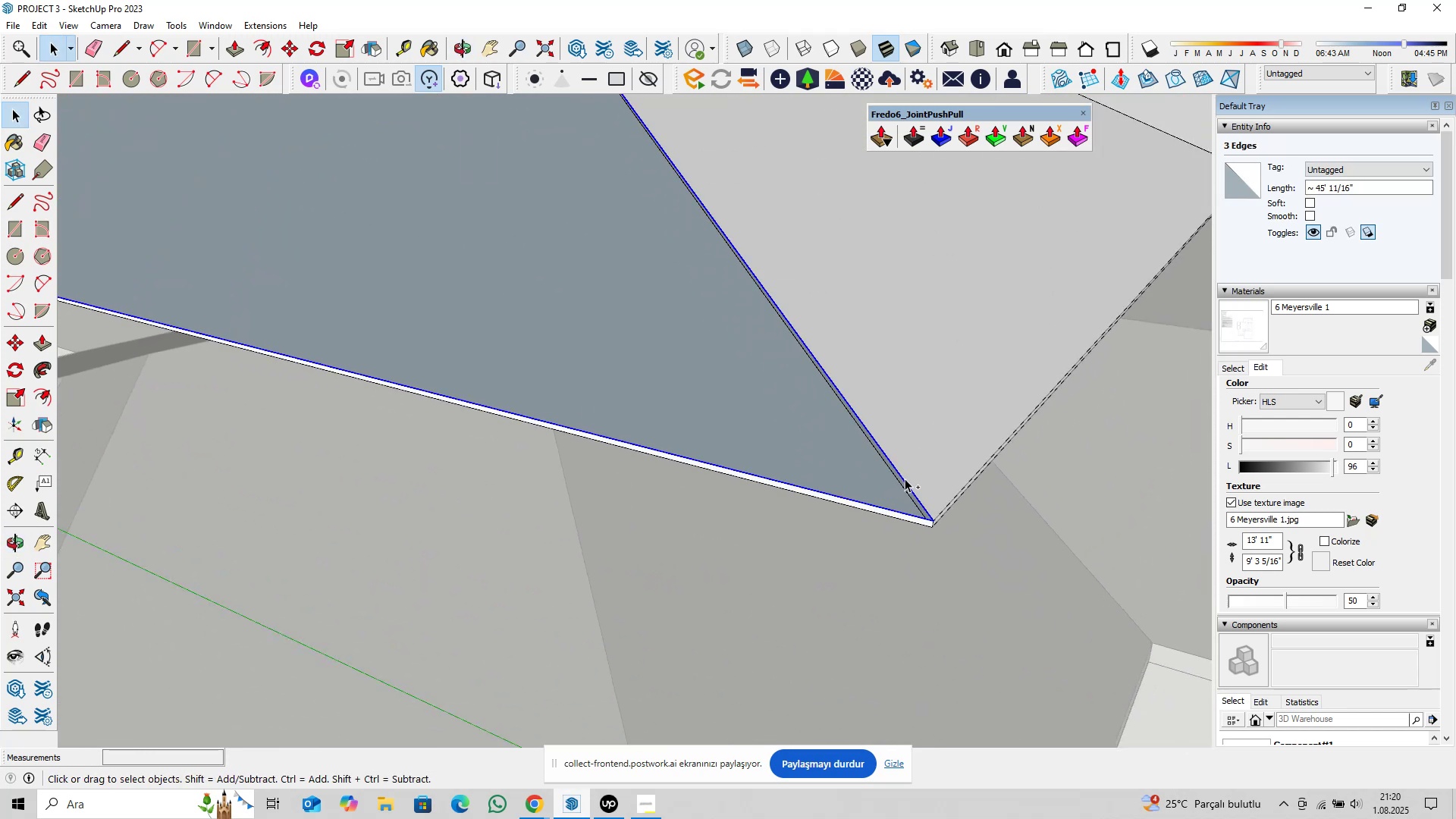 
key(Control+ControlLeft)
 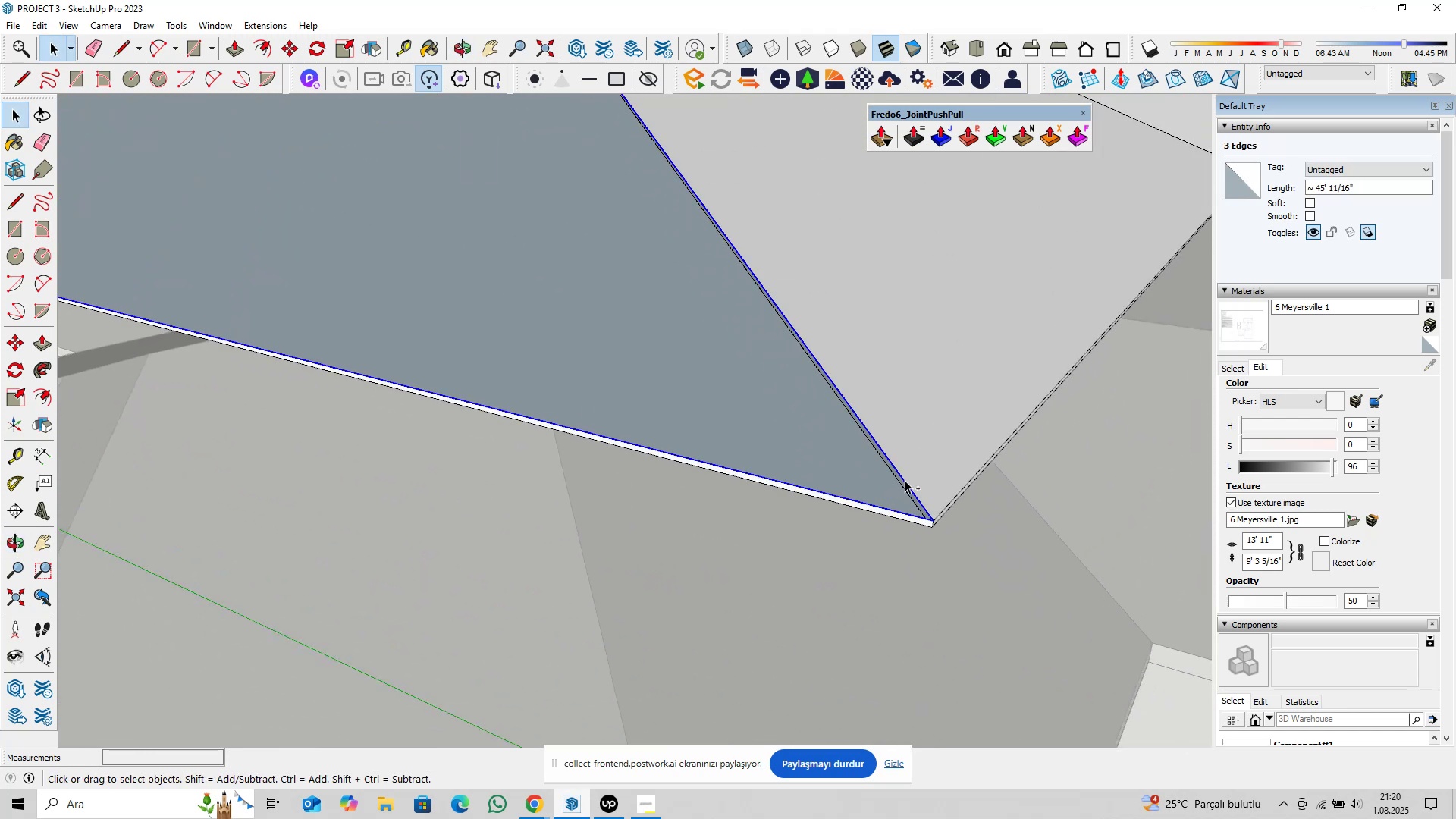 
key(Control+ControlLeft)
 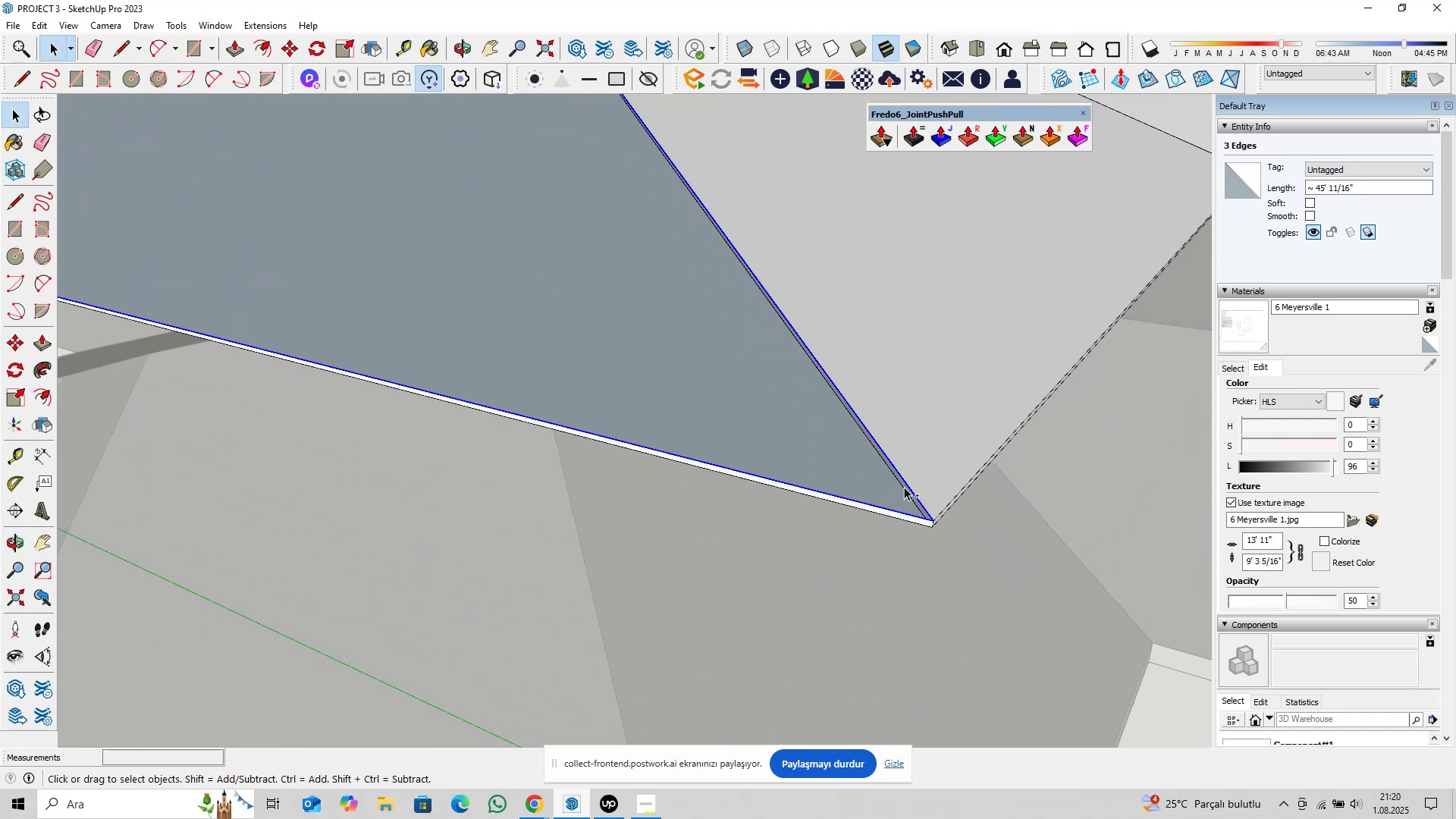 
key(Control+ControlLeft)
 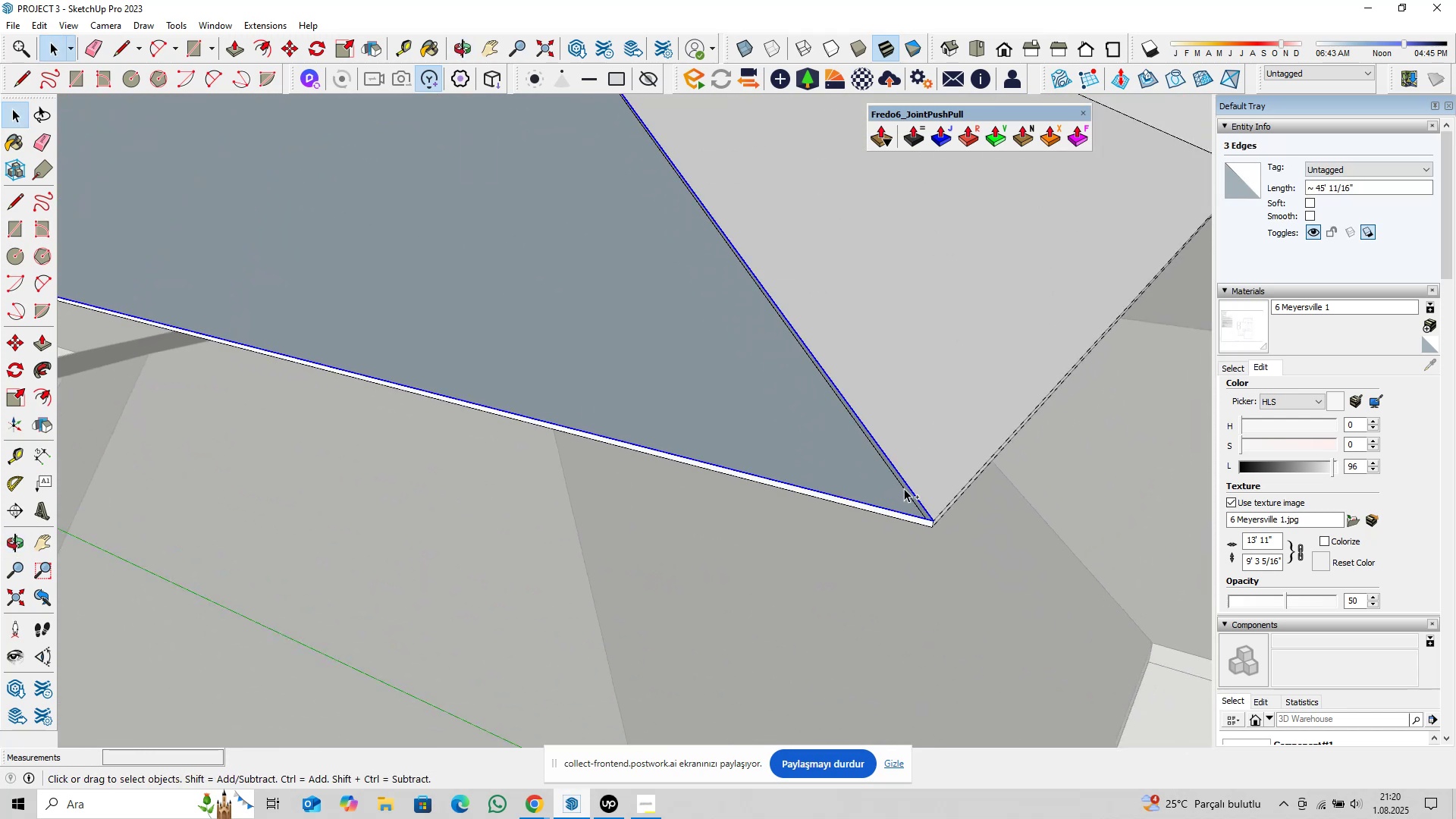 
key(Control+ControlLeft)
 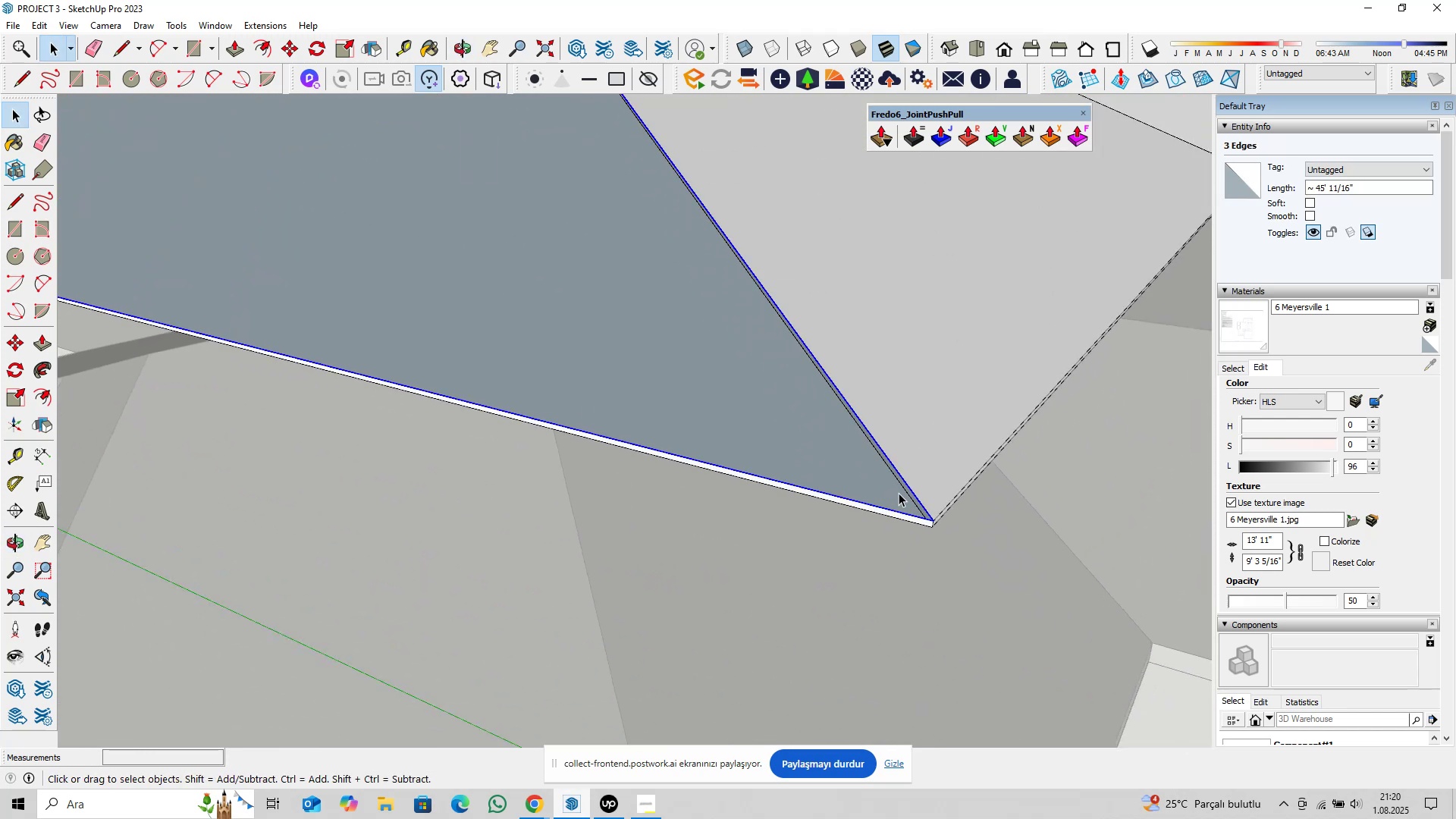 
key(Control+ControlLeft)
 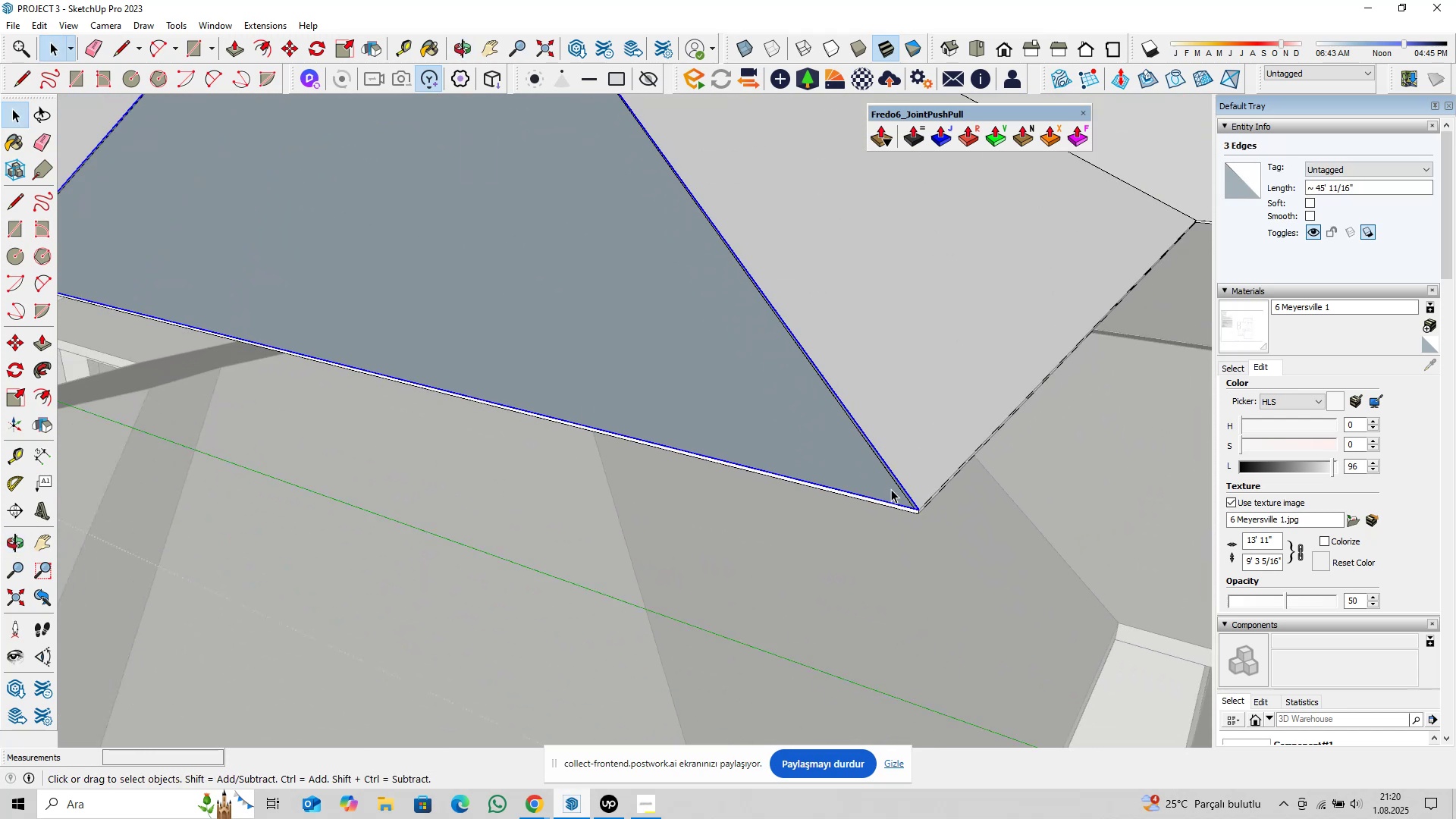 
key(Control+ControlLeft)
 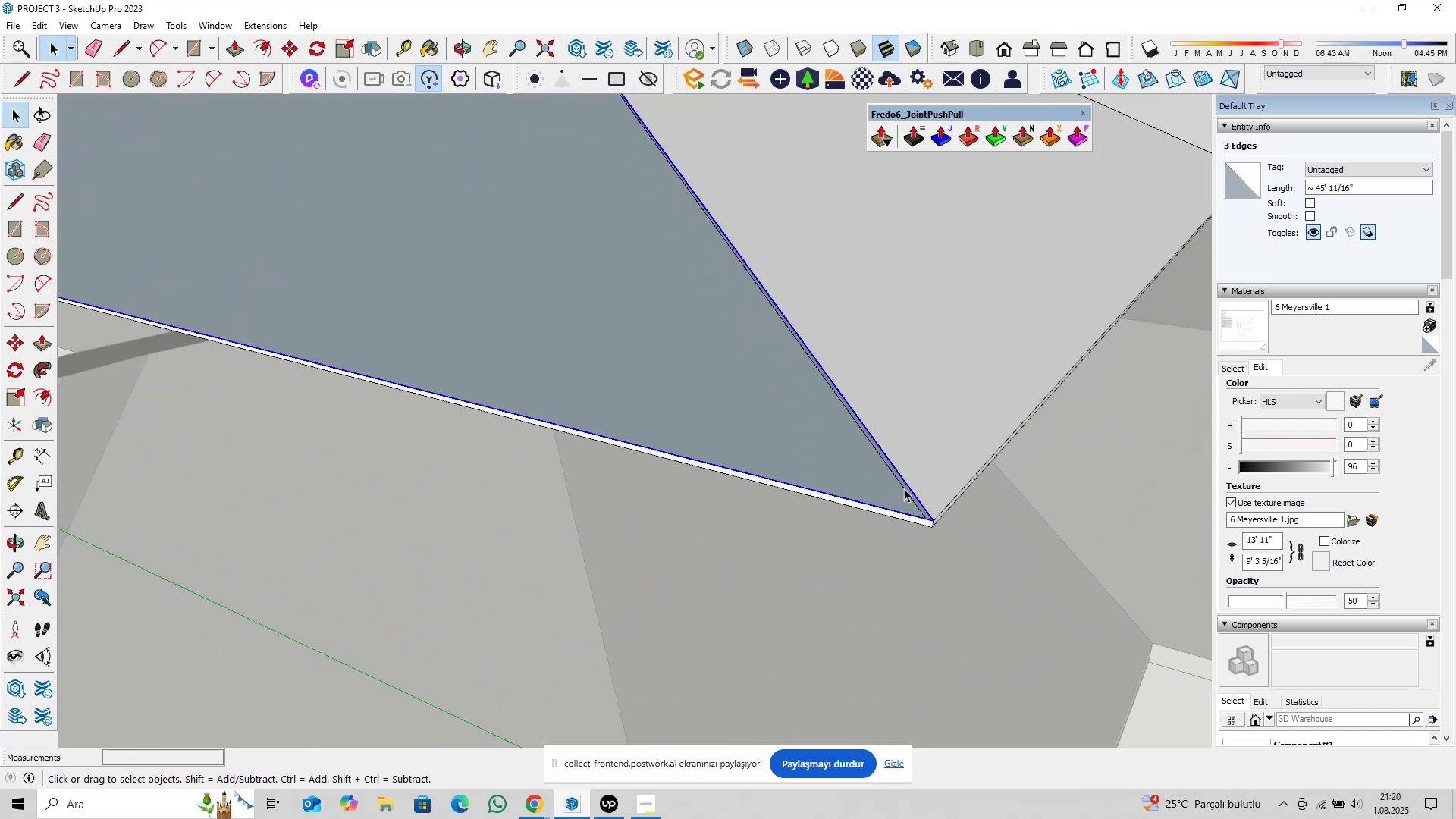 
scroll: coordinate [775, 401], scroll_direction: down, amount: 16.0
 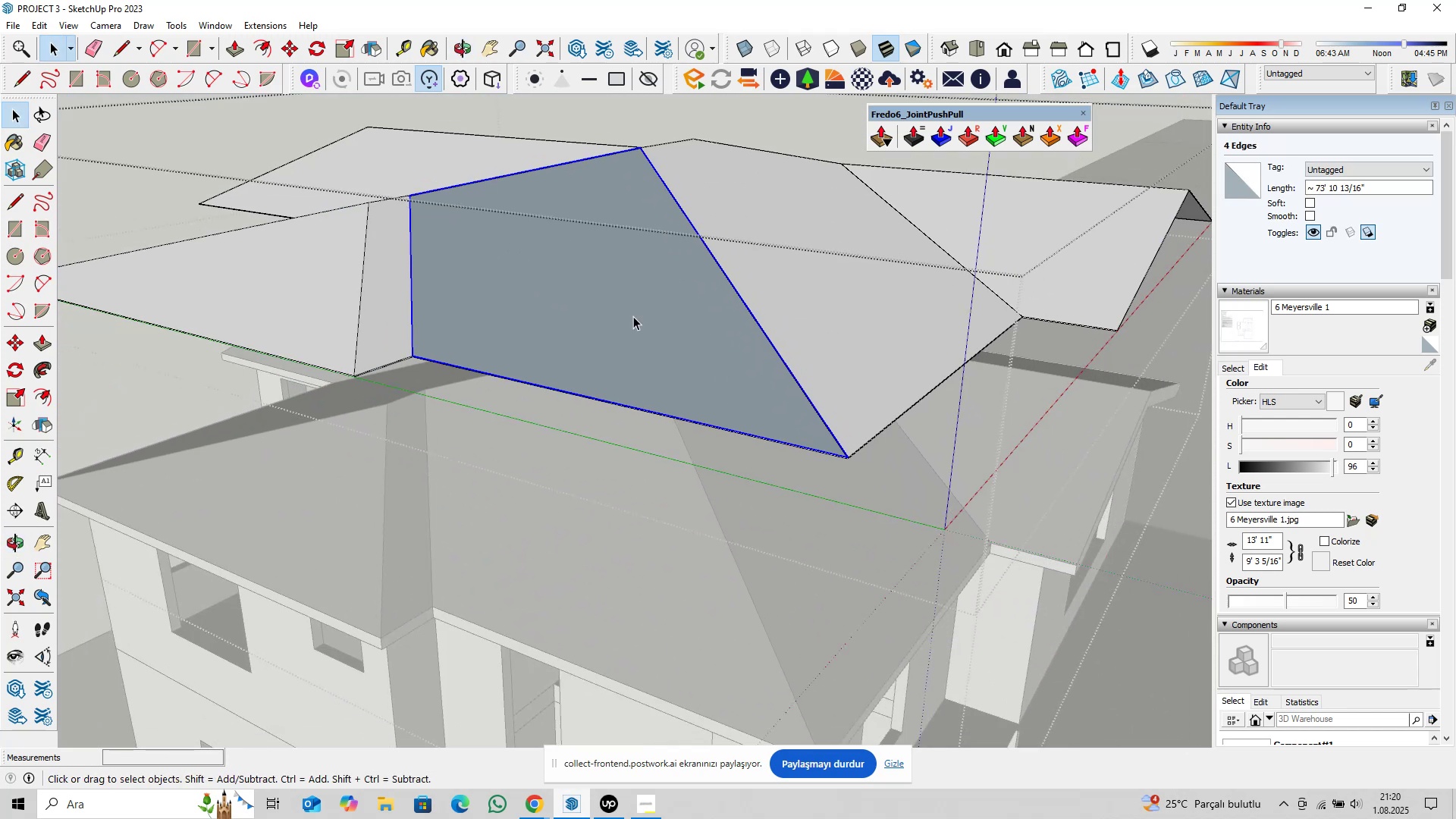 
hold_key(key=ShiftLeft, duration=0.31)
 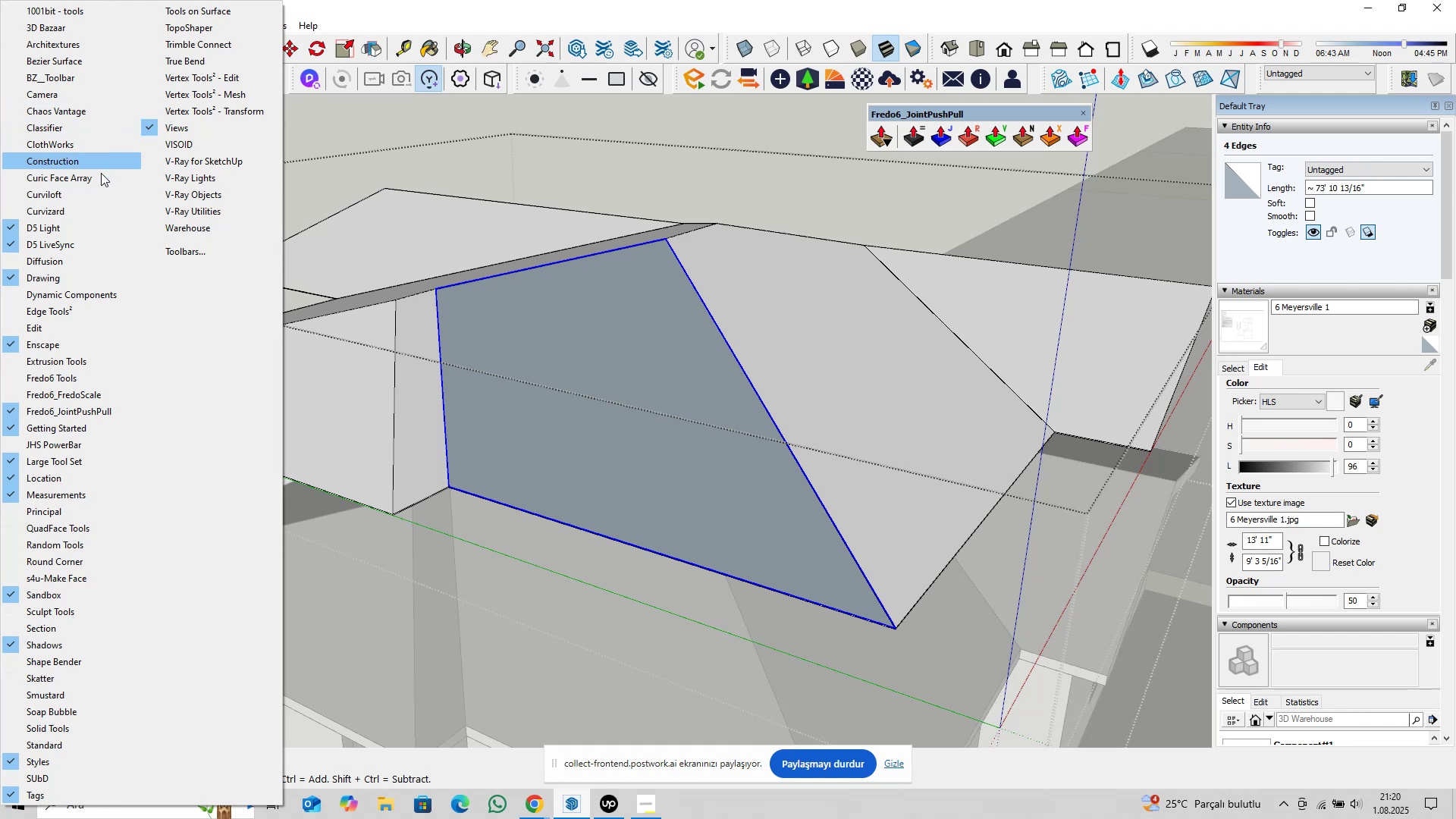 
left_click([78, 187])
 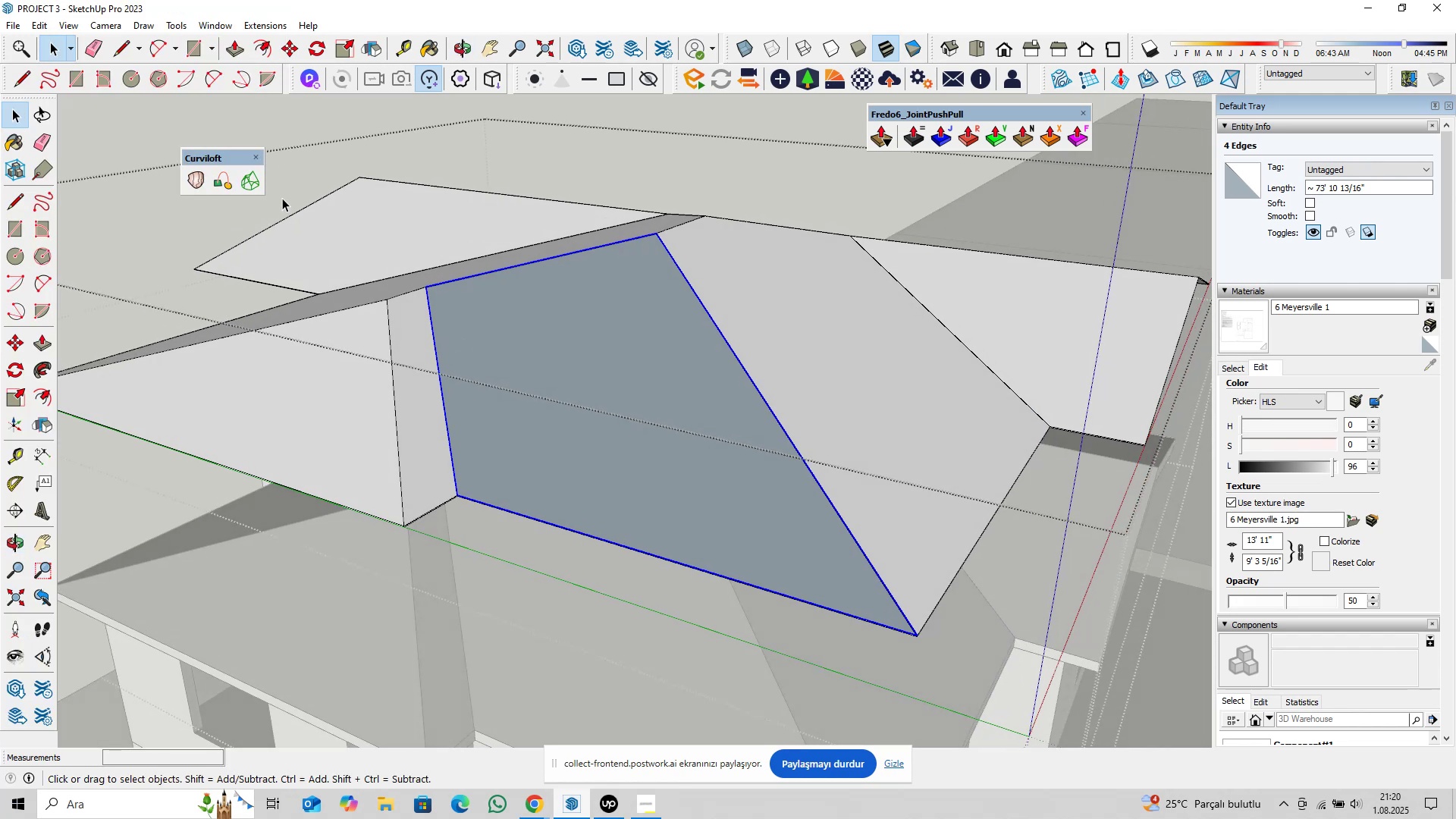 
left_click([253, 179])
 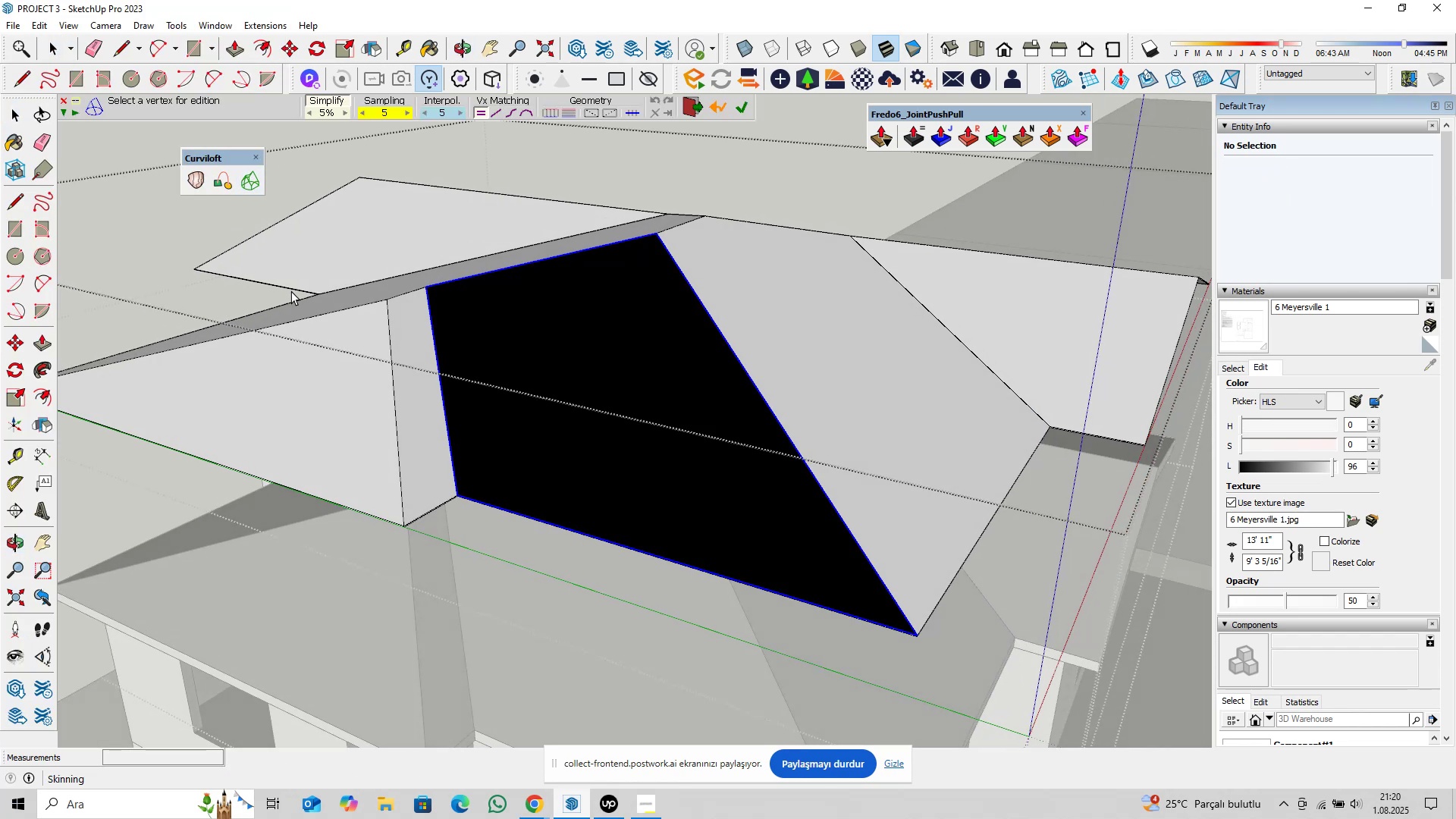 
key(Enter)
 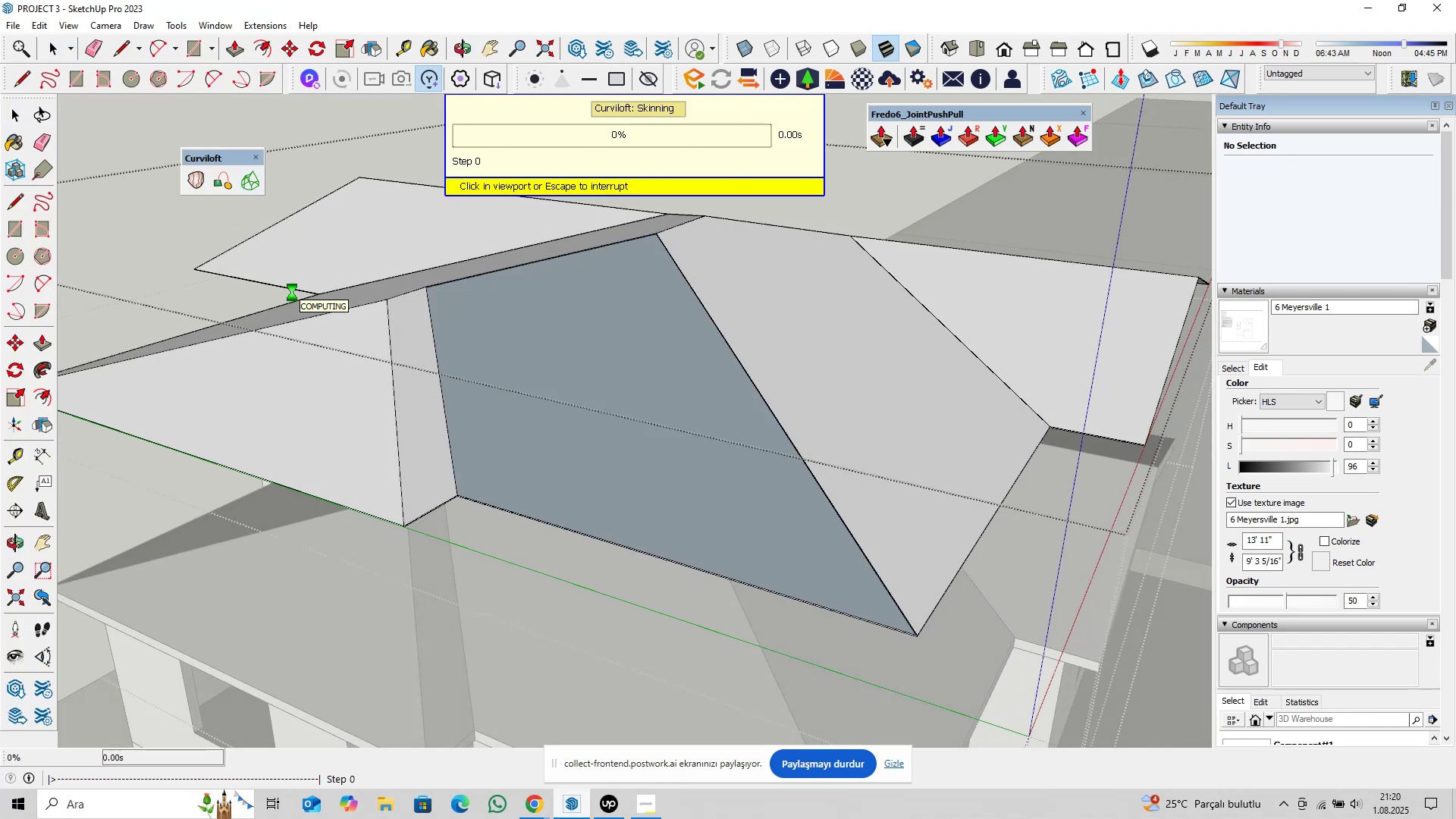 
scroll: coordinate [488, 394], scroll_direction: up, amount: 3.0
 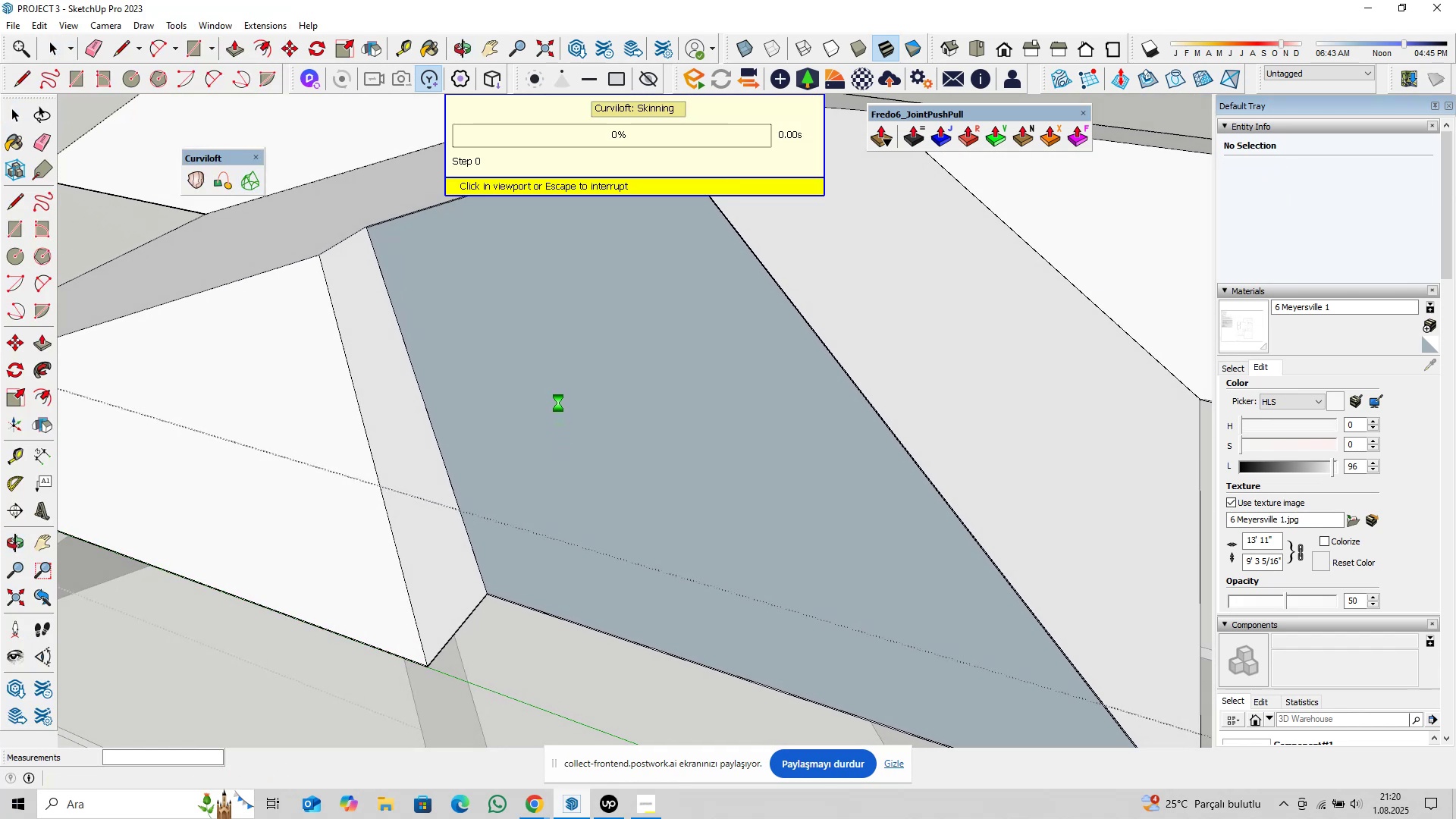 
key(Enter)
 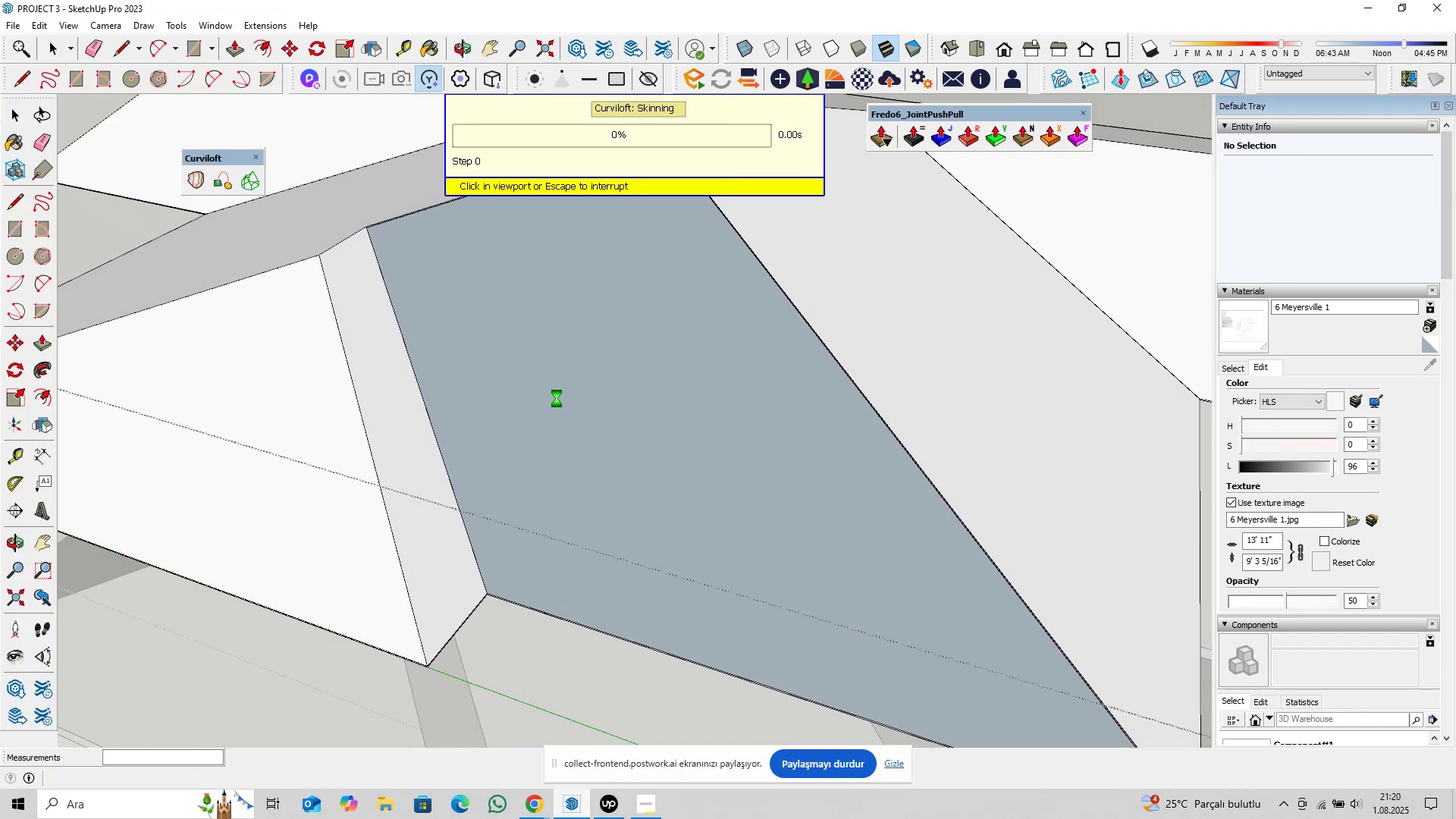 
key(Space)
 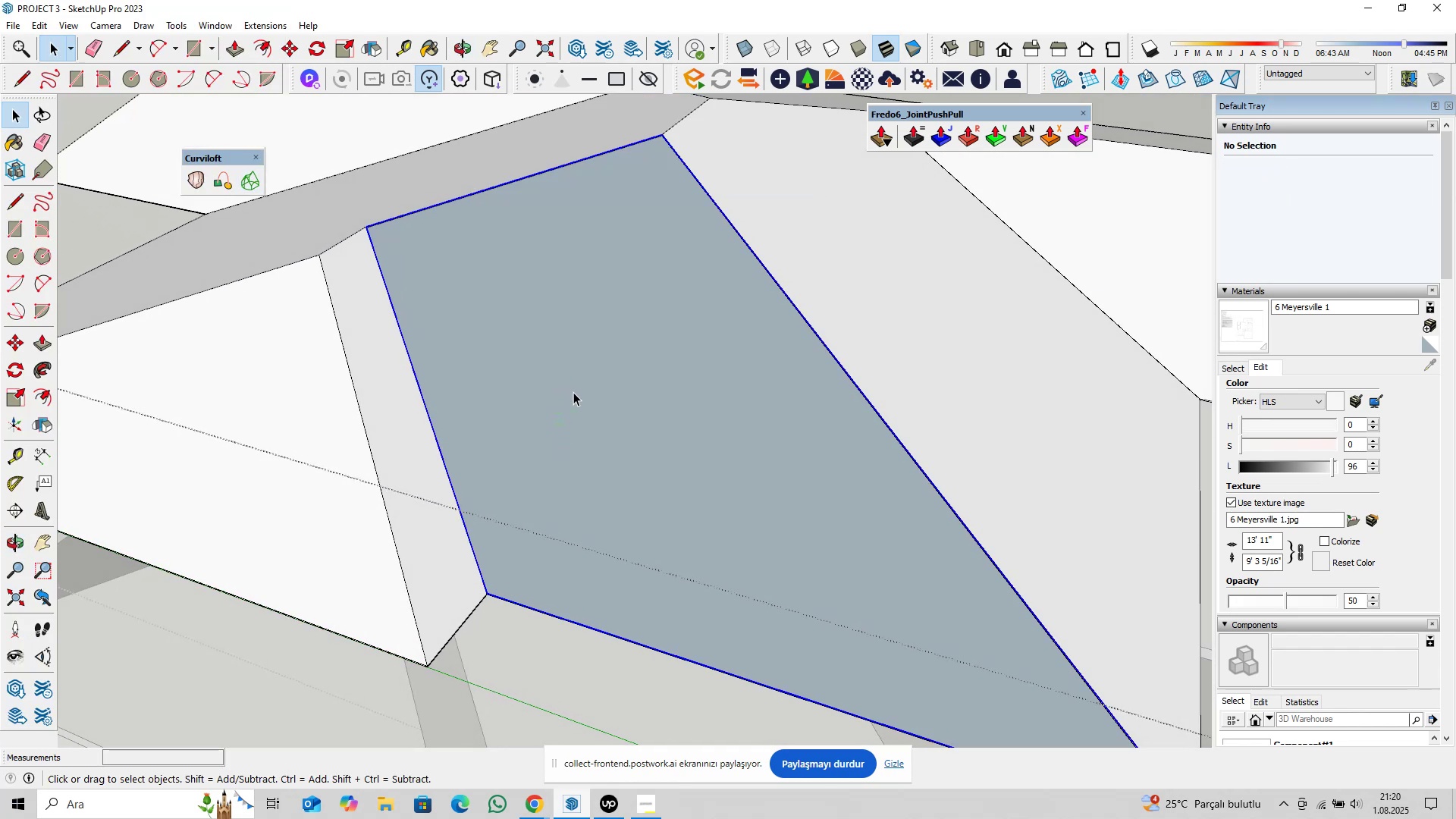 
scroll: coordinate [579, 389], scroll_direction: down, amount: 2.0
 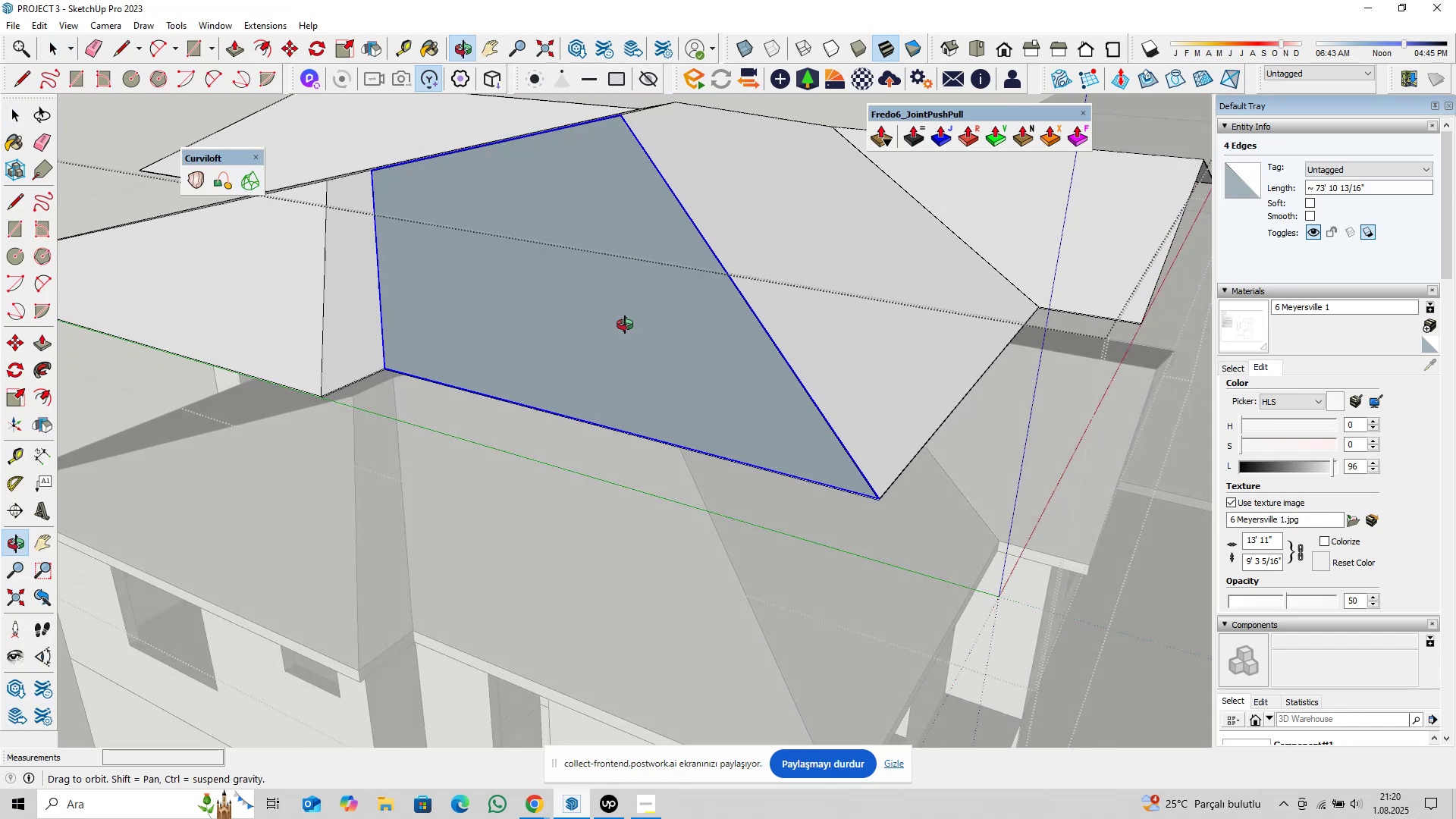 
hold_key(key=ShiftLeft, duration=0.76)
 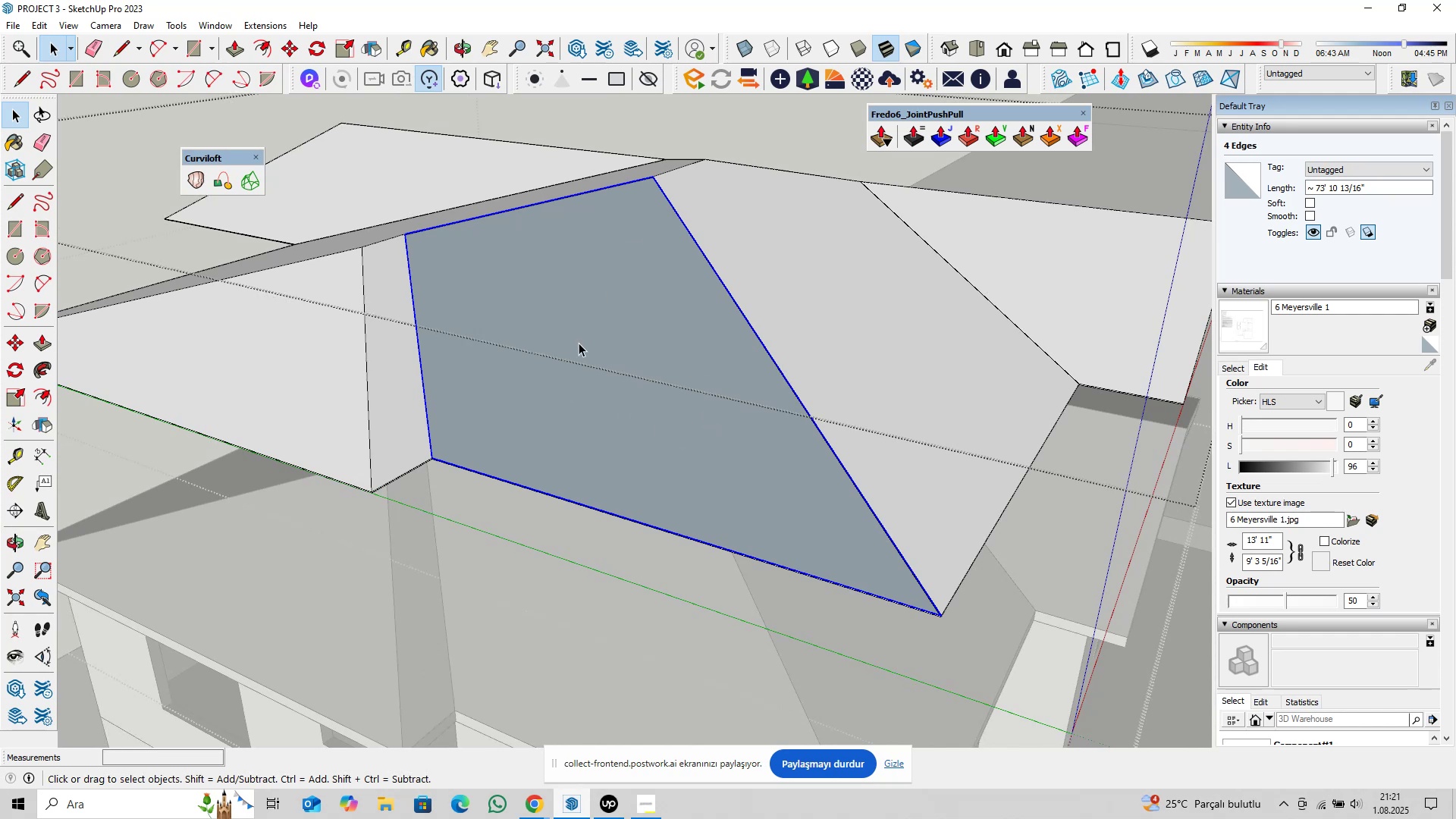 
scroll: coordinate [570, 402], scroll_direction: down, amount: 8.0
 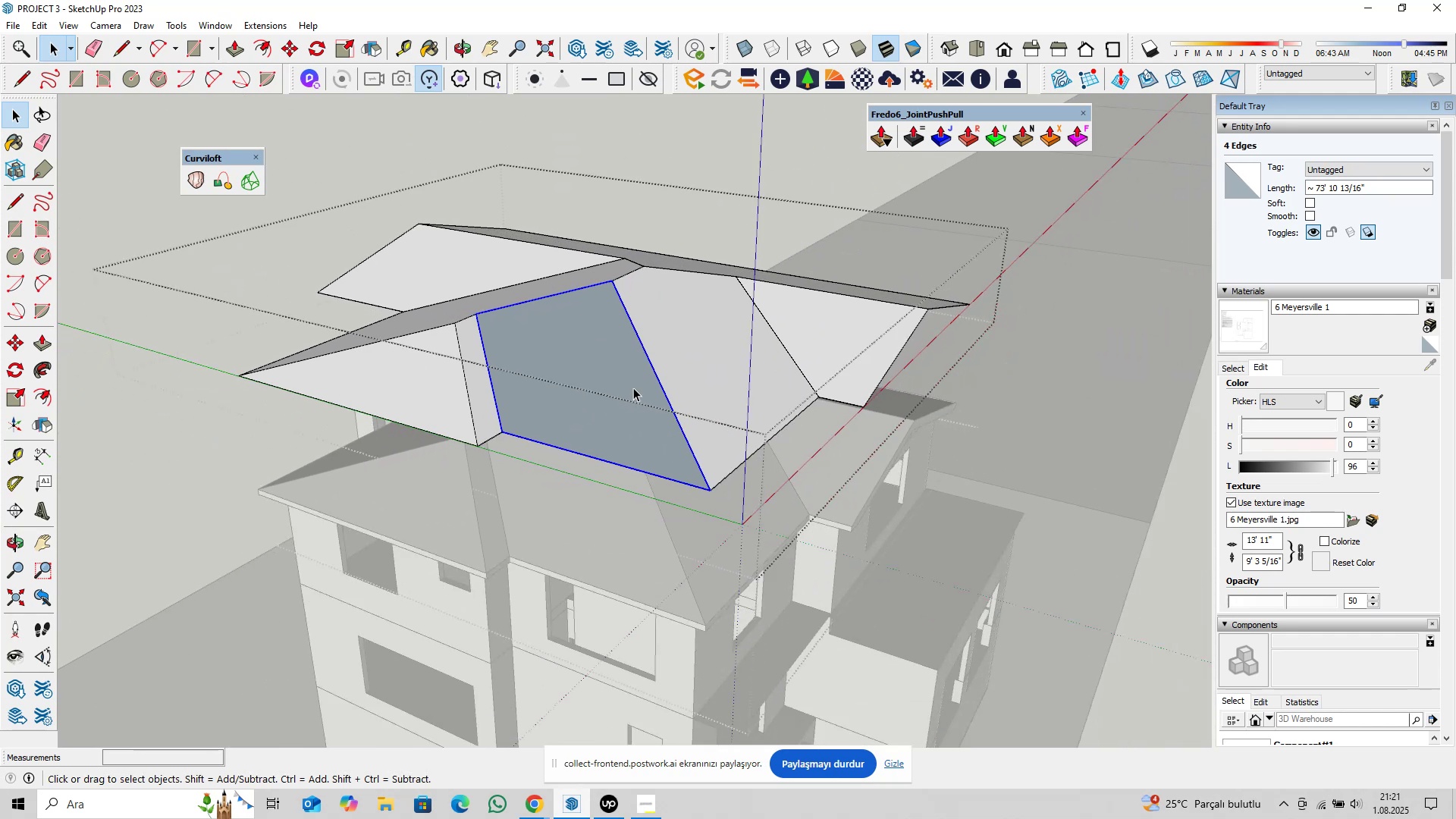 
key(Control+Z)
 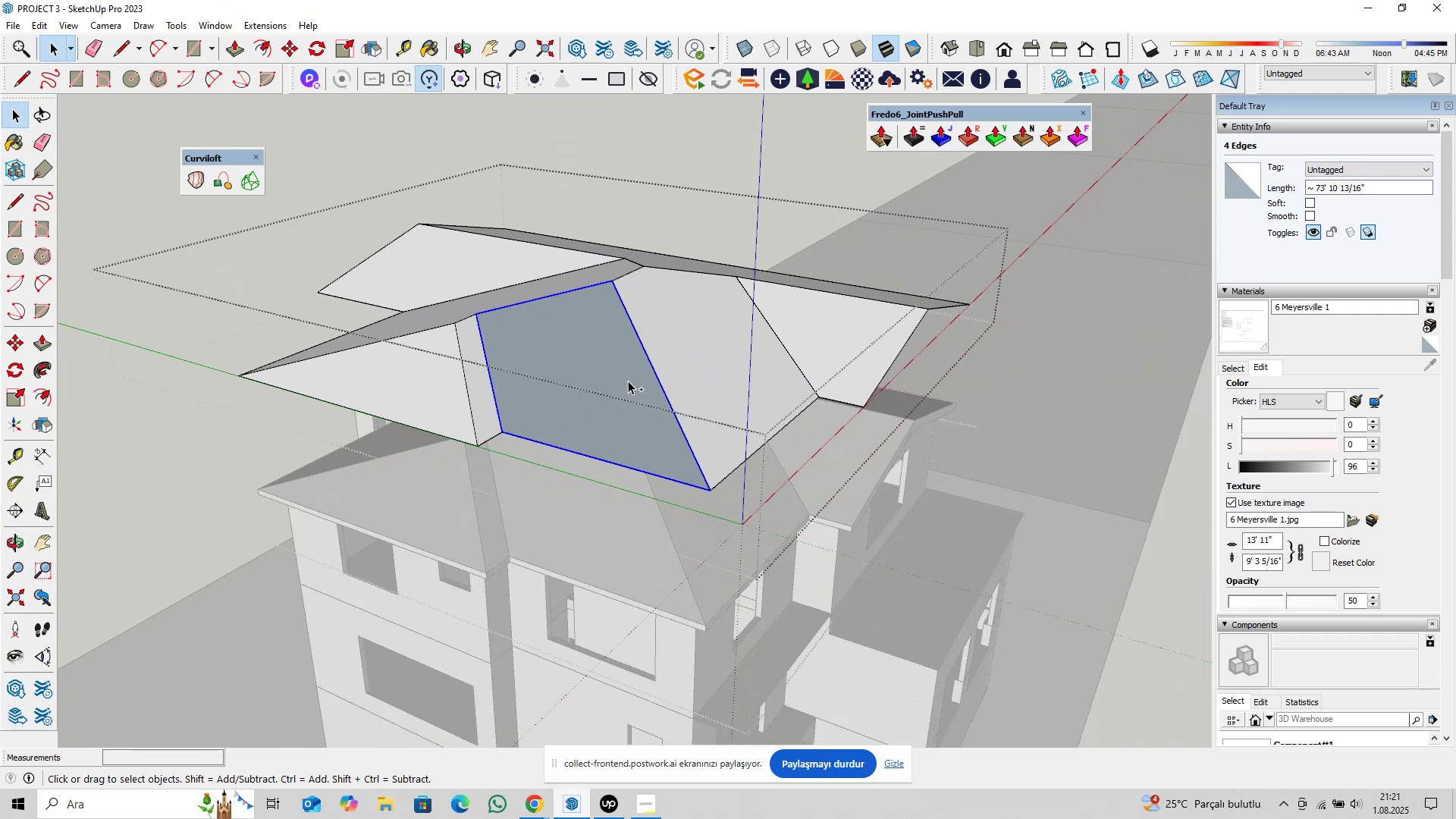 
scroll: coordinate [618, 368], scroll_direction: up, amount: 2.0
 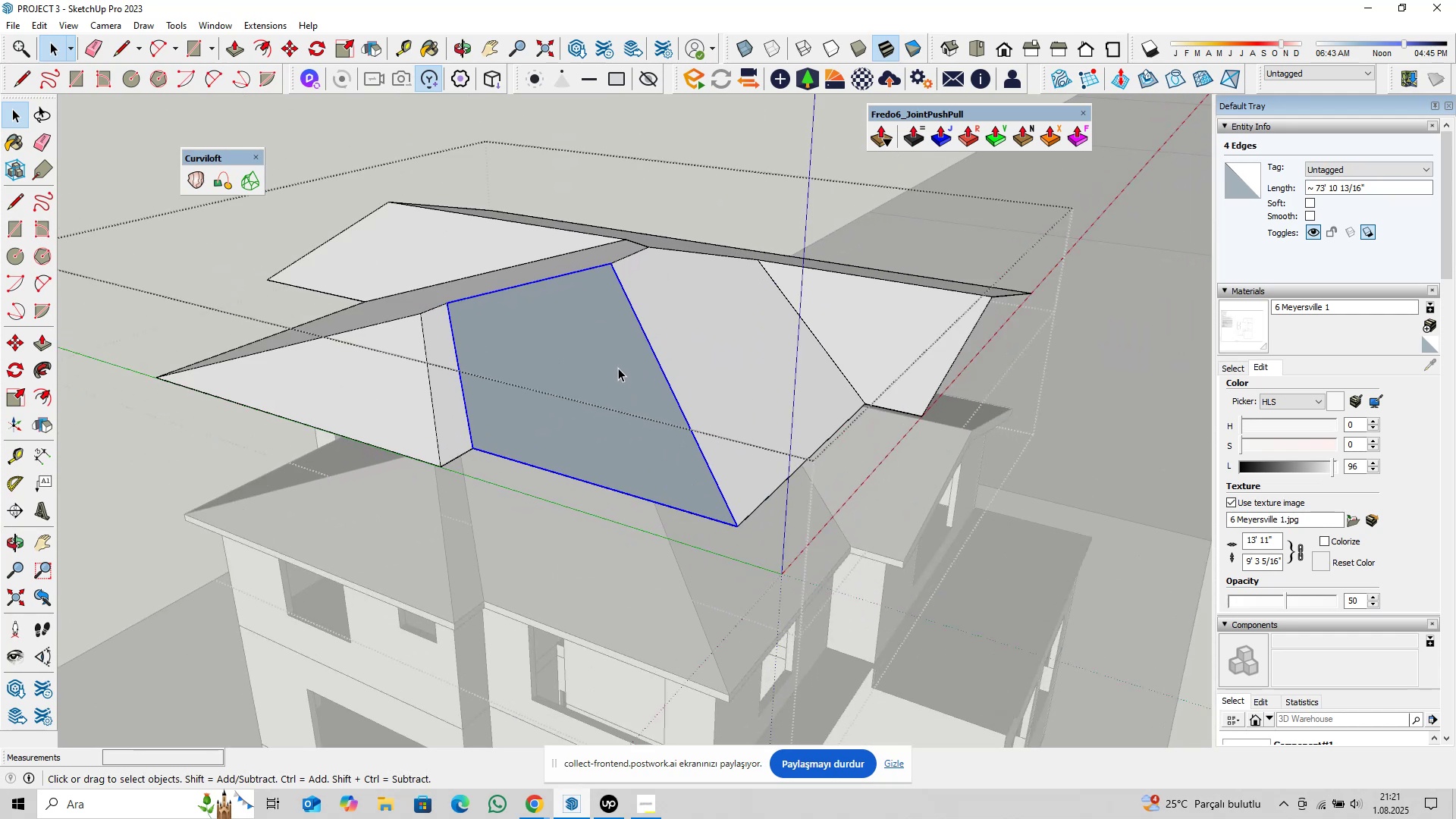 
left_click([618, 368])
 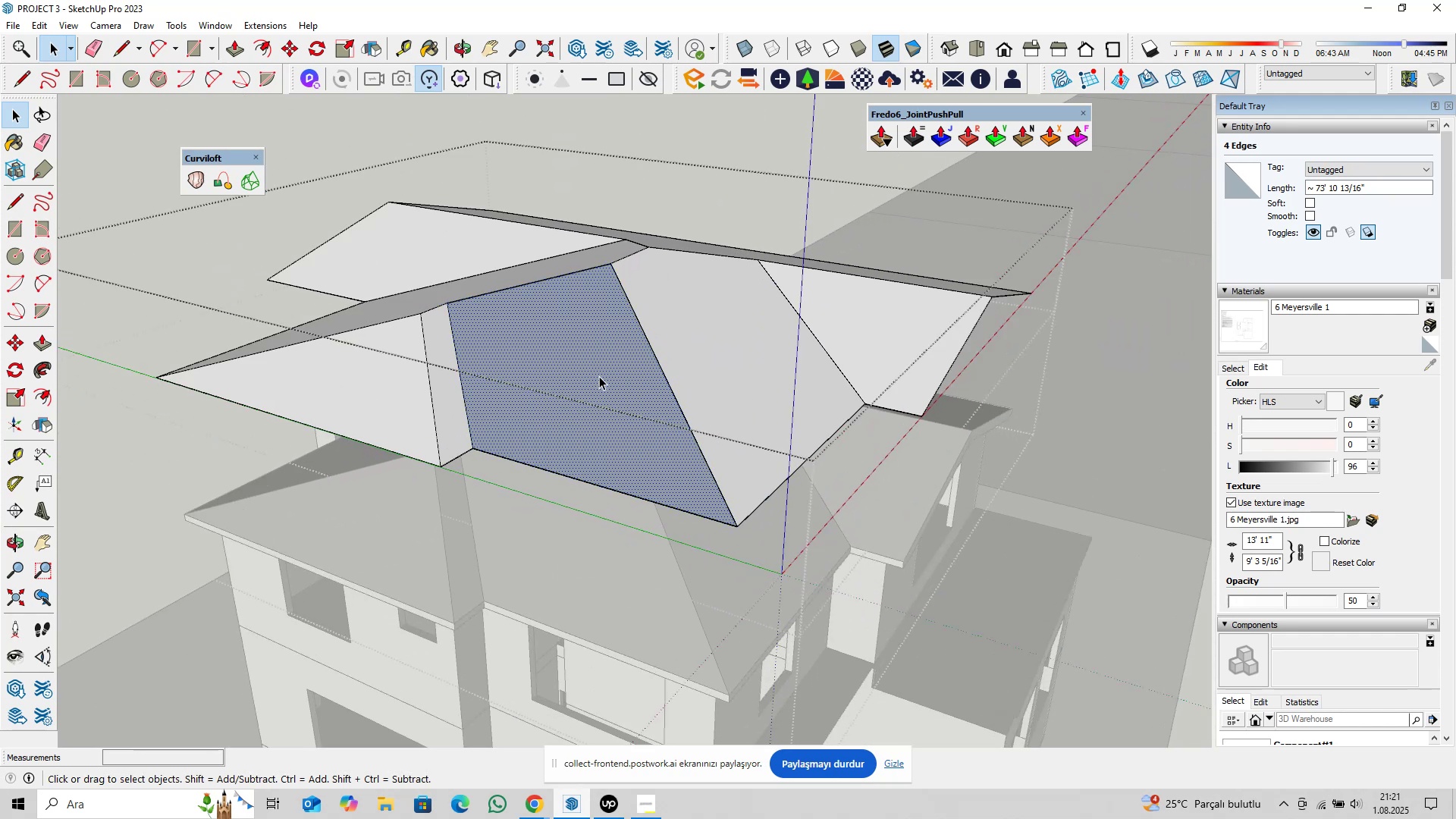 
key(Control+Z)
 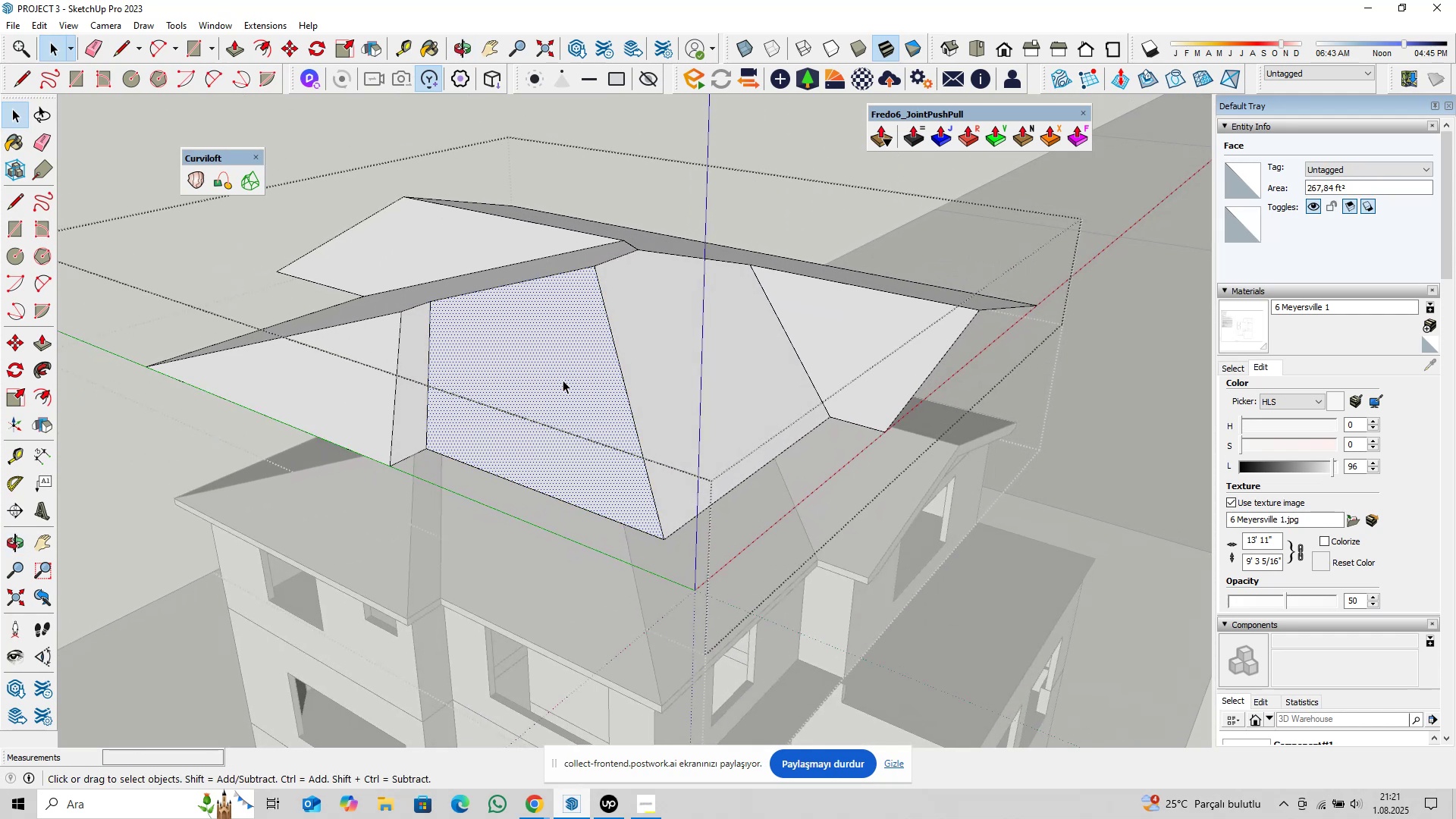 
double_click([563, 380])
 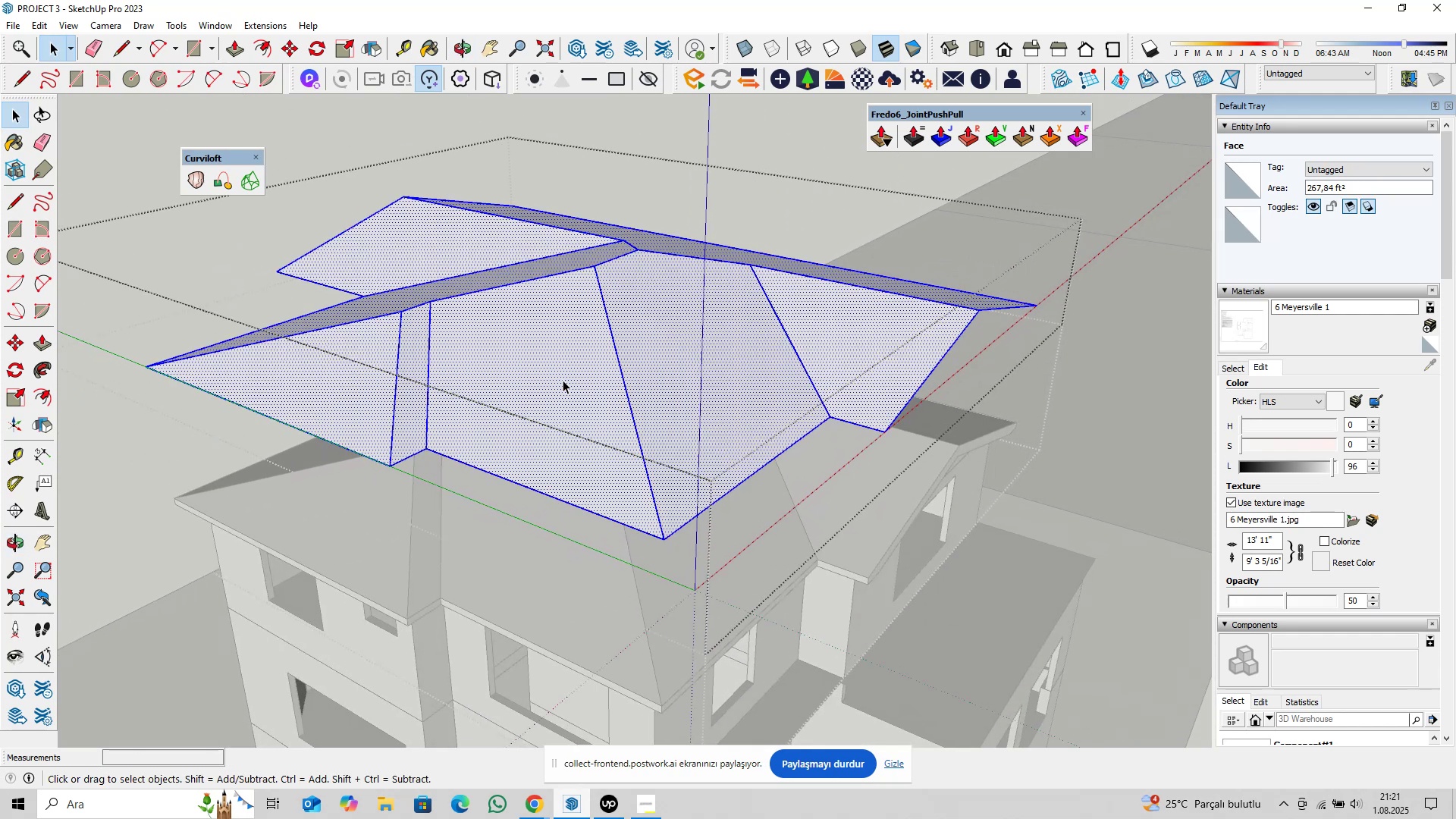 
triple_click([563, 380])
 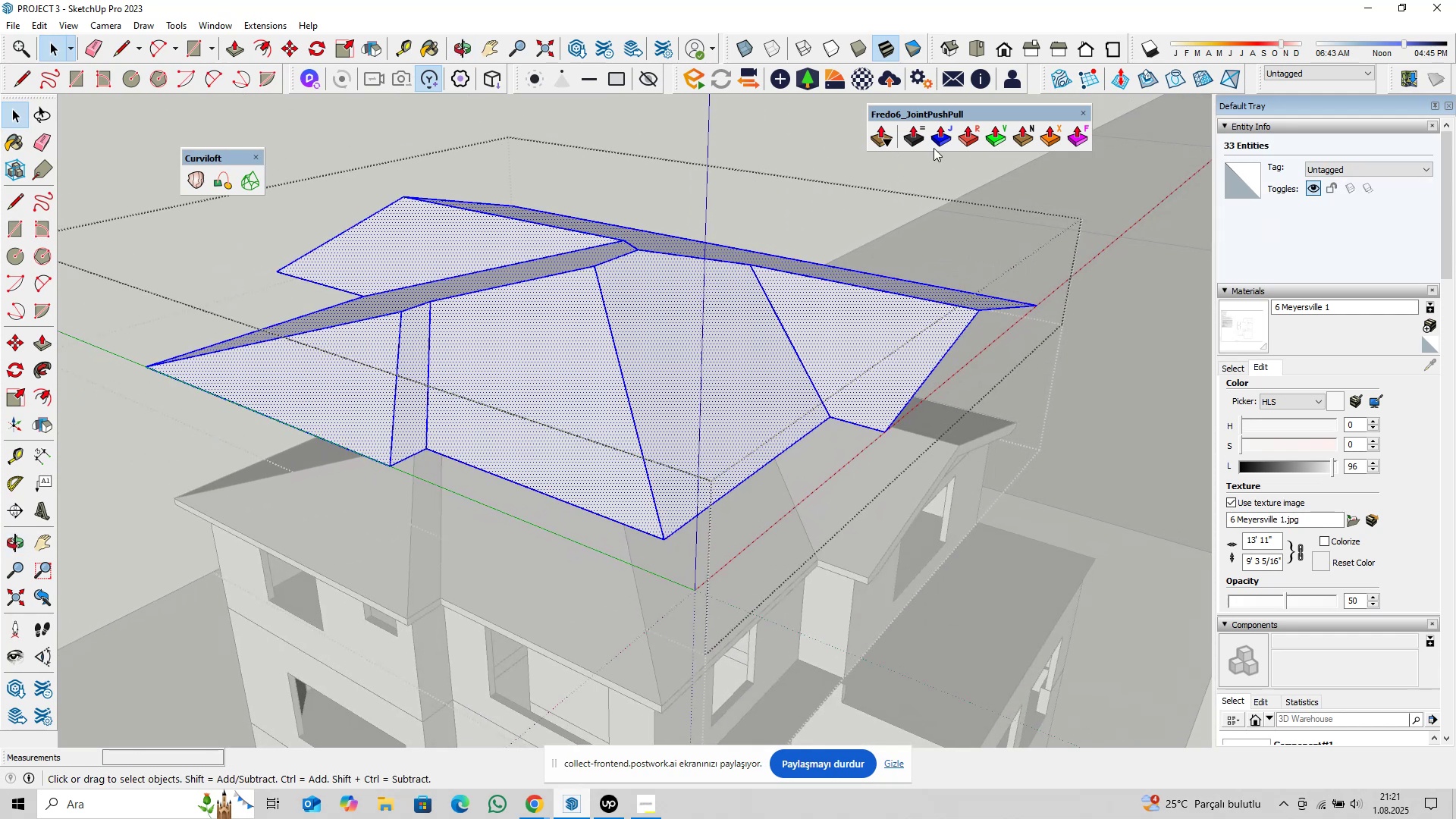 
left_click([940, 136])
 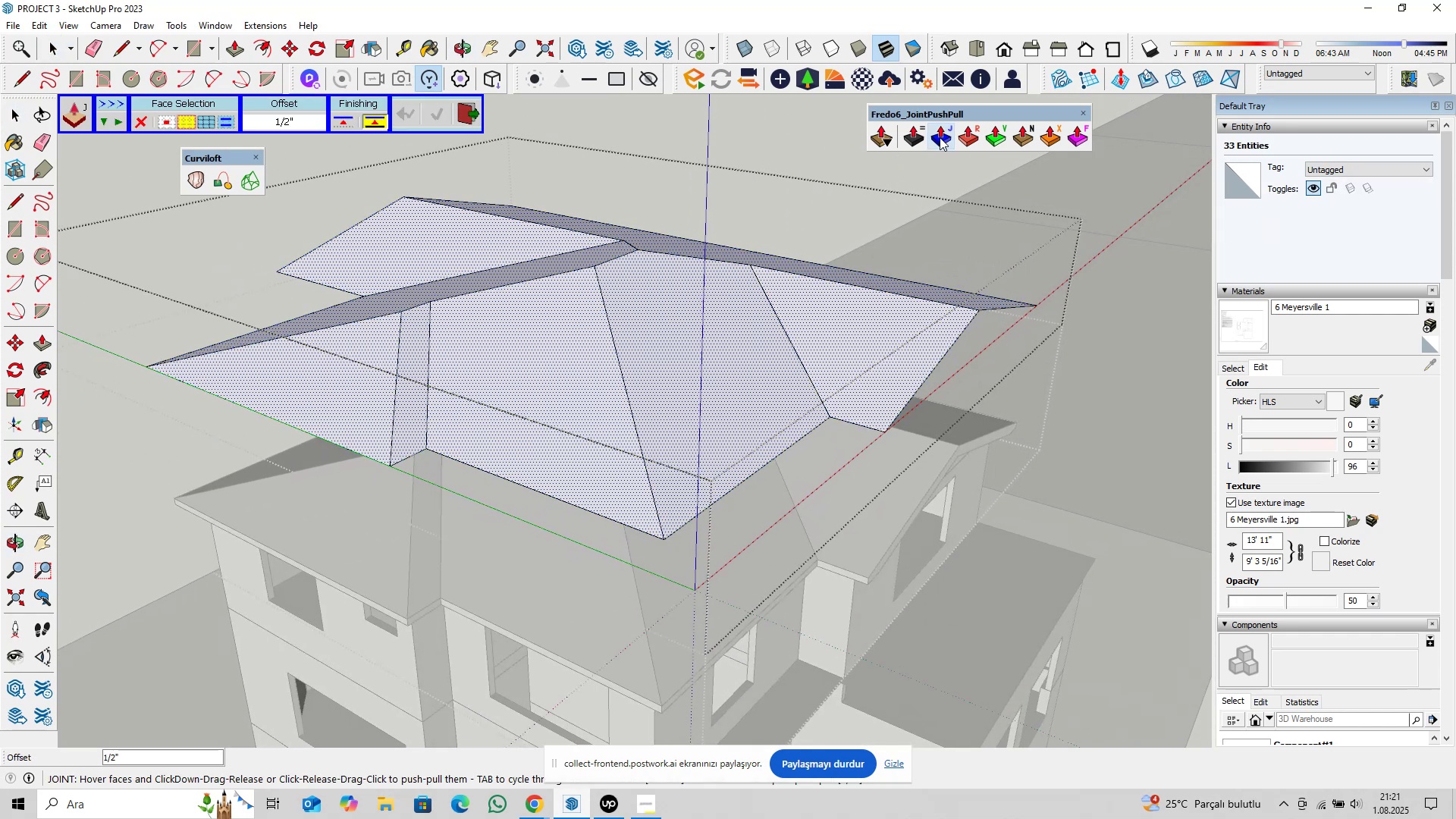 
key(Space)
 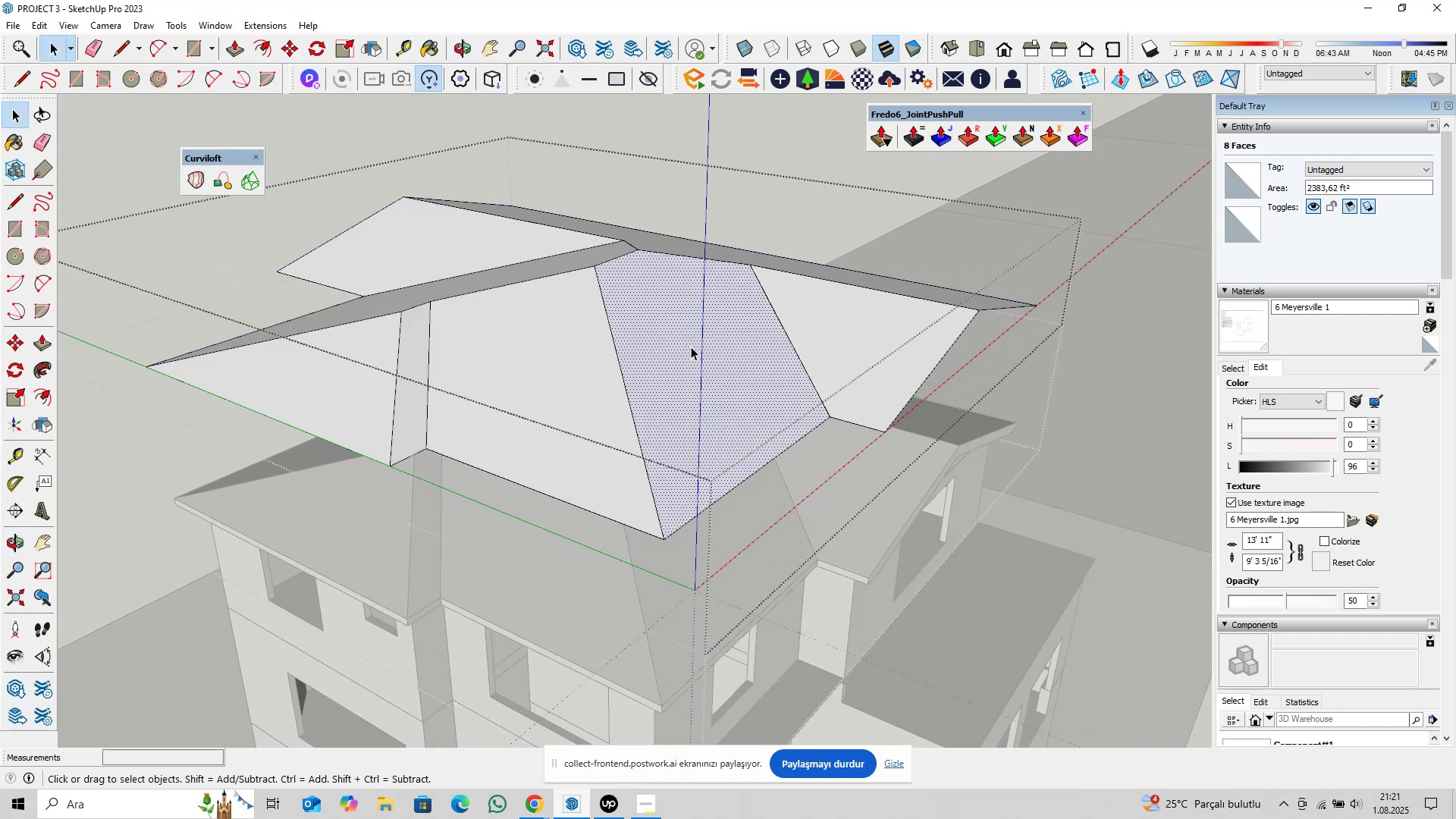 
double_click([691, 347])
 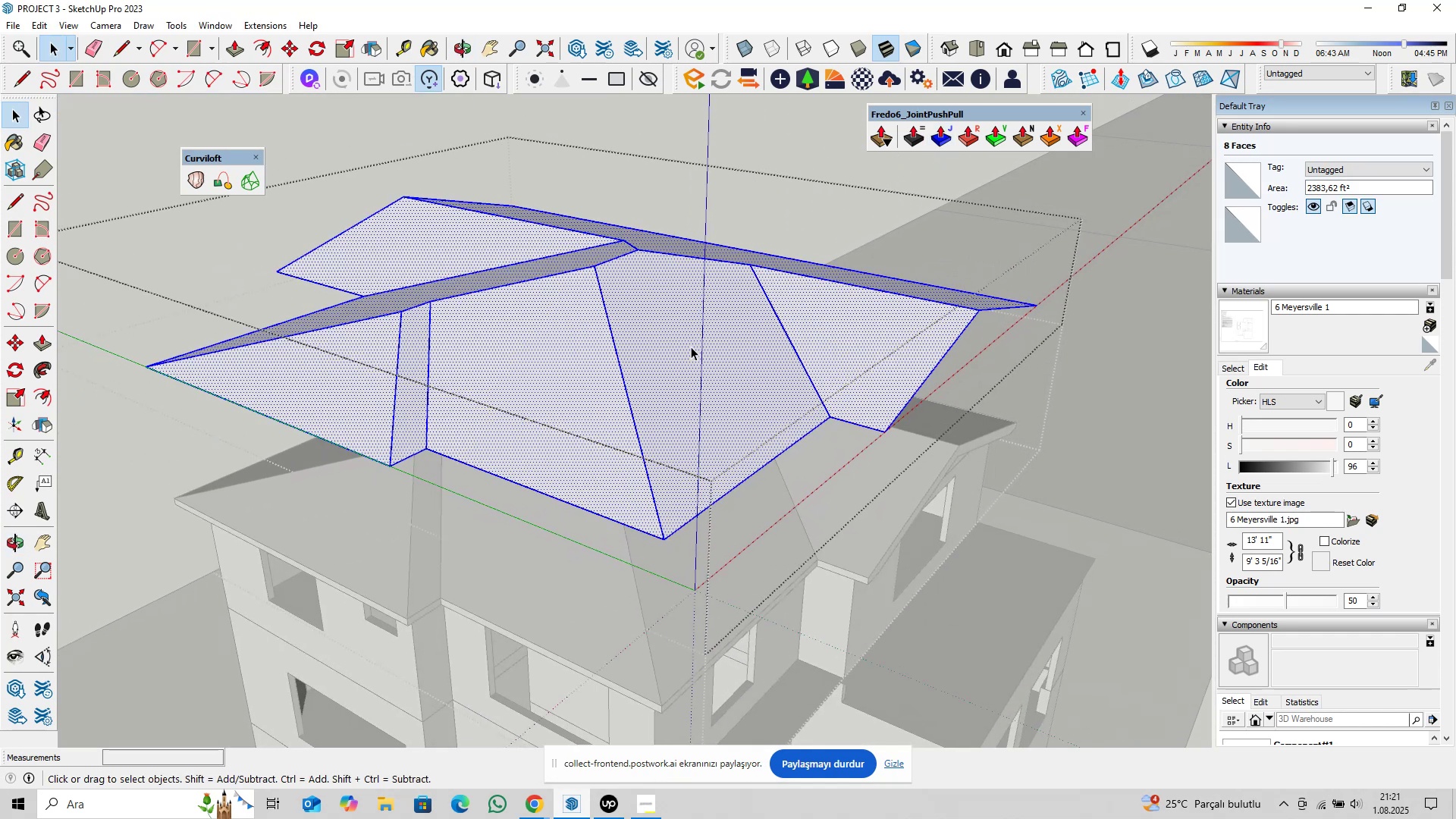 
triple_click([691, 347])
 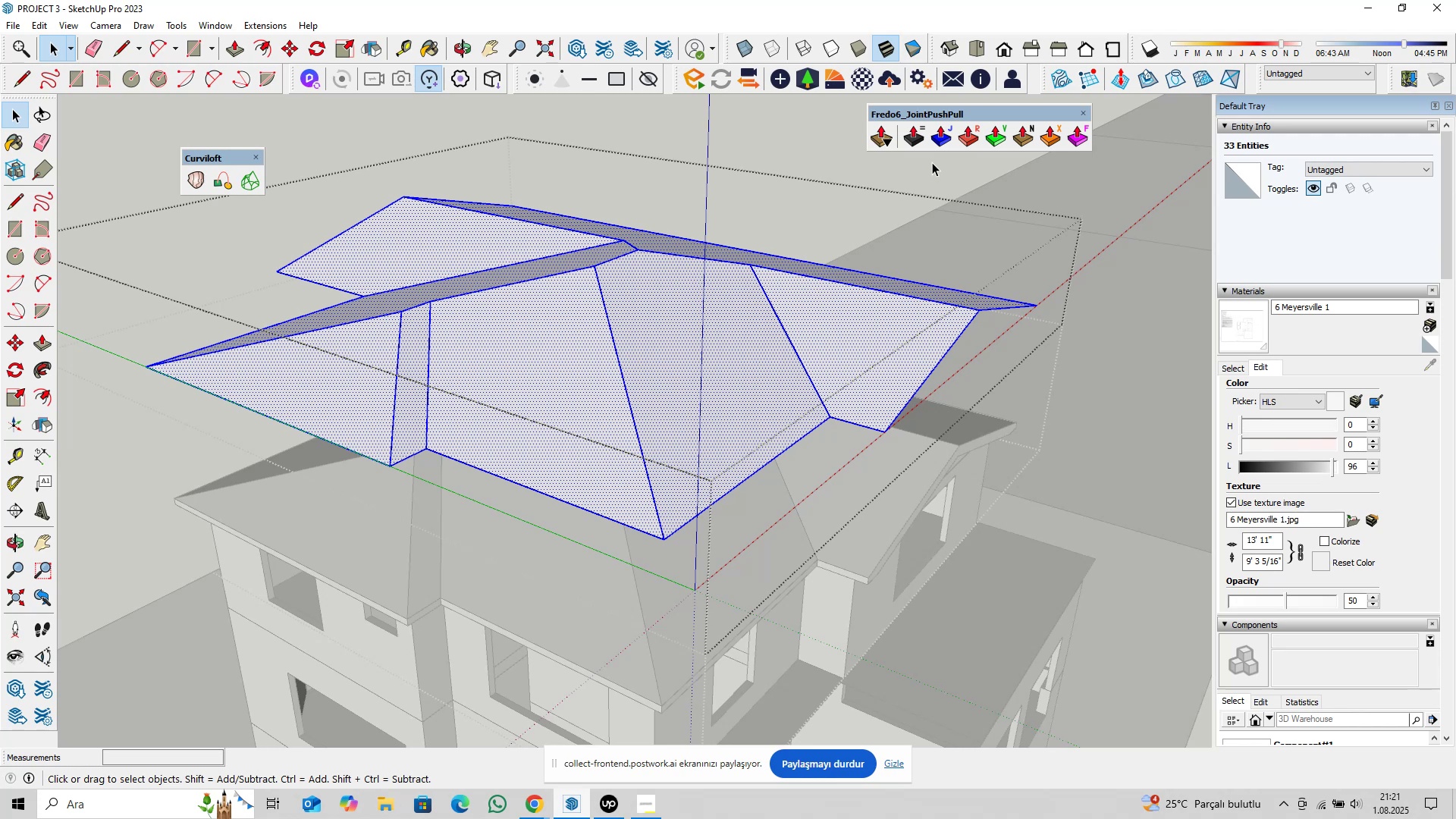 
left_click([941, 141])
 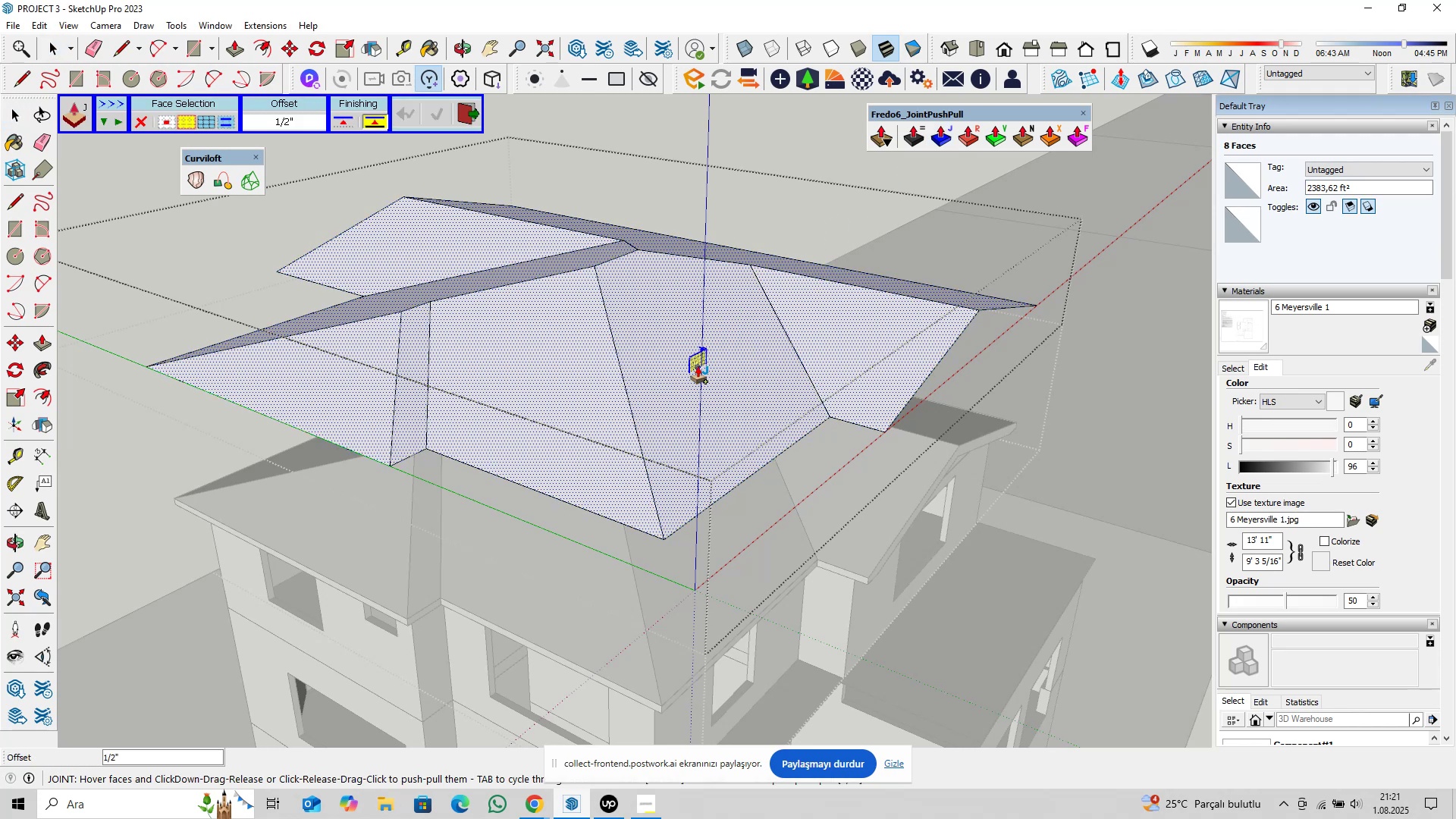 
left_click([693, 377])
 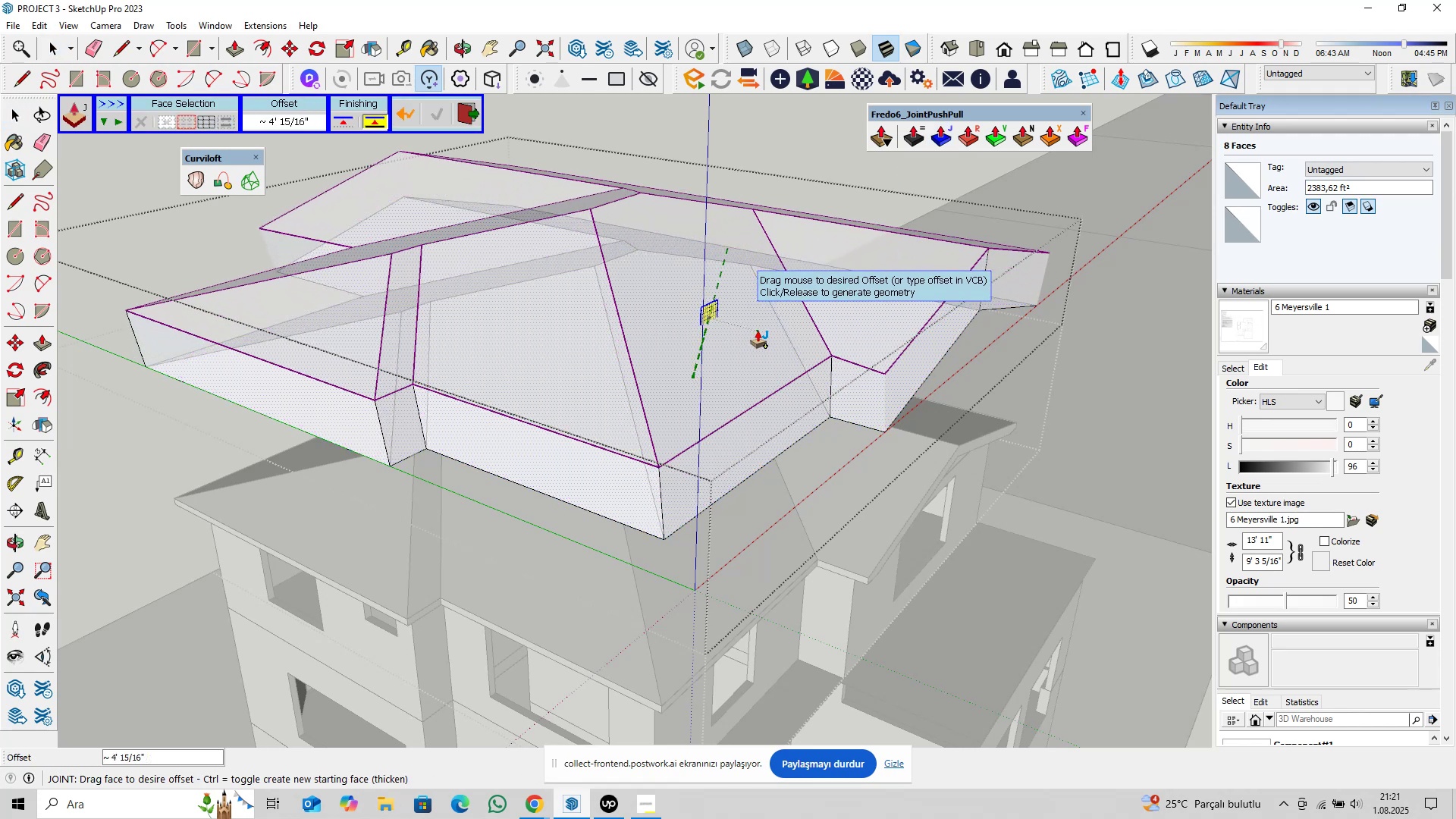 
key(0)
 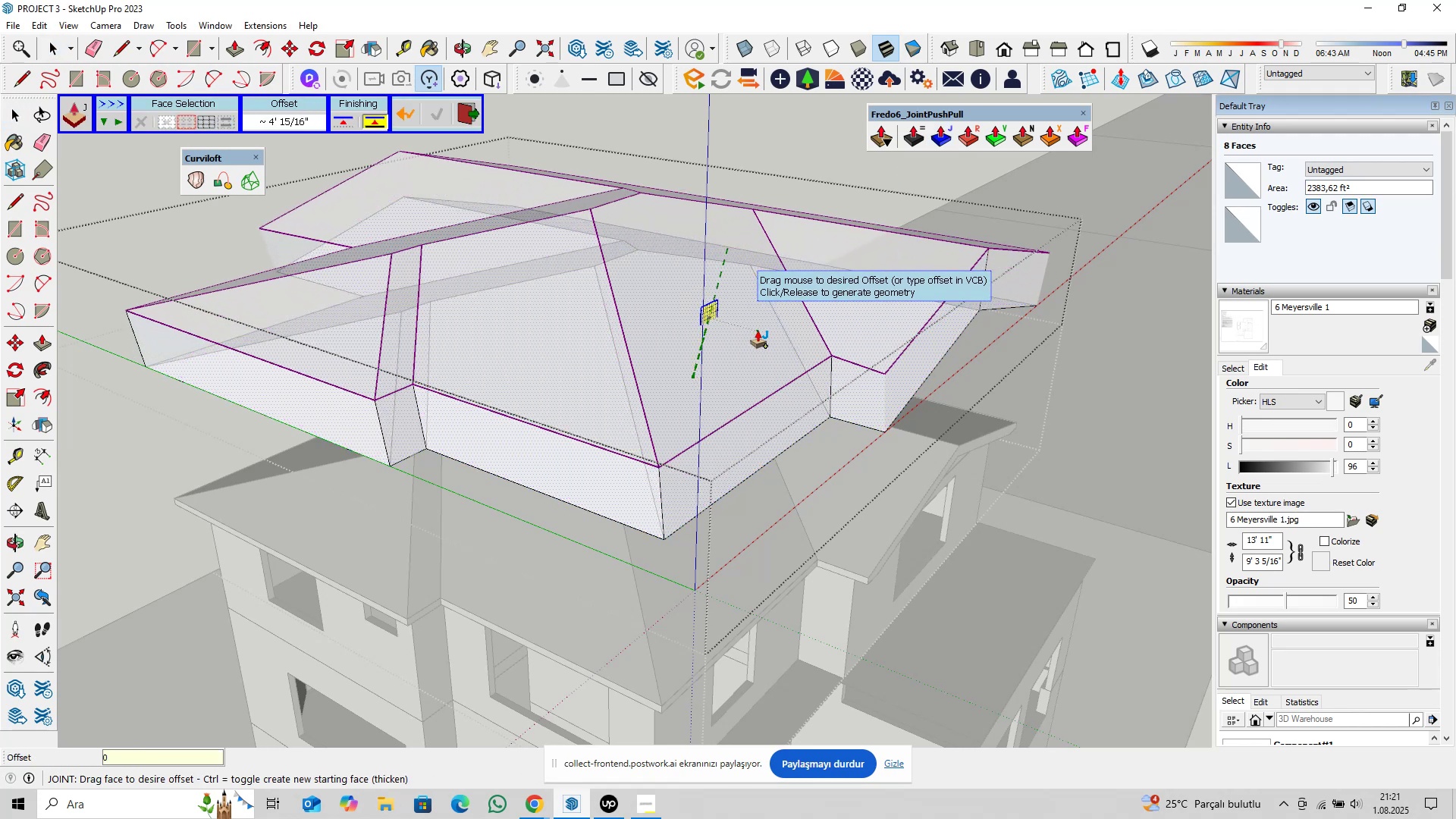 
key(Comma)
 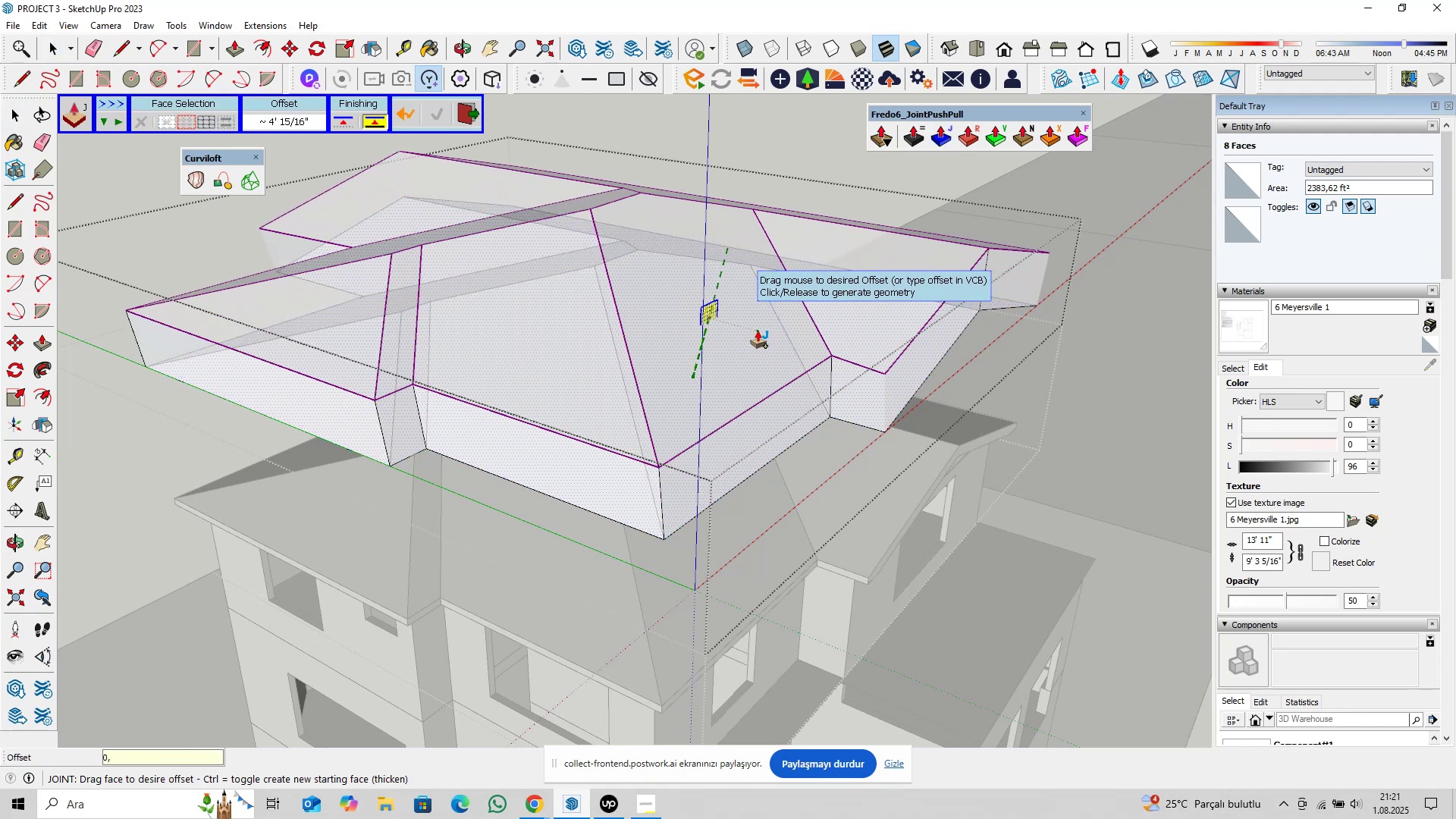 
key(5)
 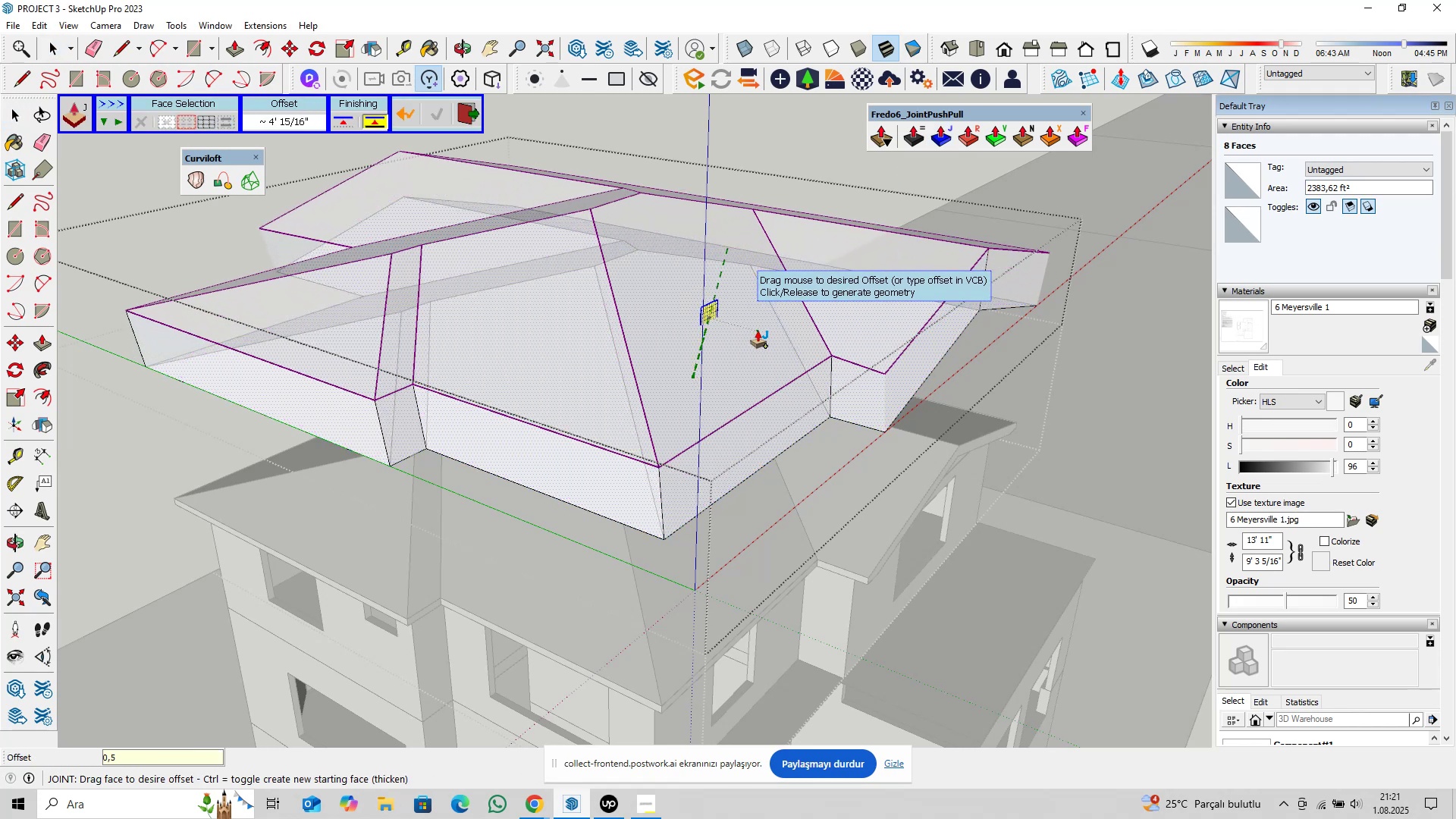 
key(Enter)
 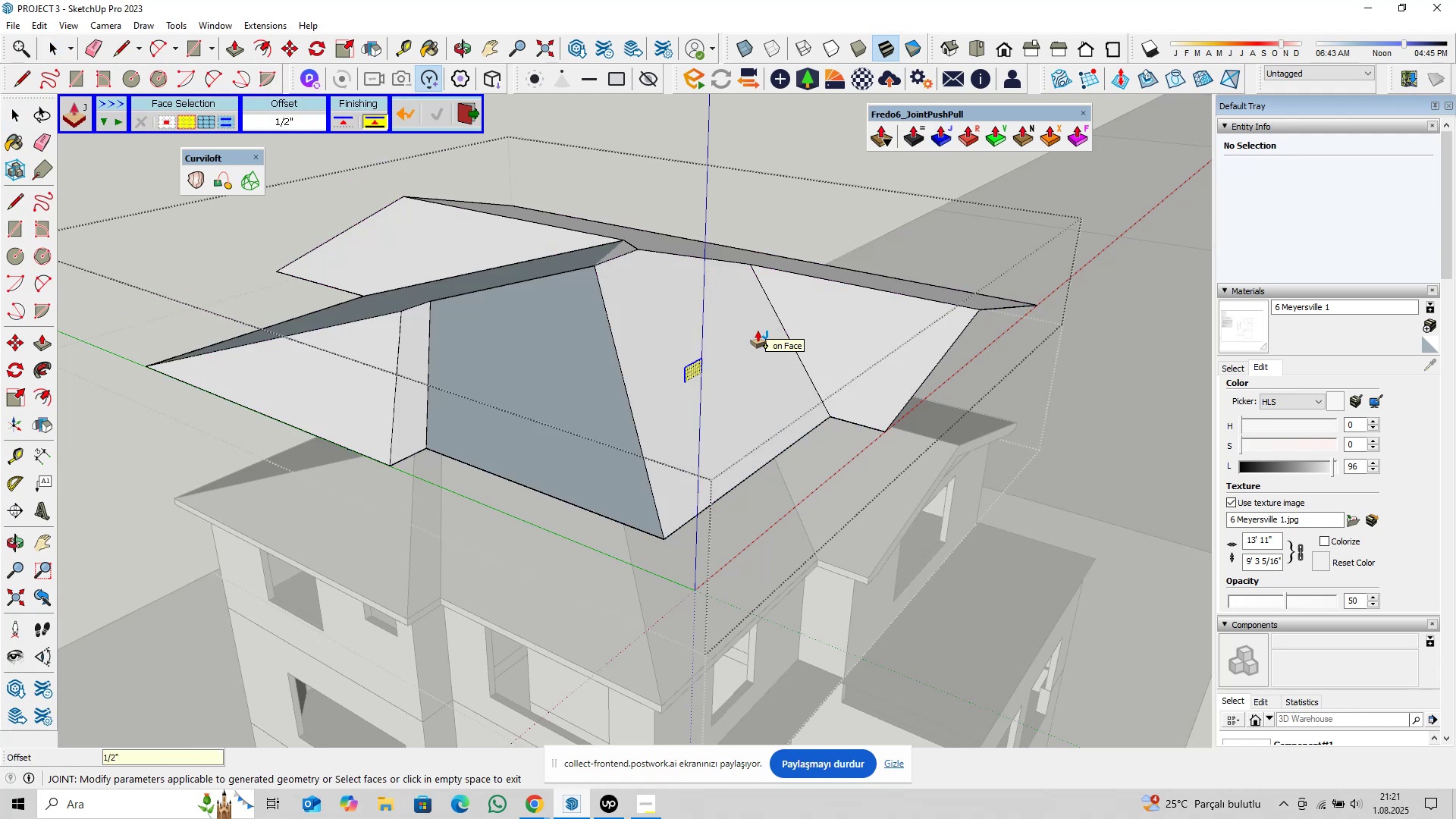 
key(Space)
 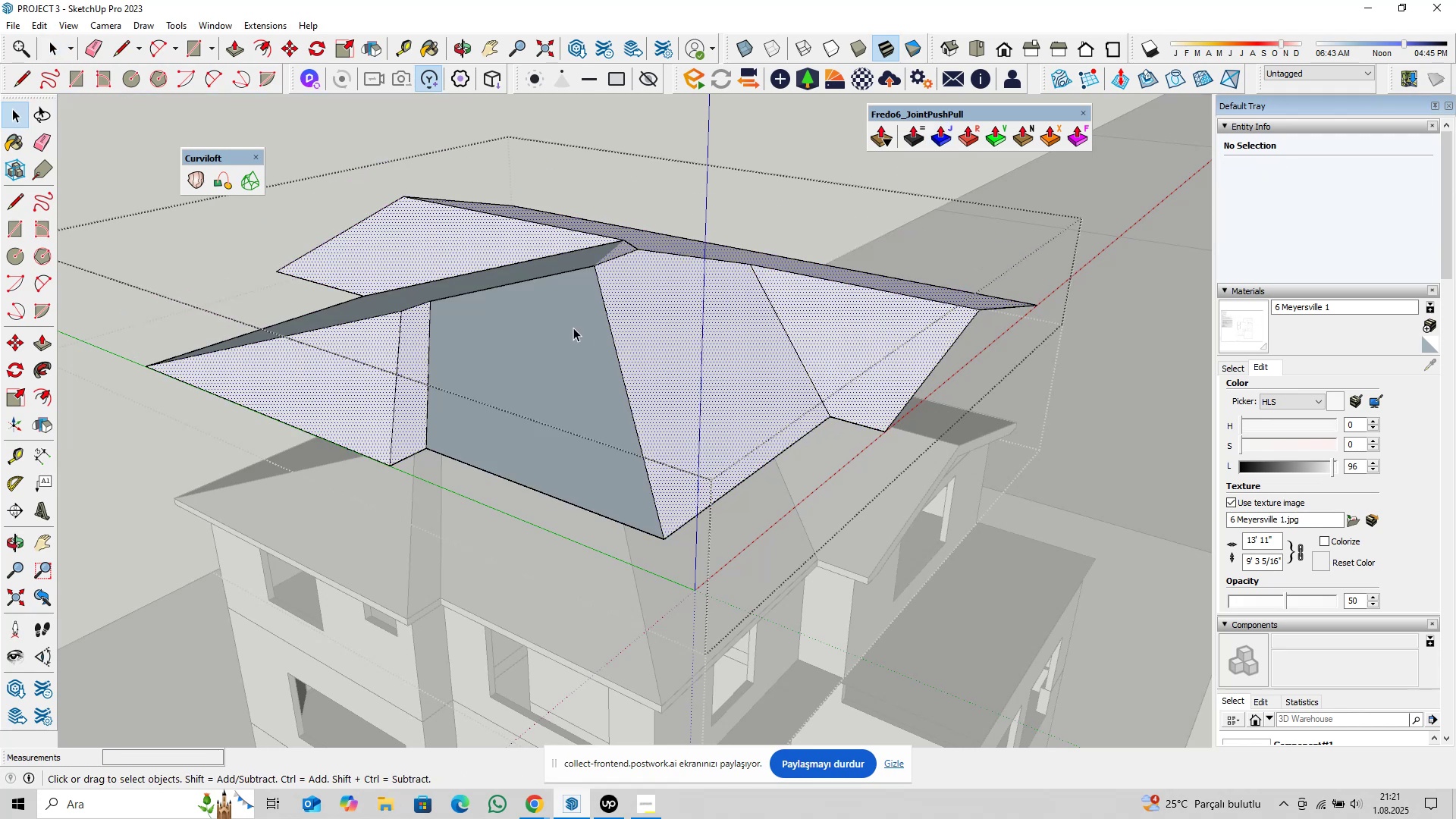 
scroll: coordinate [726, 234], scroll_direction: up, amount: 19.0
 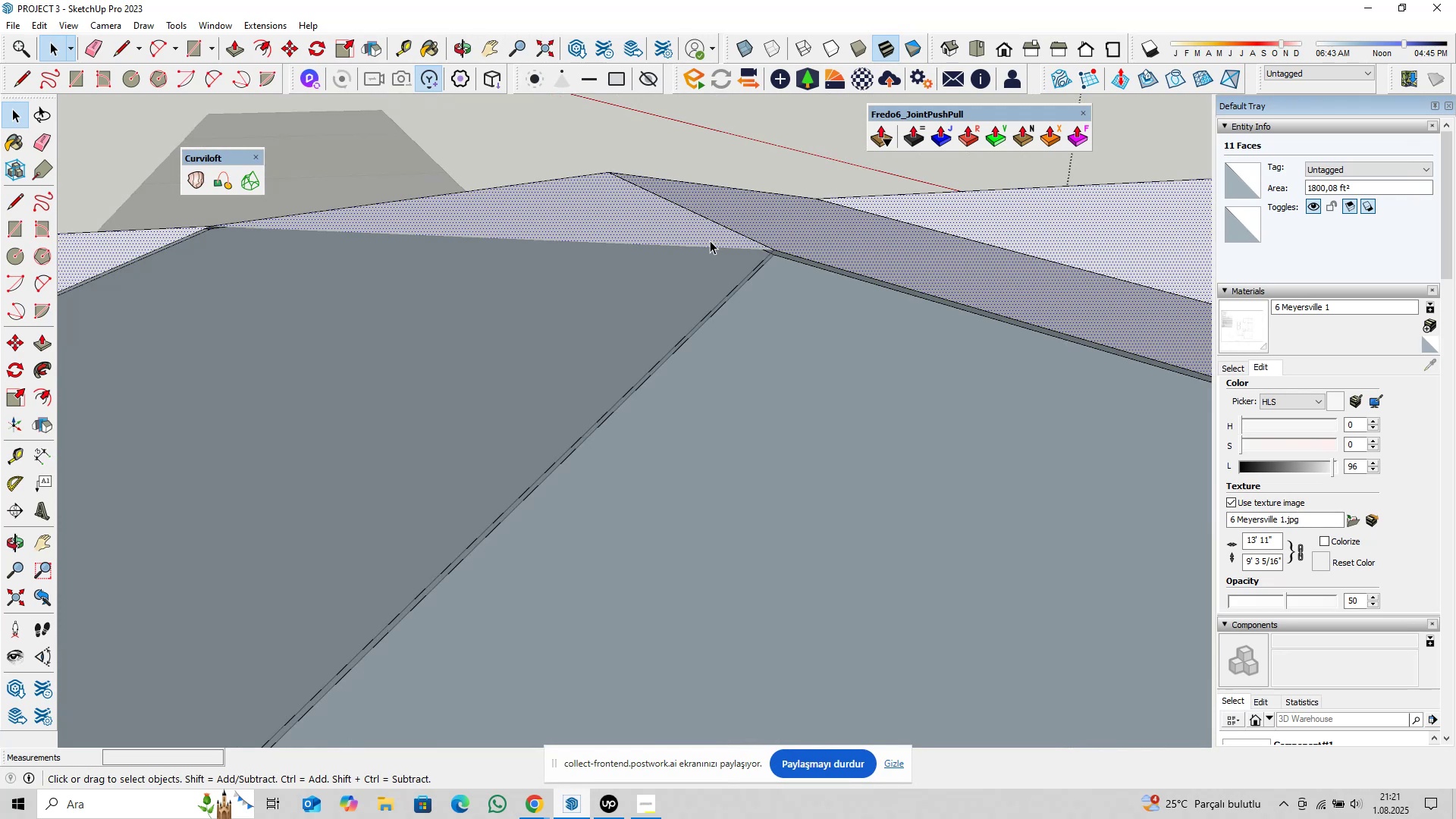 
scroll: coordinate [682, 265], scroll_direction: down, amount: 10.0
 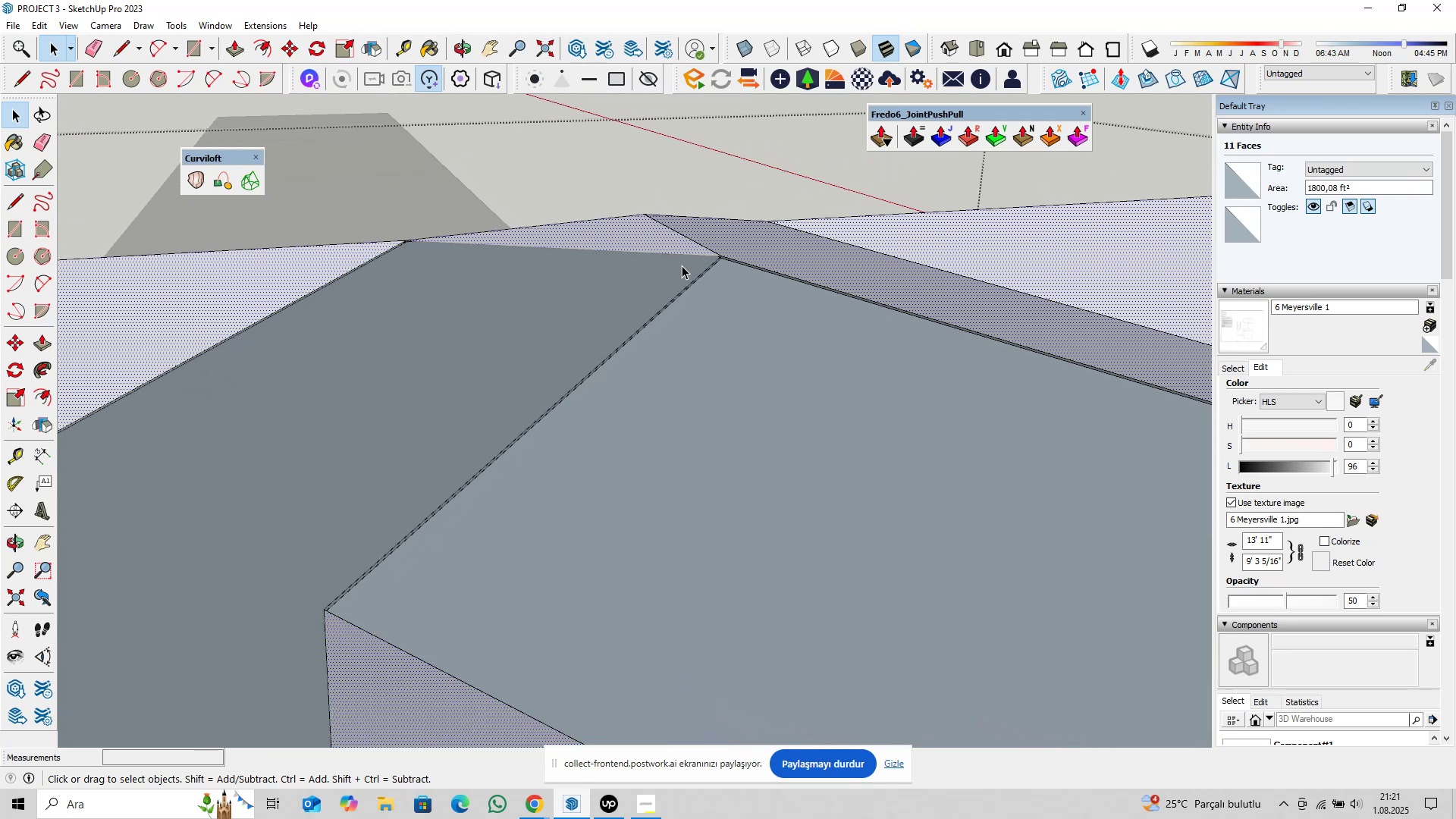 
key(Control+ControlLeft)
 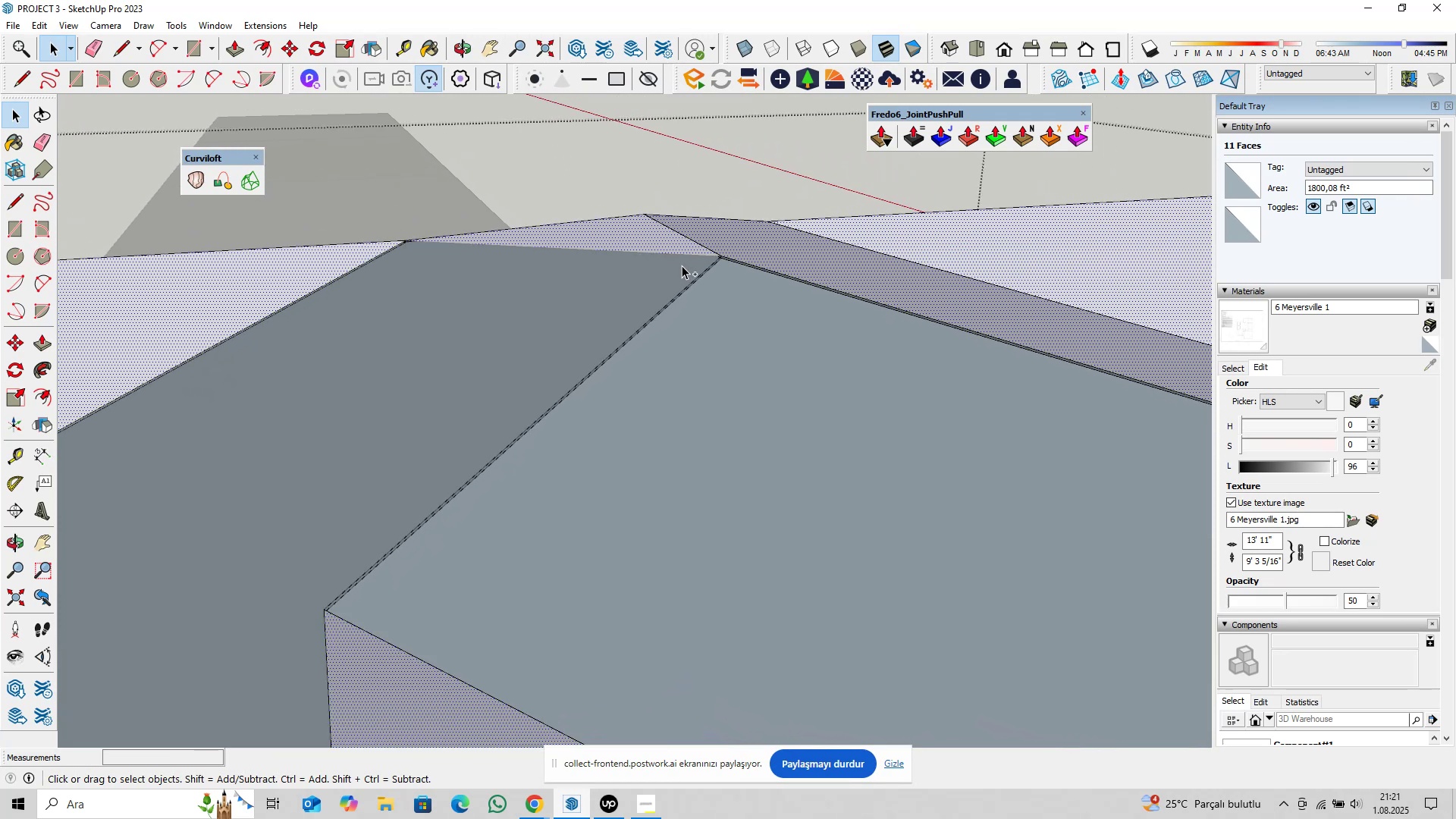 
key(Control+Z)
 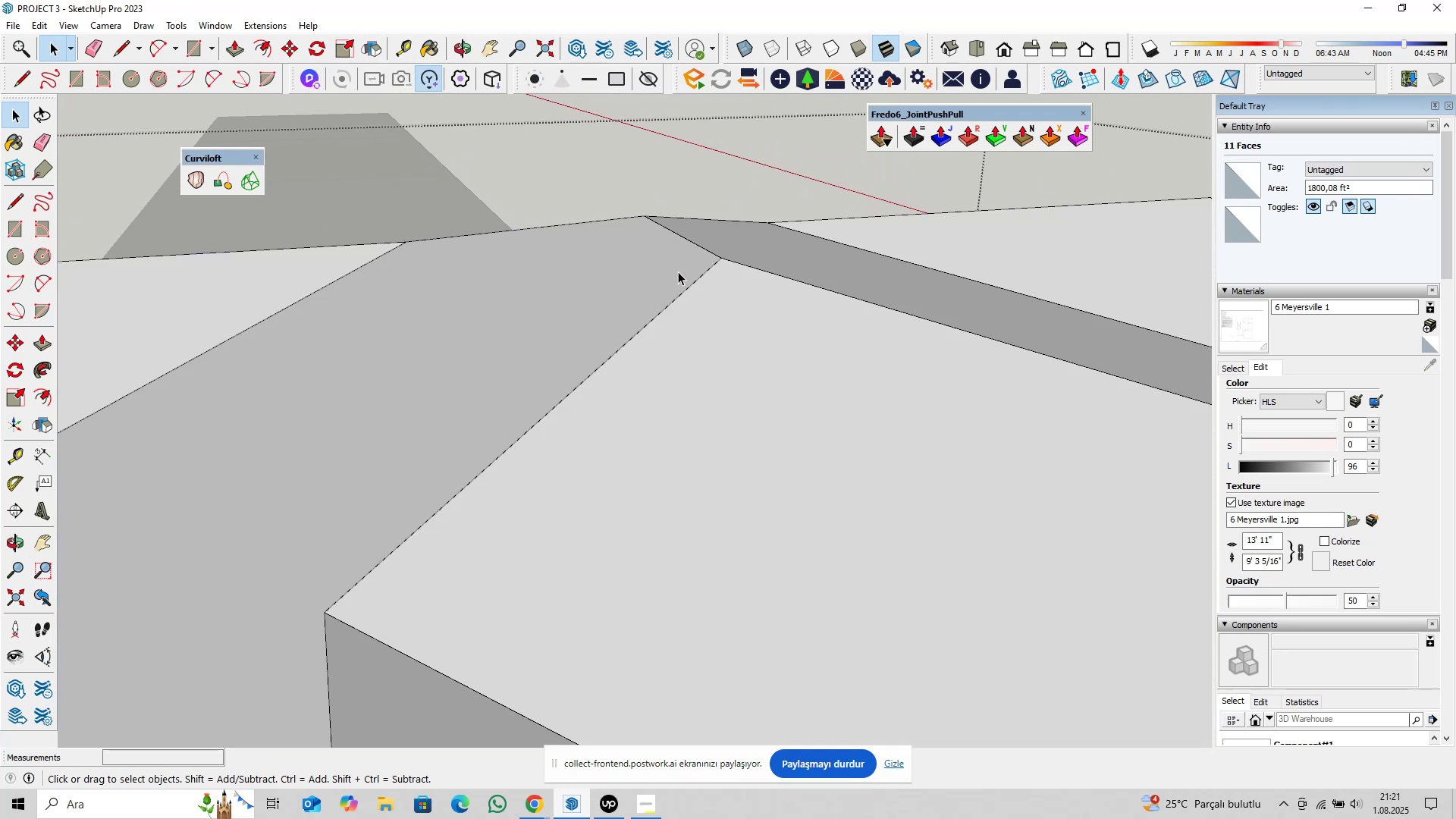 
scroll: coordinate [767, 347], scroll_direction: down, amount: 14.0
 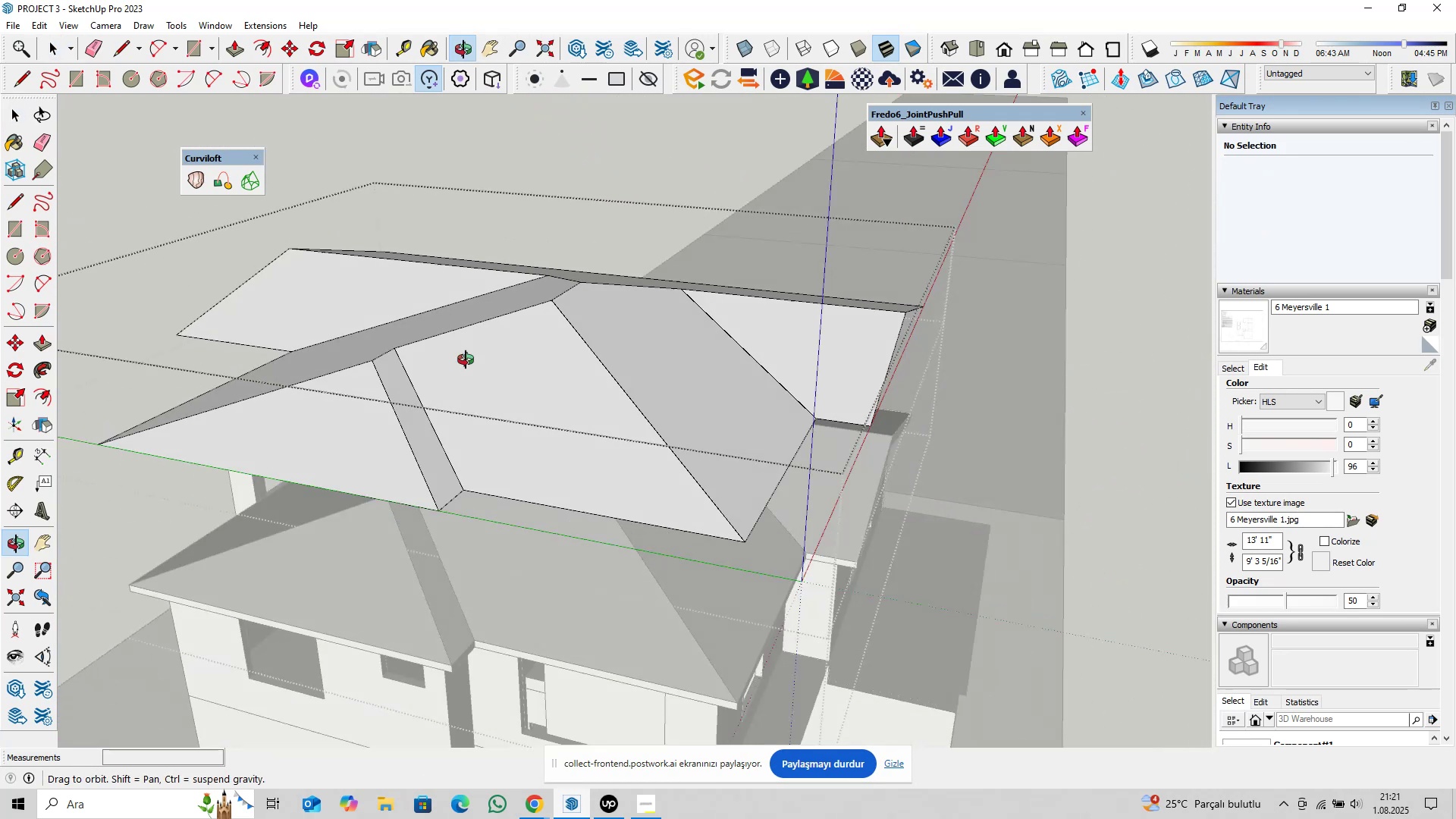 
key(Shift+ShiftLeft)
 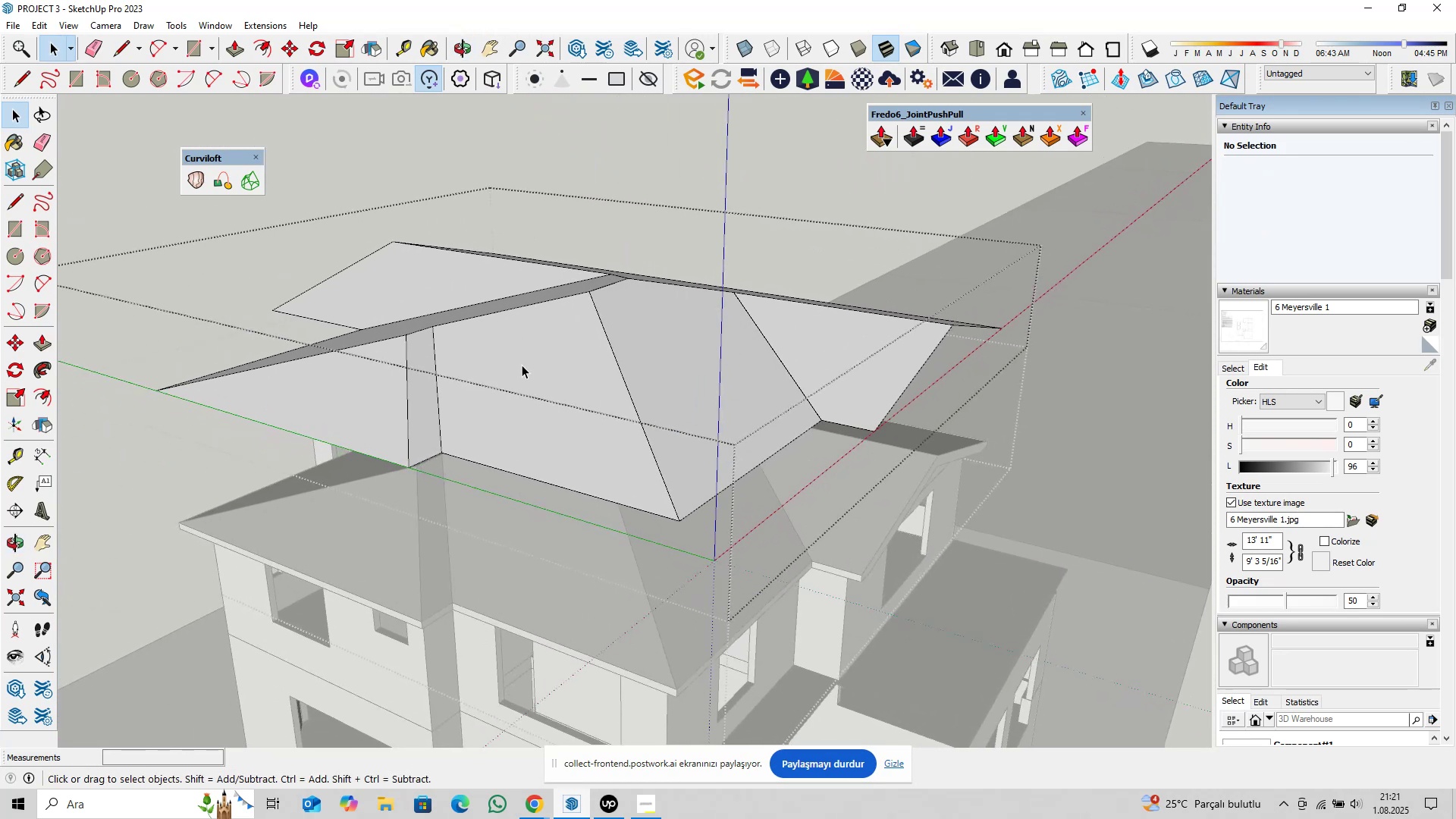 
double_click([522, 365])
 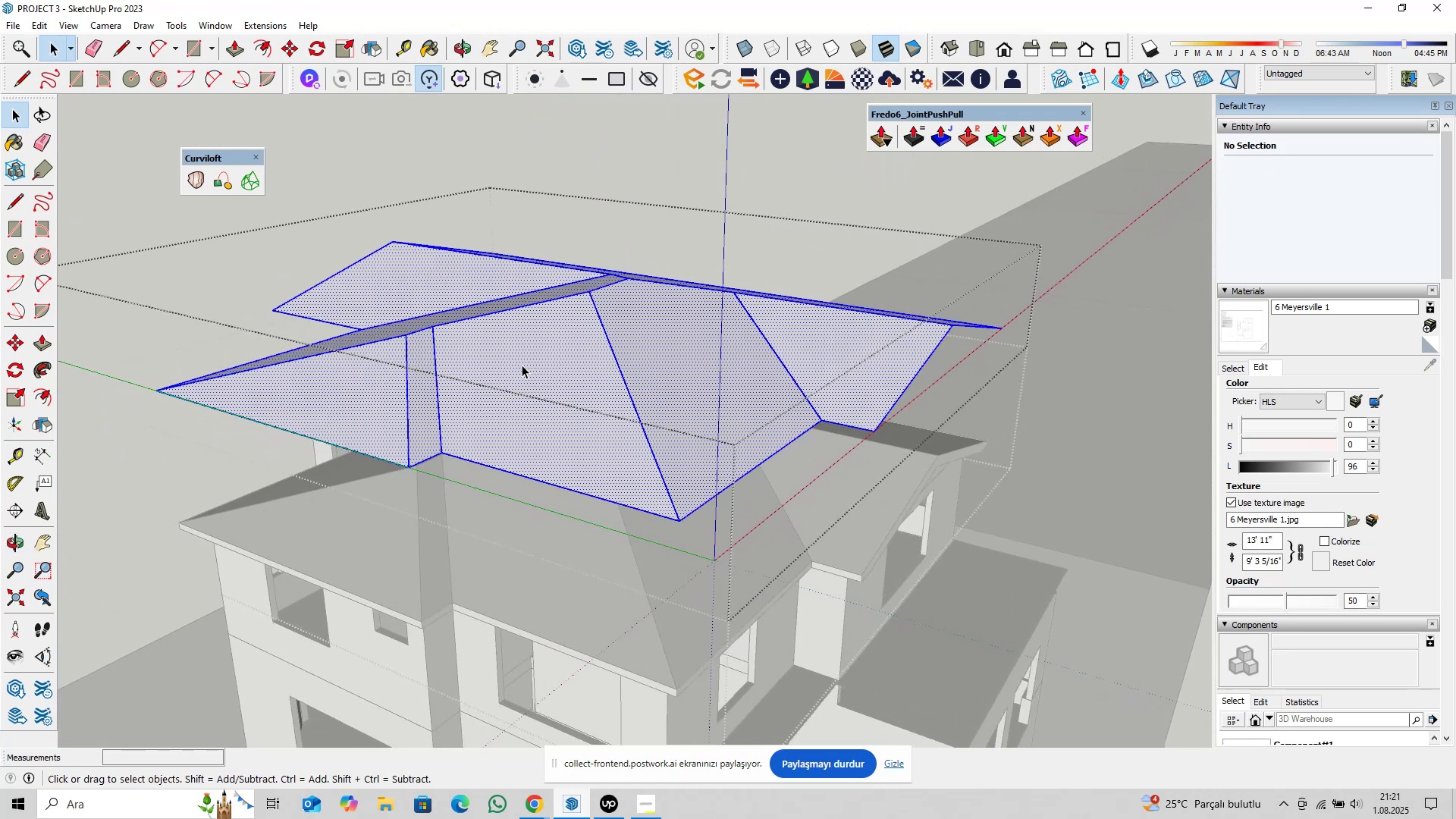 
triple_click([522, 365])
 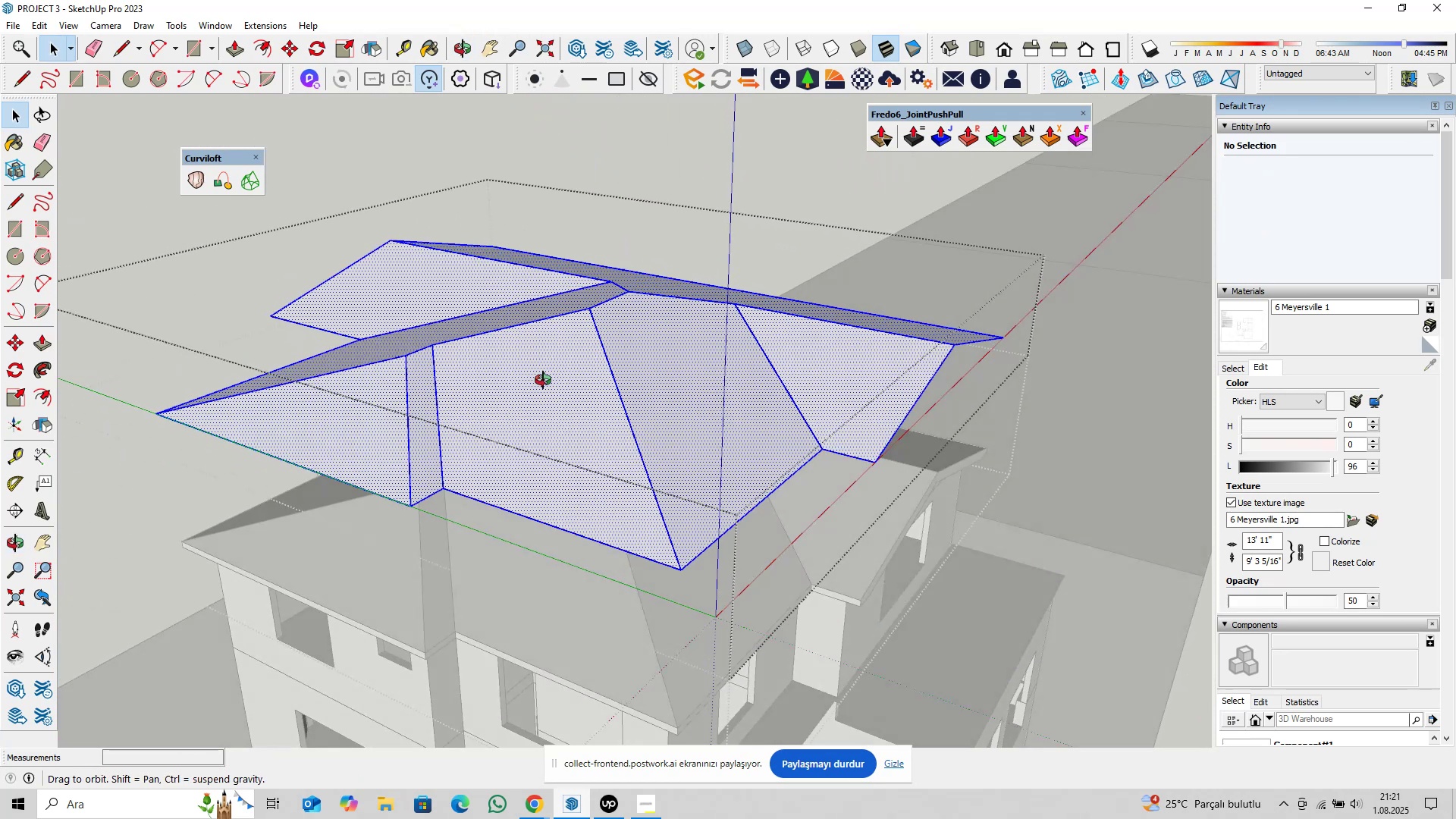 
hold_key(key=ShiftLeft, duration=0.33)
 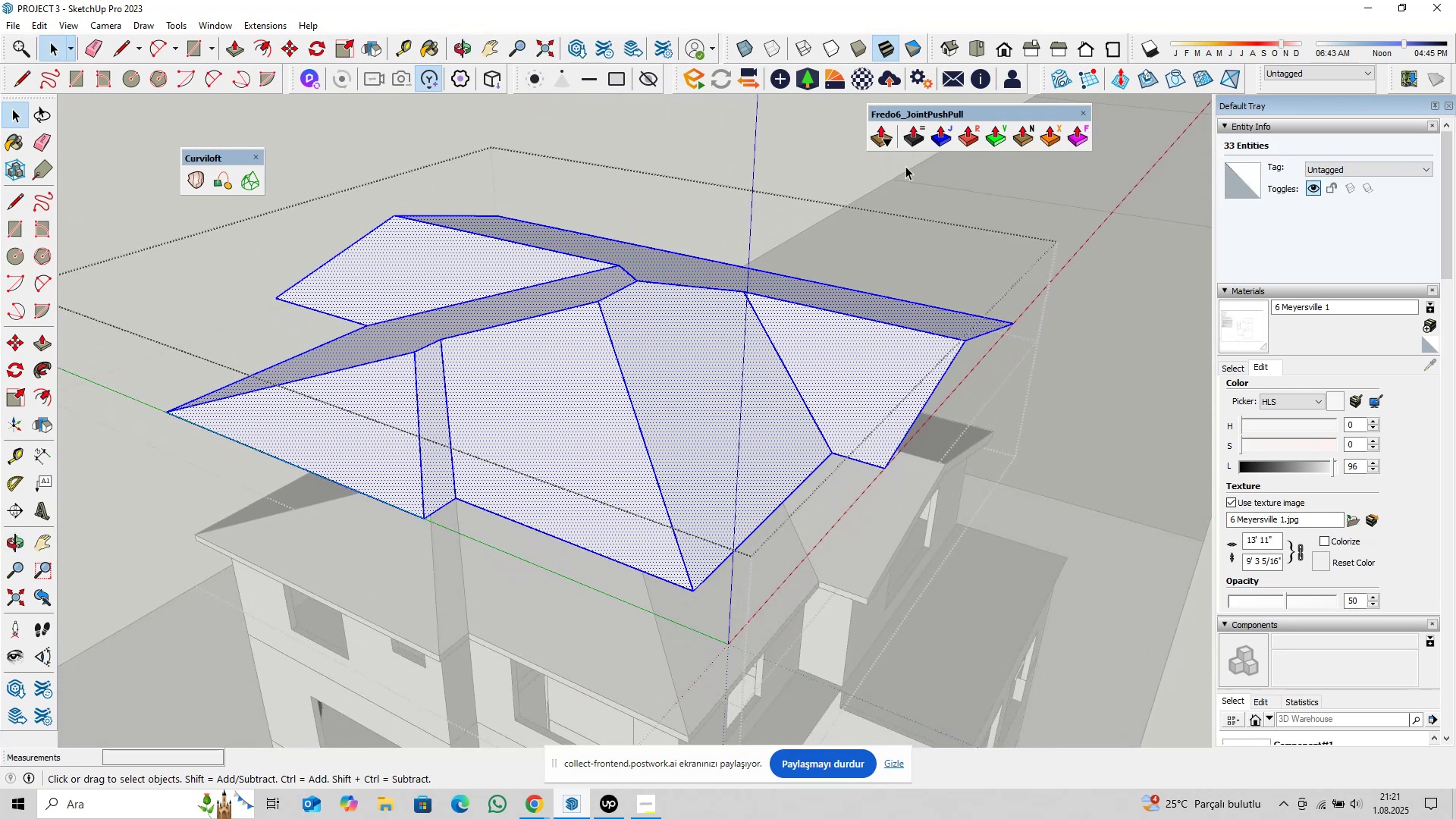 
left_click([911, 140])
 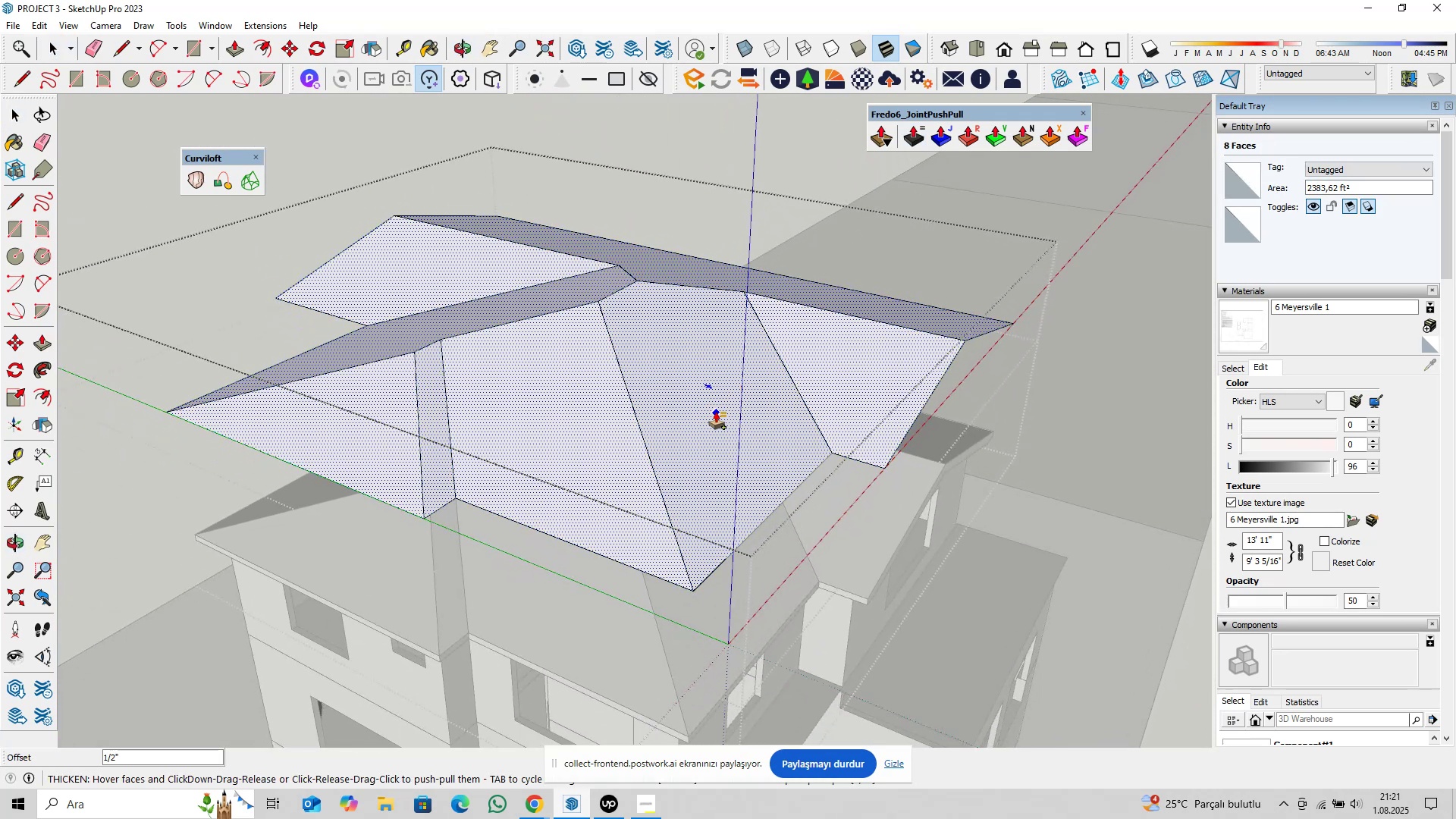 
left_click([717, 420])
 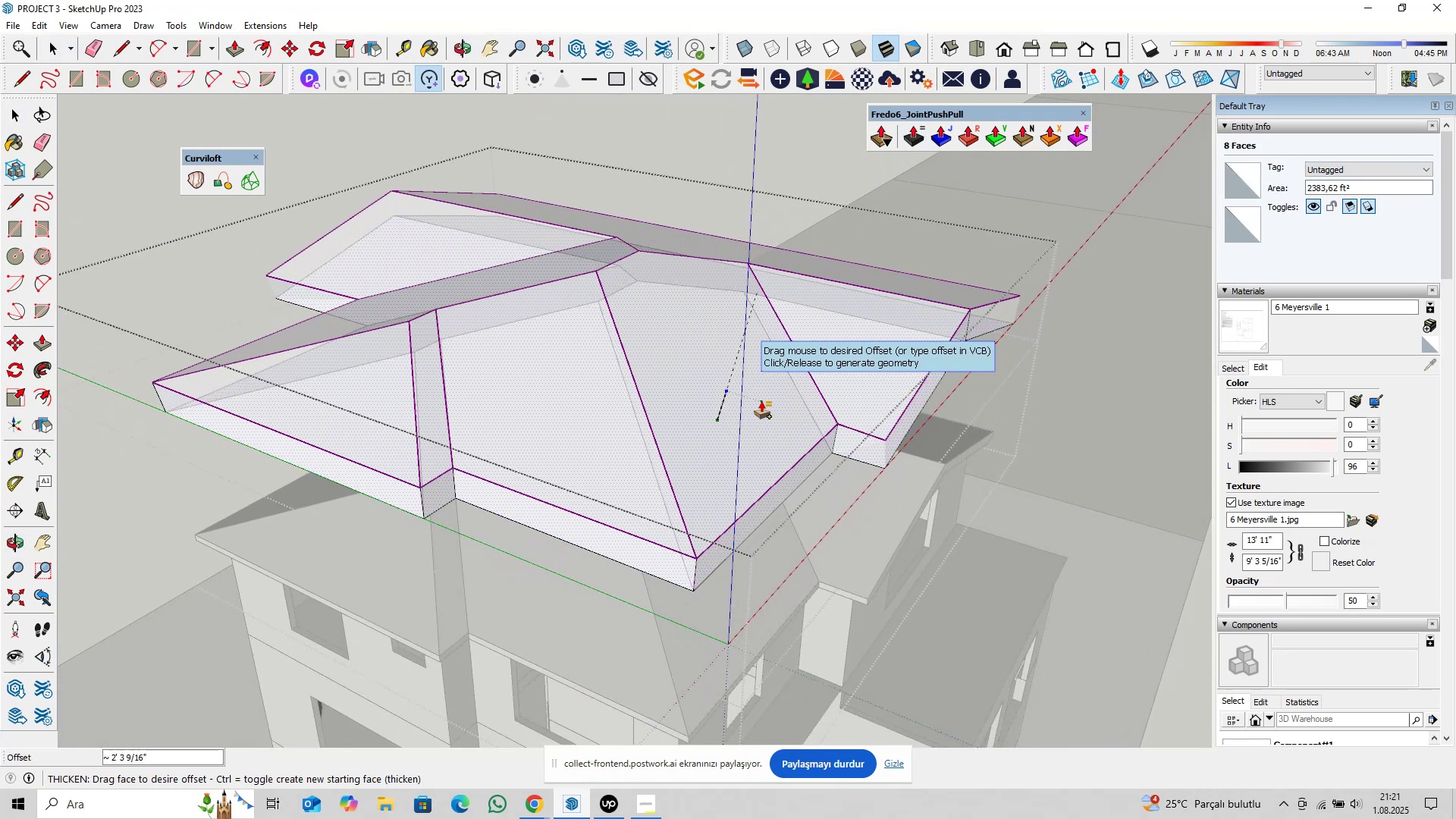 
key(0)
 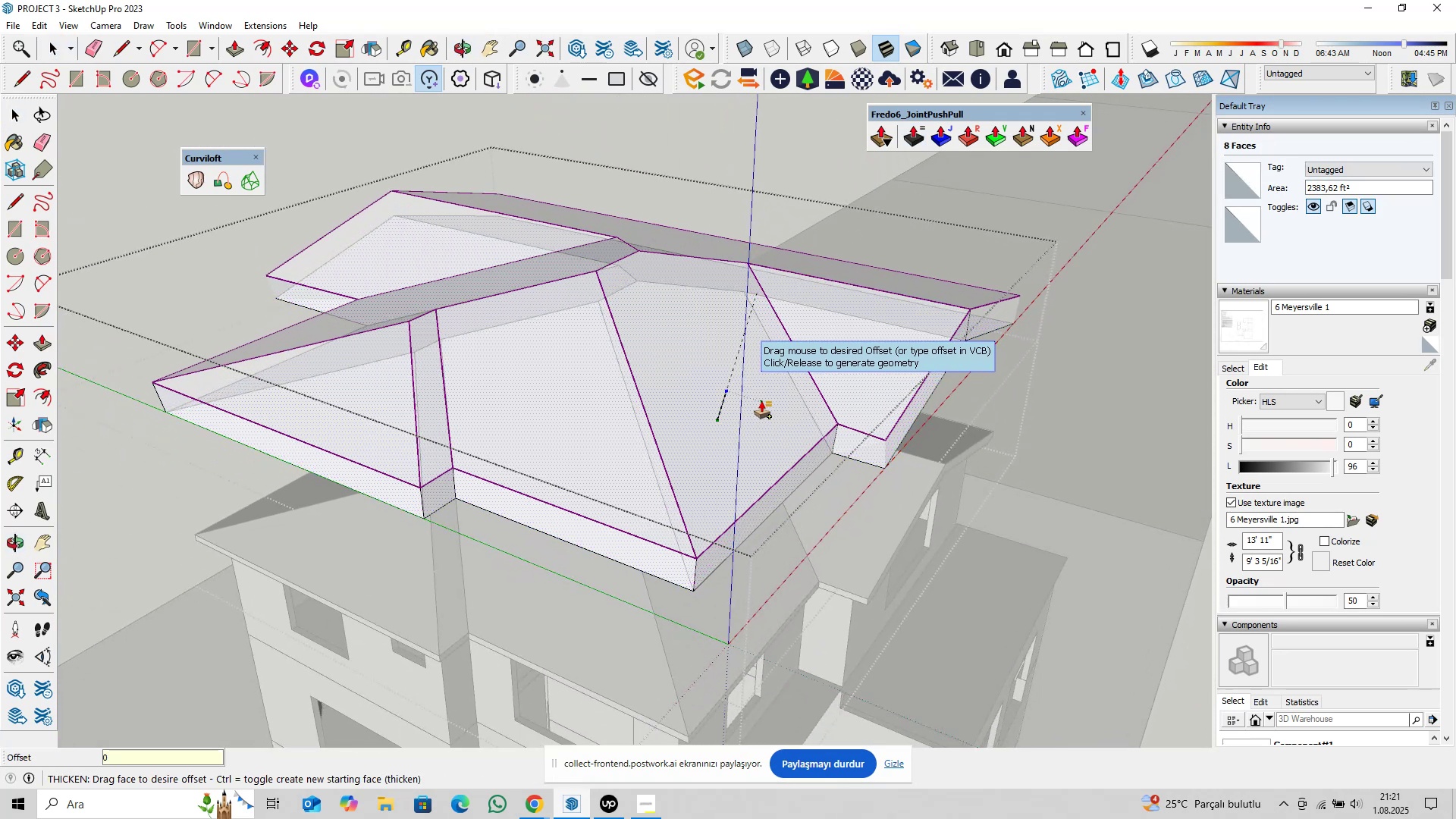 
key(Comma)
 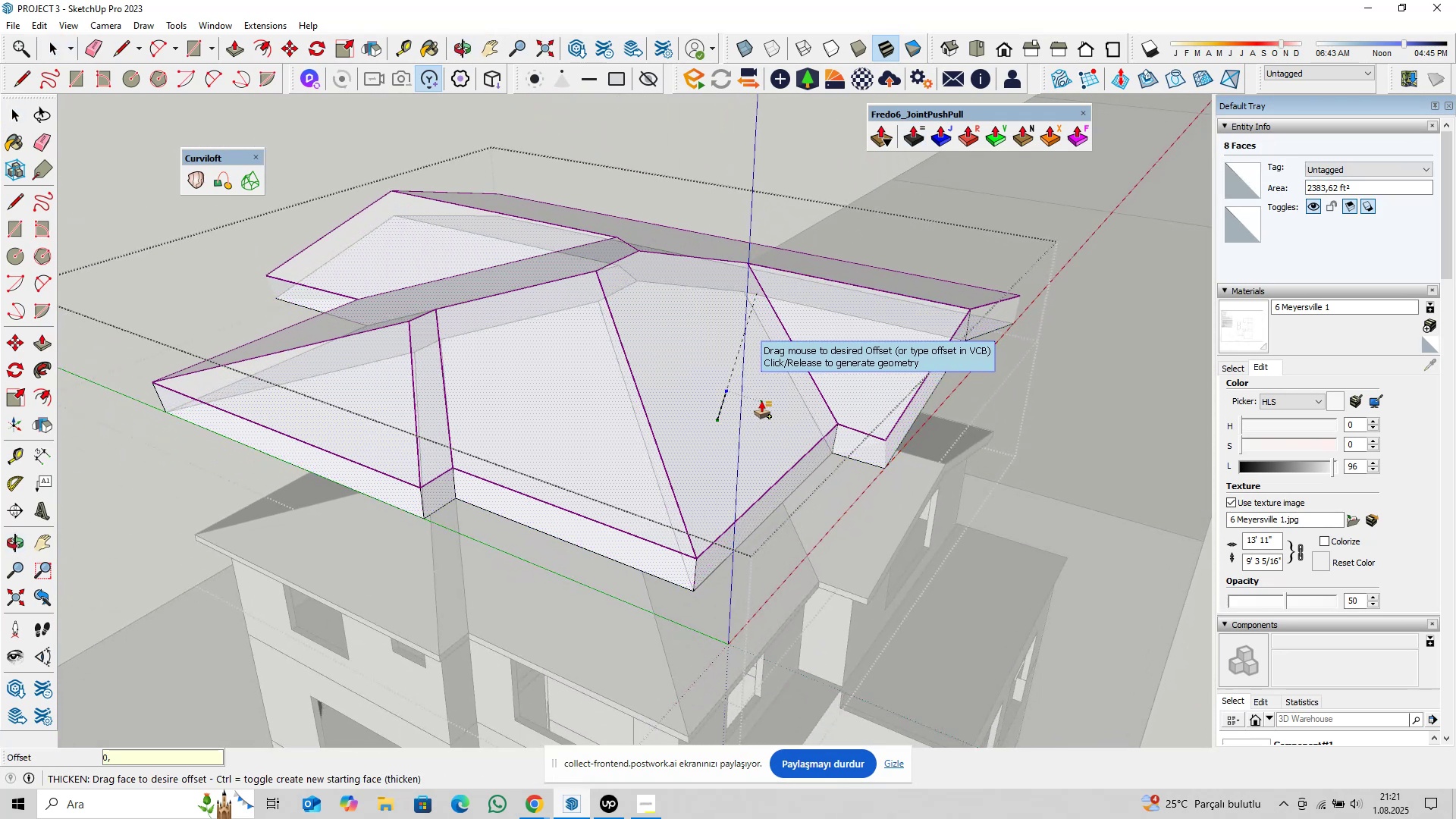 
key(5)
 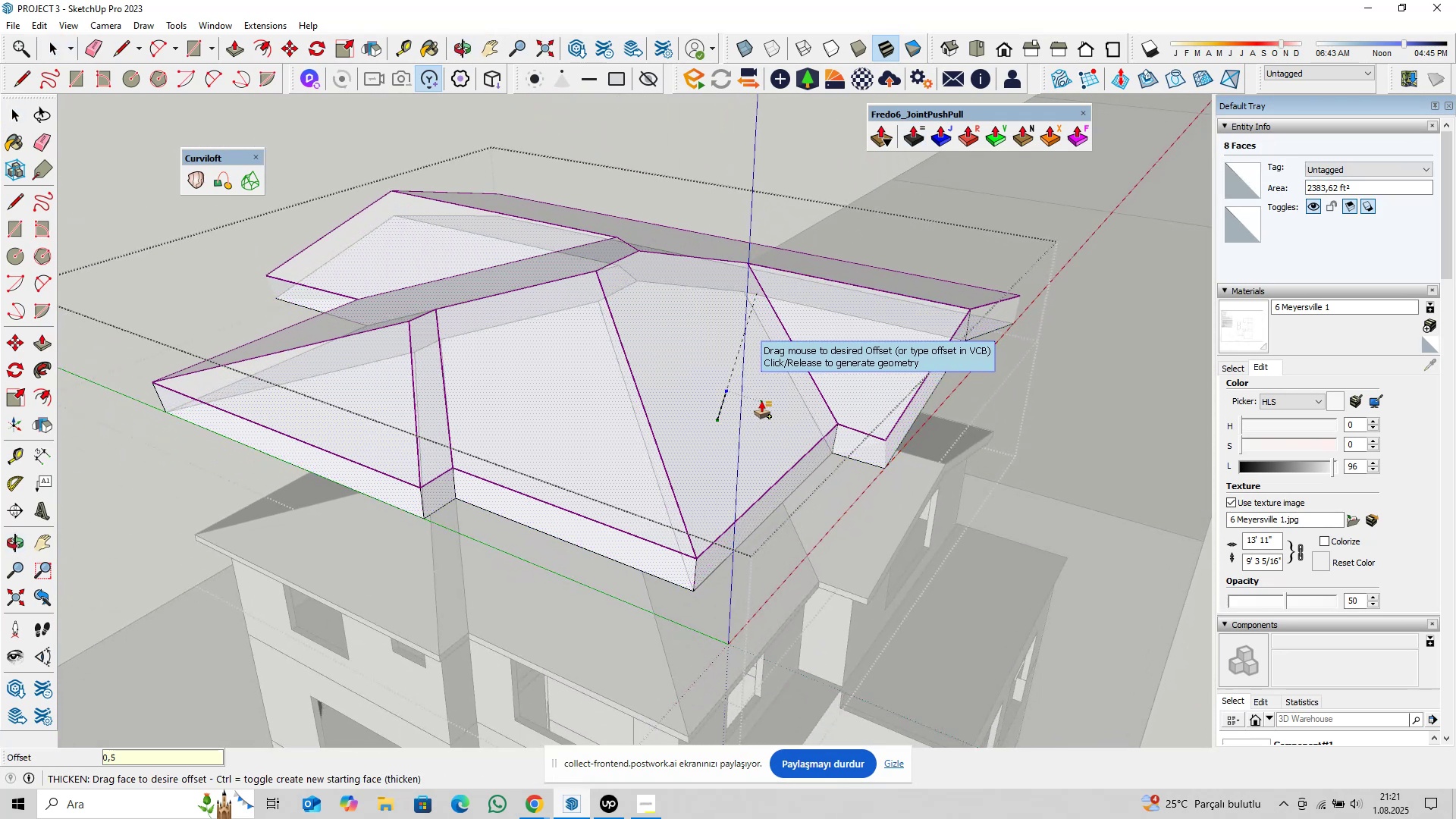 
key(Enter)
 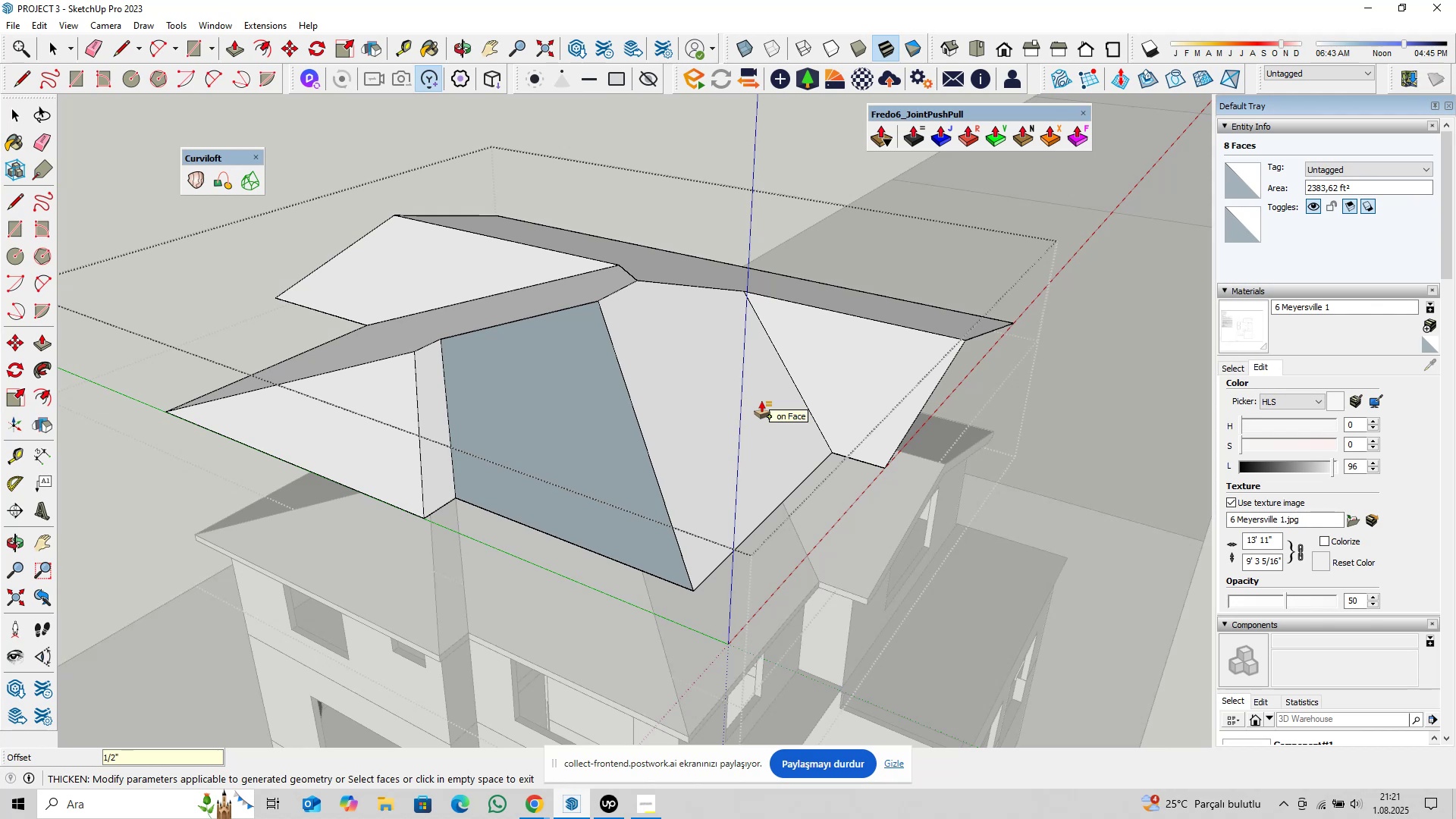 
key(Space)
 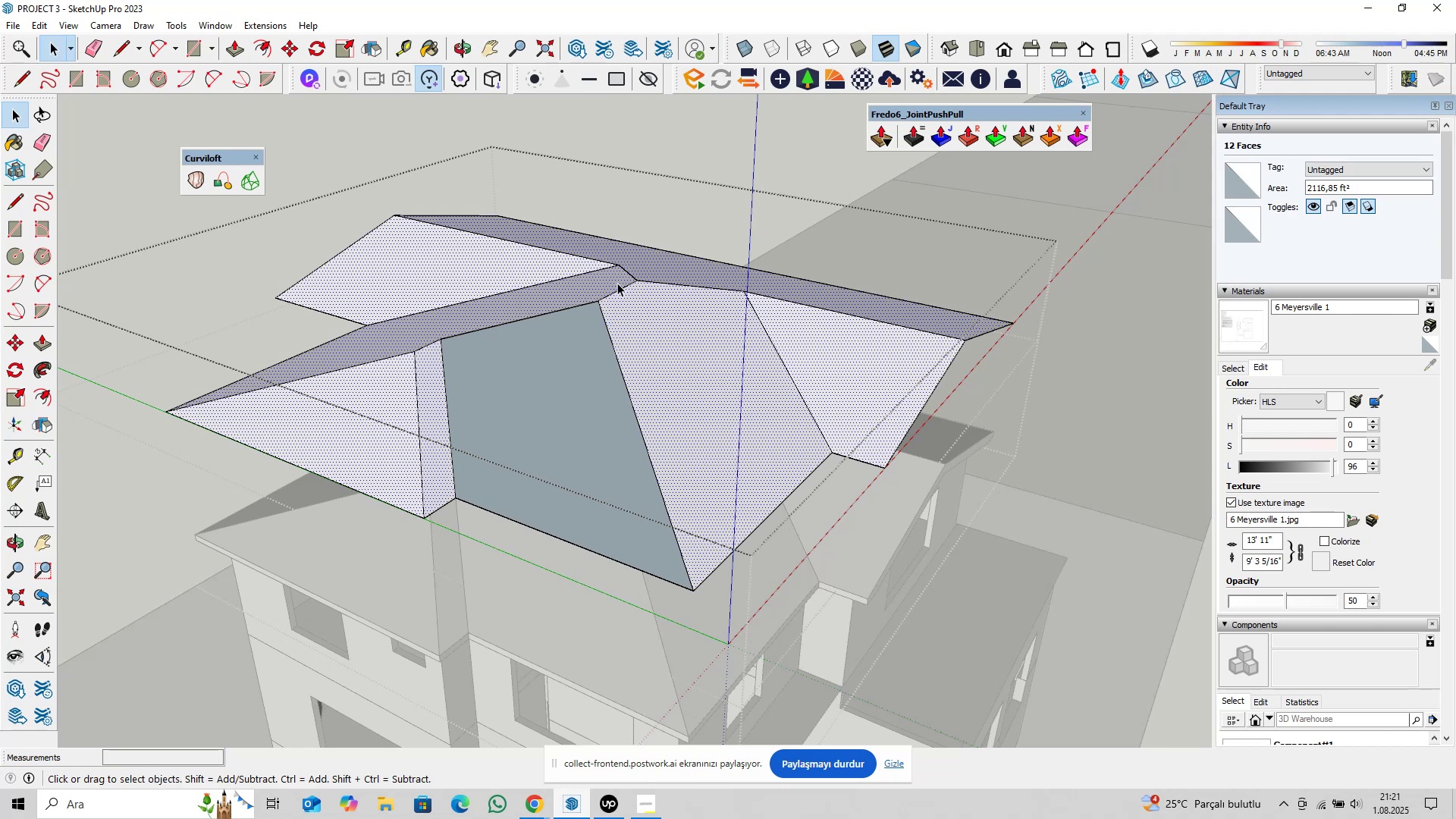 
scroll: coordinate [114, 419], scroll_direction: up, amount: 29.0
 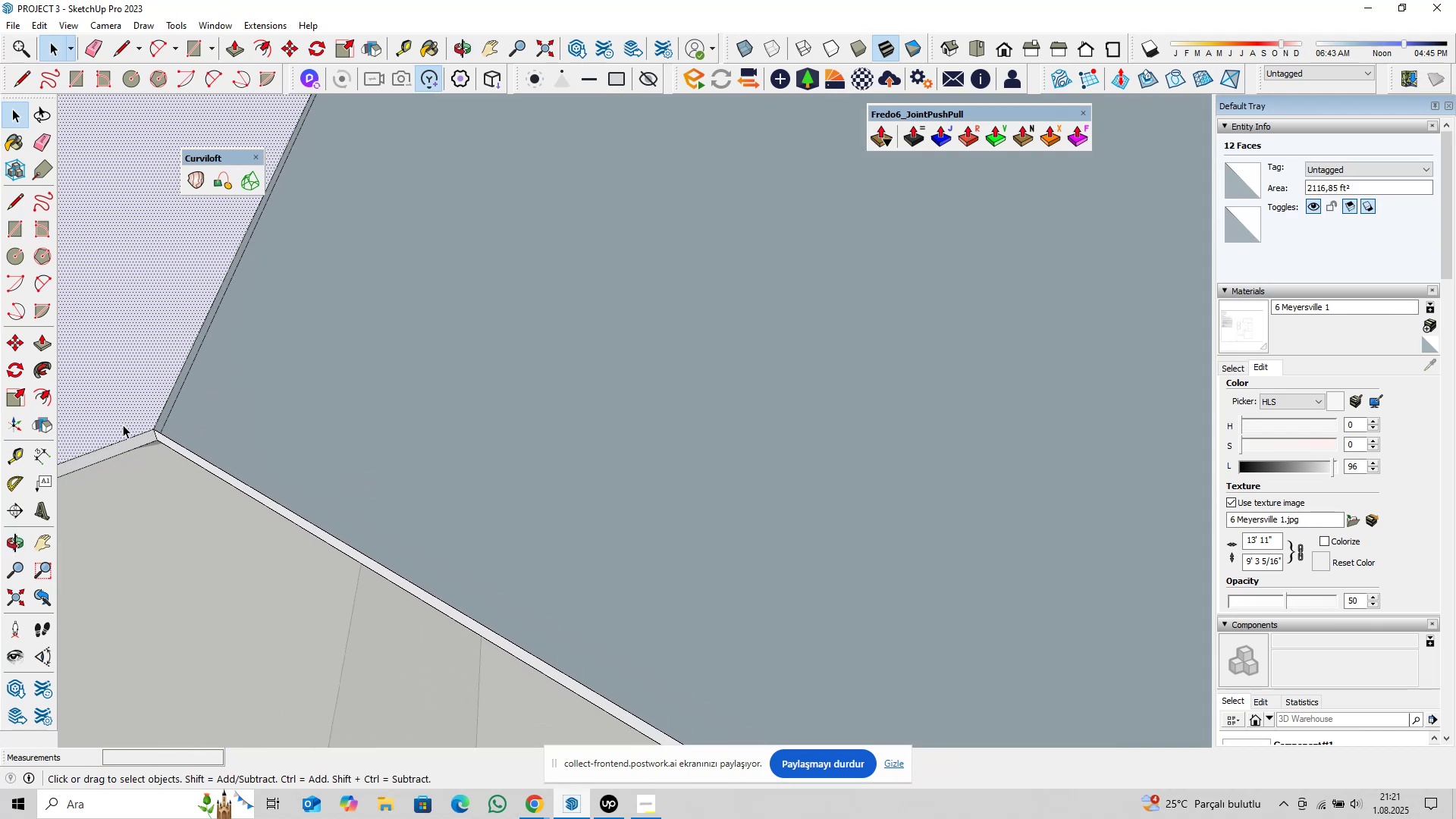 
type(pl)
 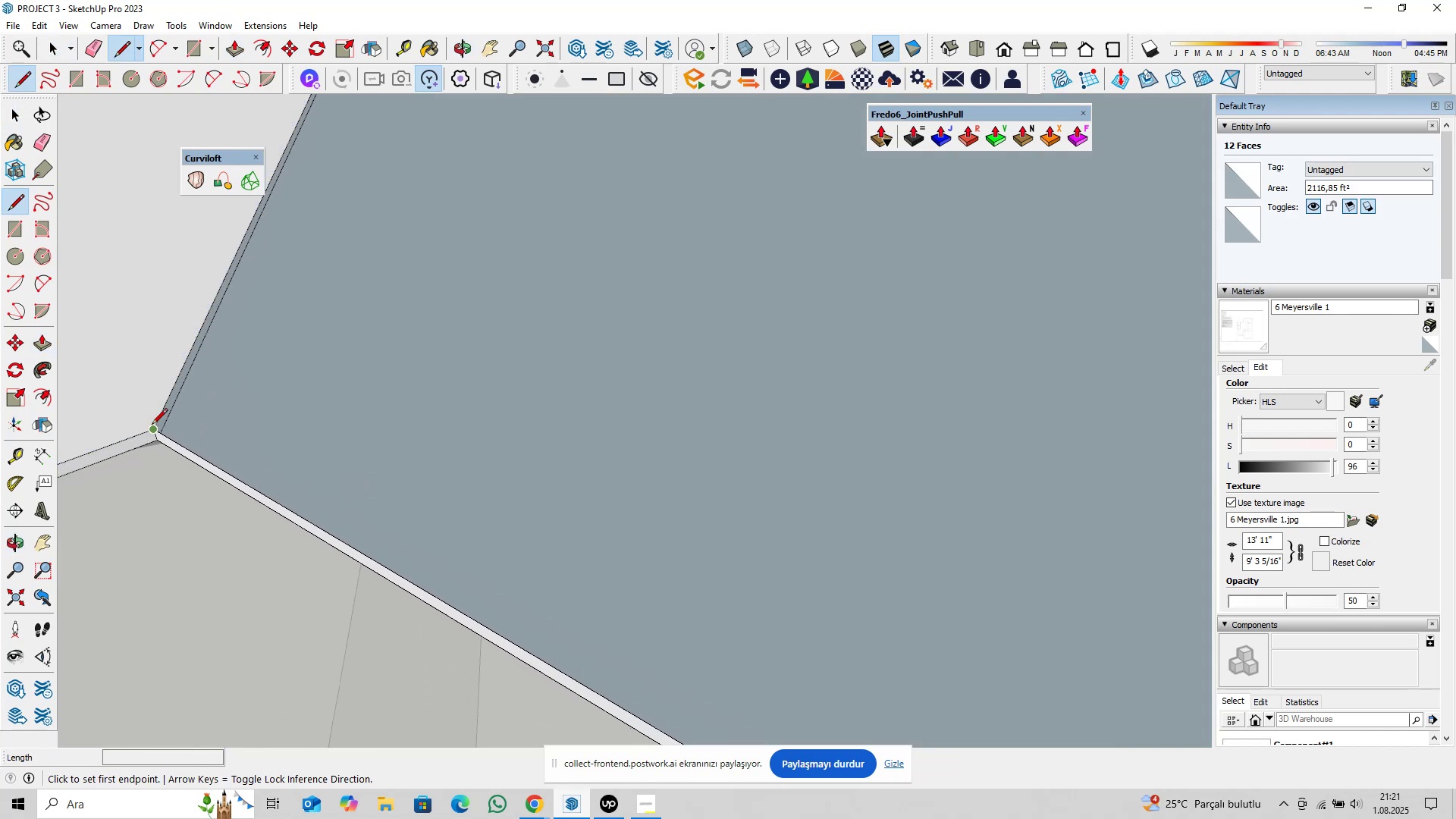 
left_click([152, 425])
 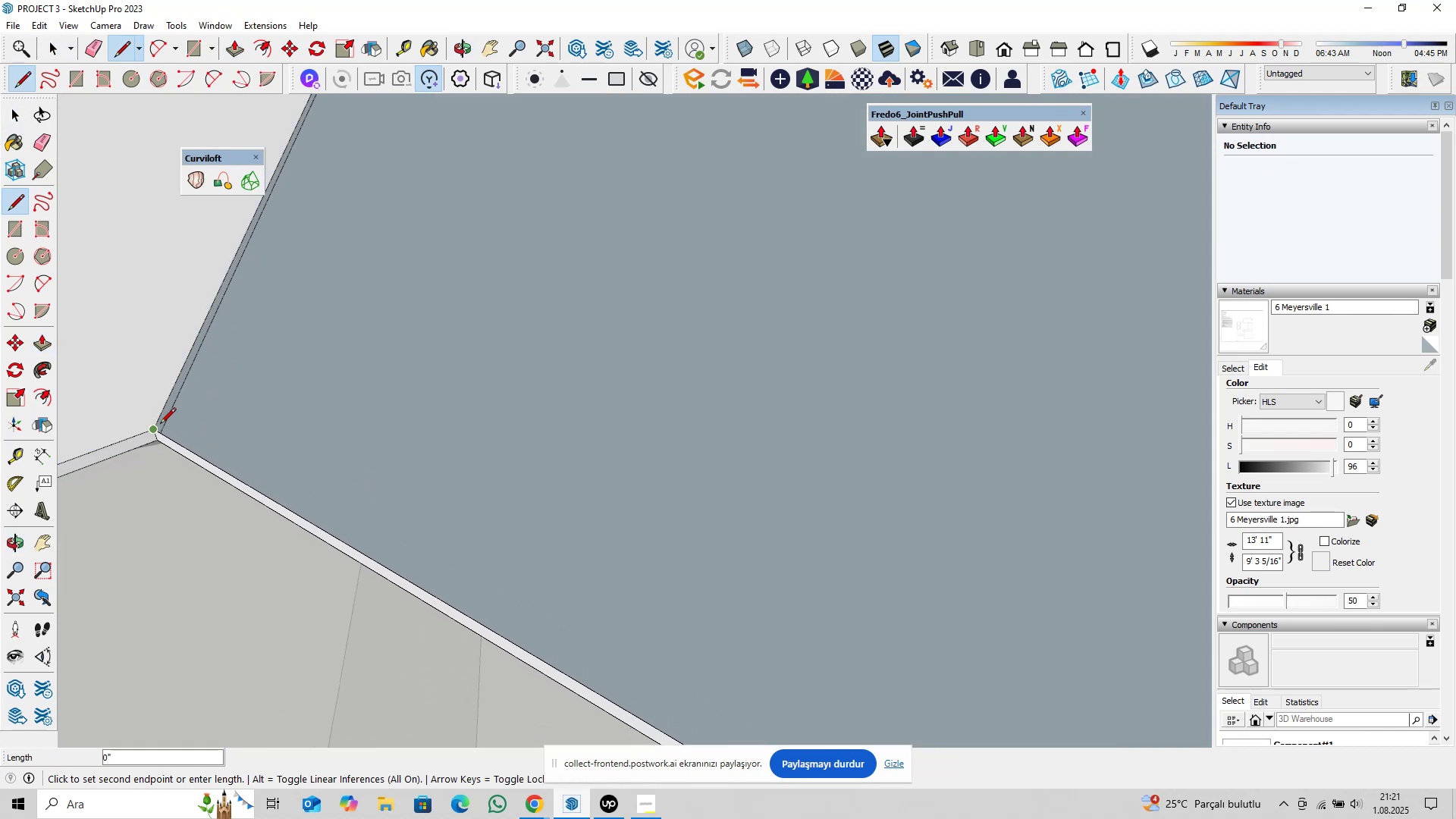 
scroll: coordinate [466, 372], scroll_direction: down, amount: 24.0
 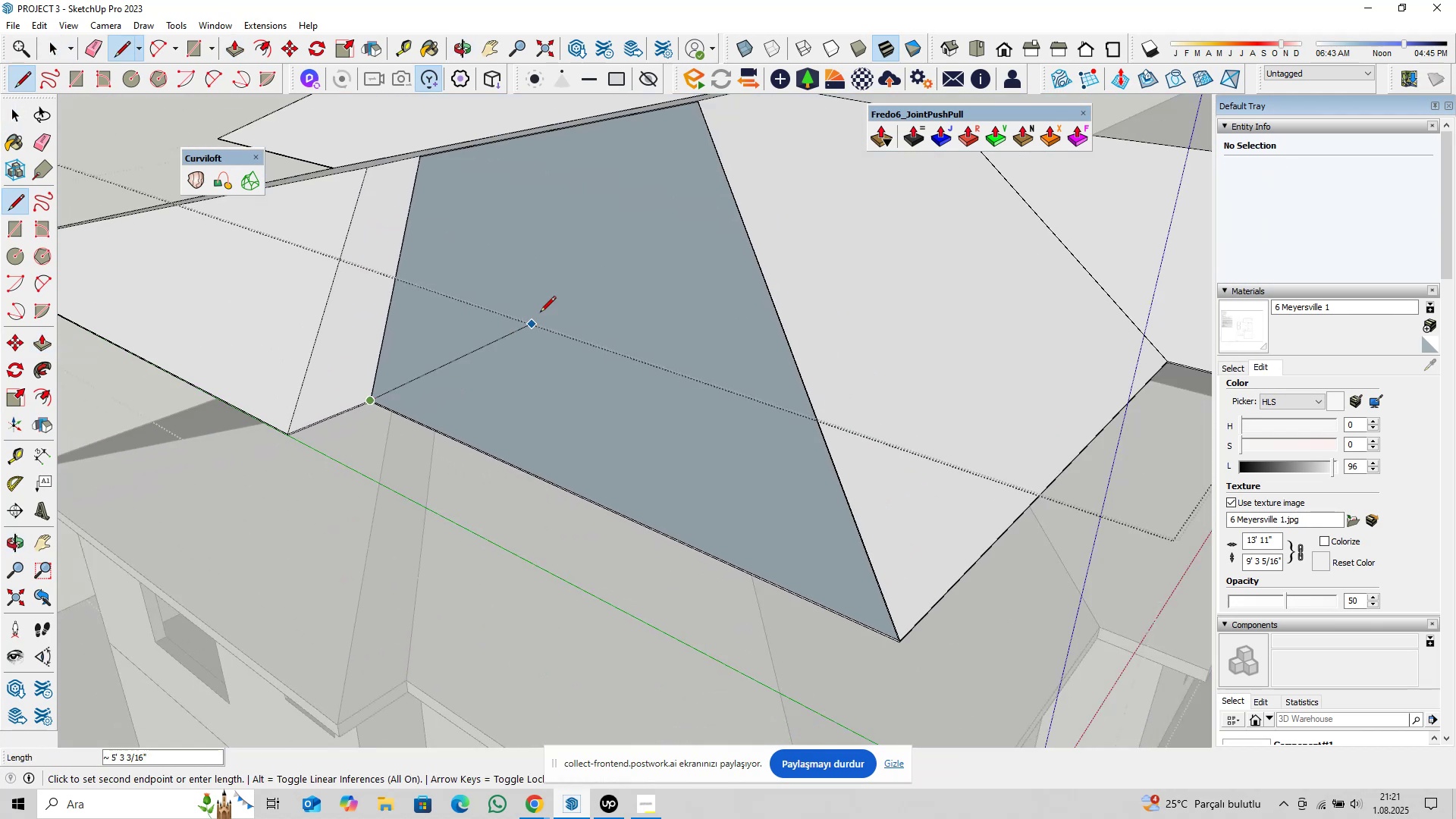 
key(Shift+ShiftLeft)
 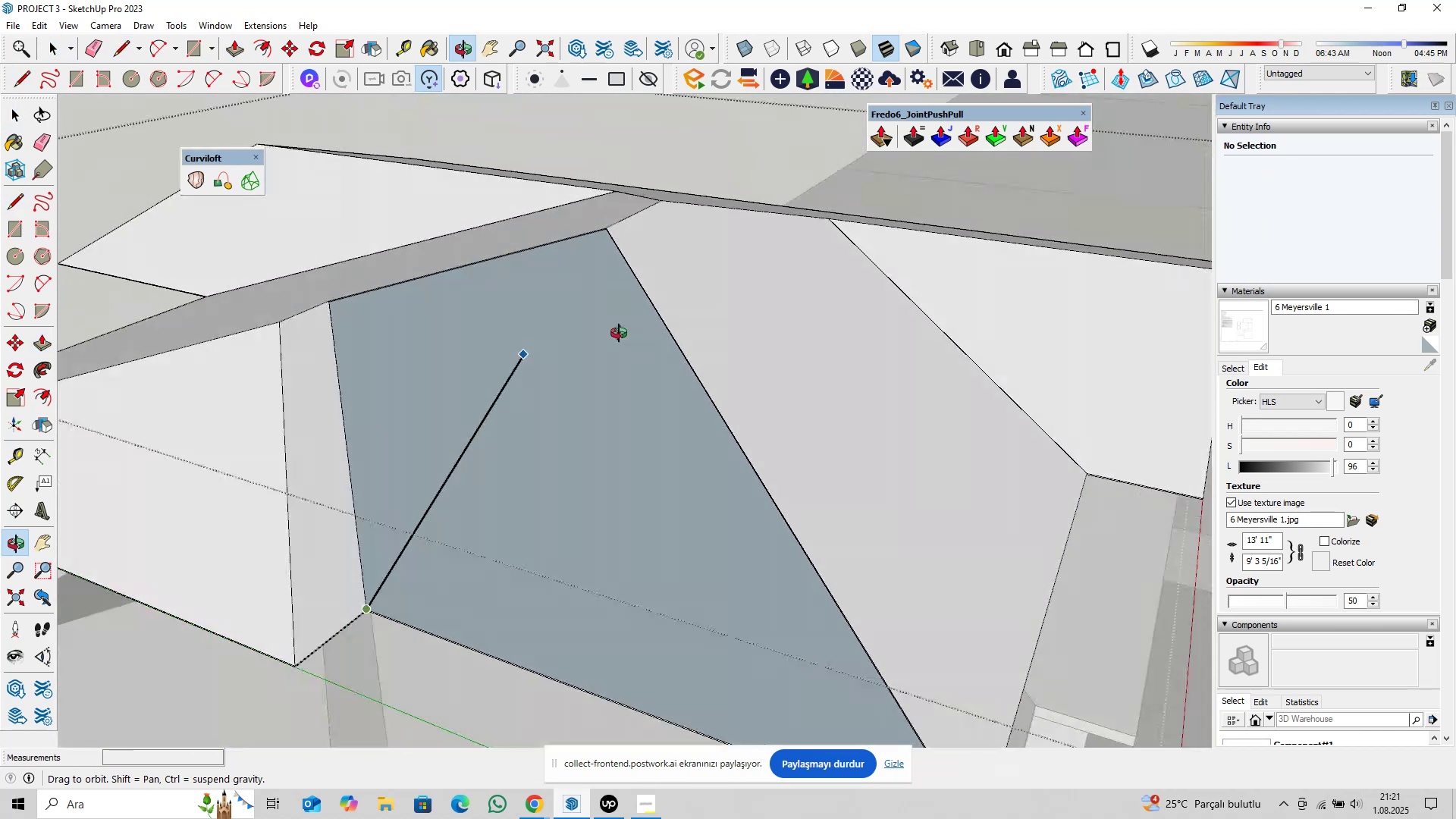 
scroll: coordinate [577, 276], scroll_direction: up, amount: 15.0
 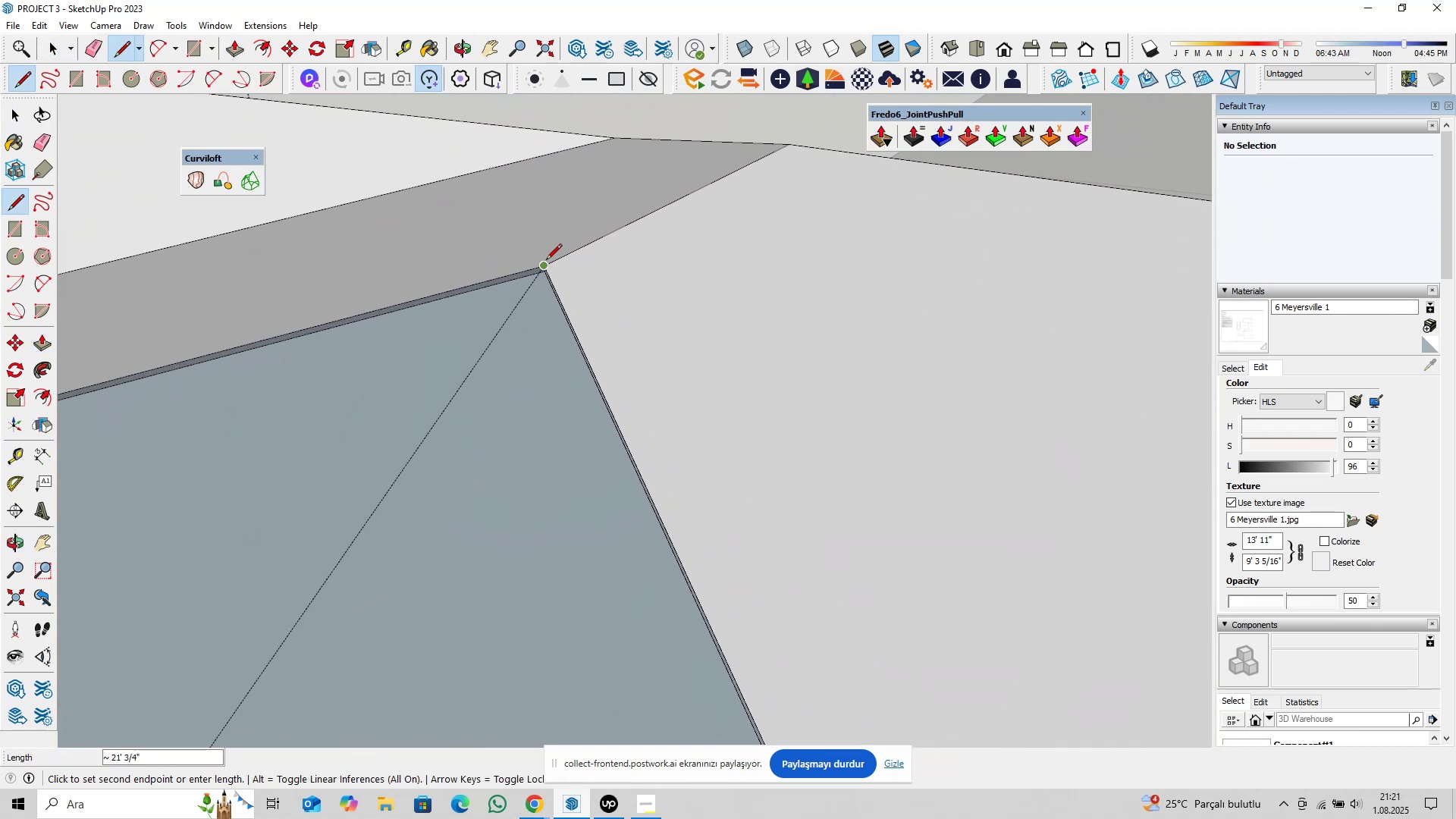 
left_click([546, 261])
 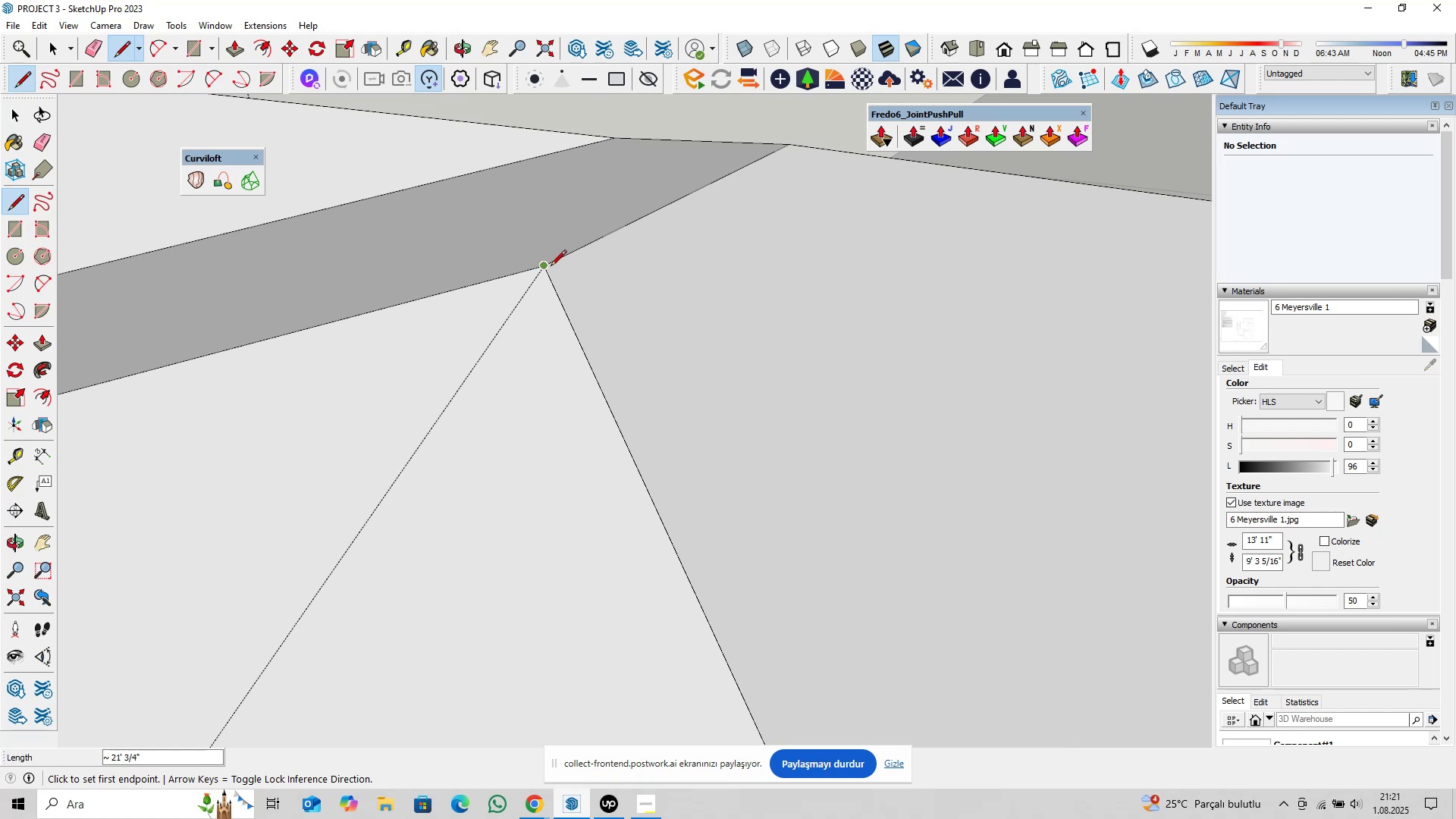 
key(Space)
 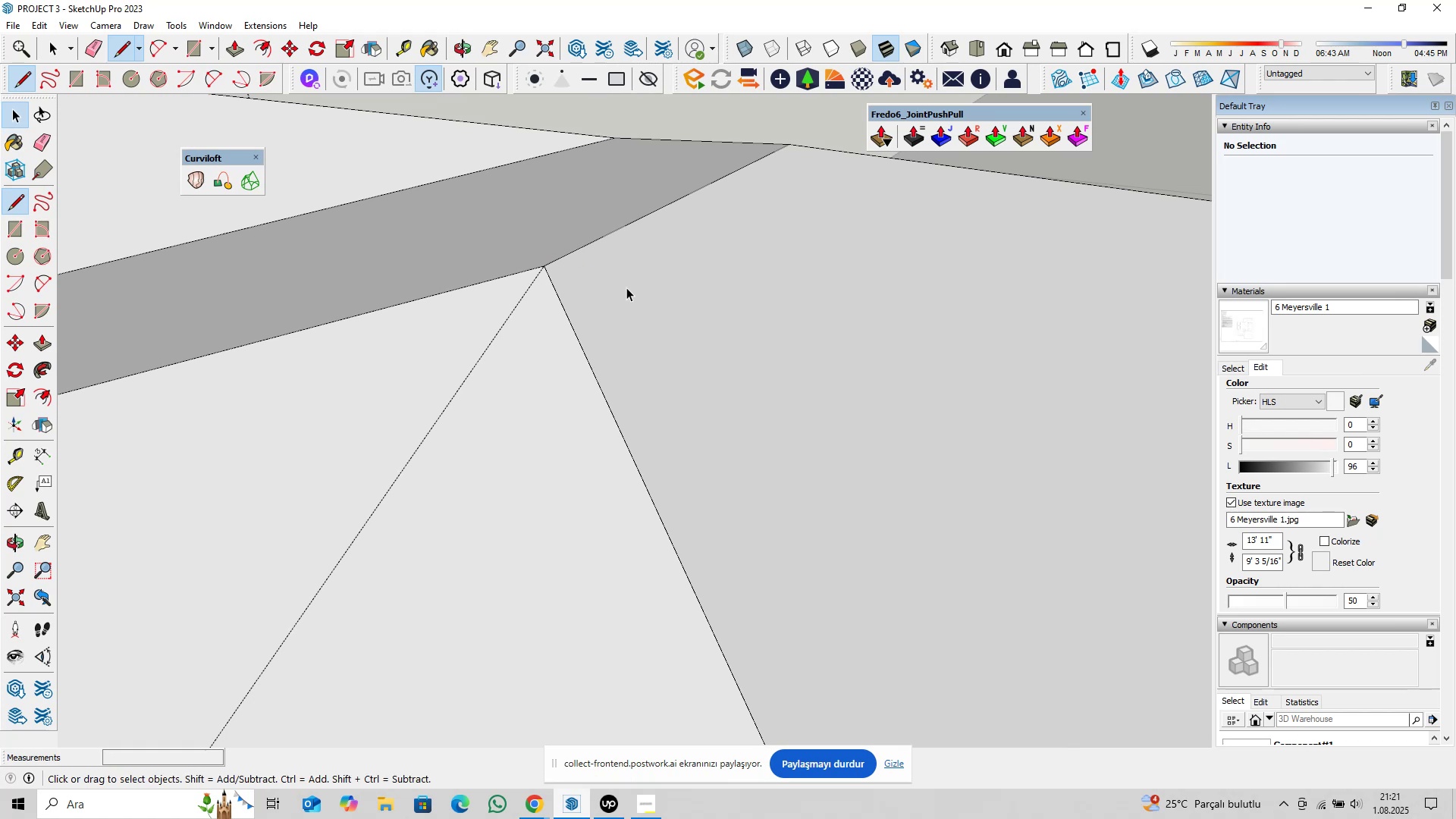 
scroll: coordinate [574, 325], scroll_direction: down, amount: 18.0
 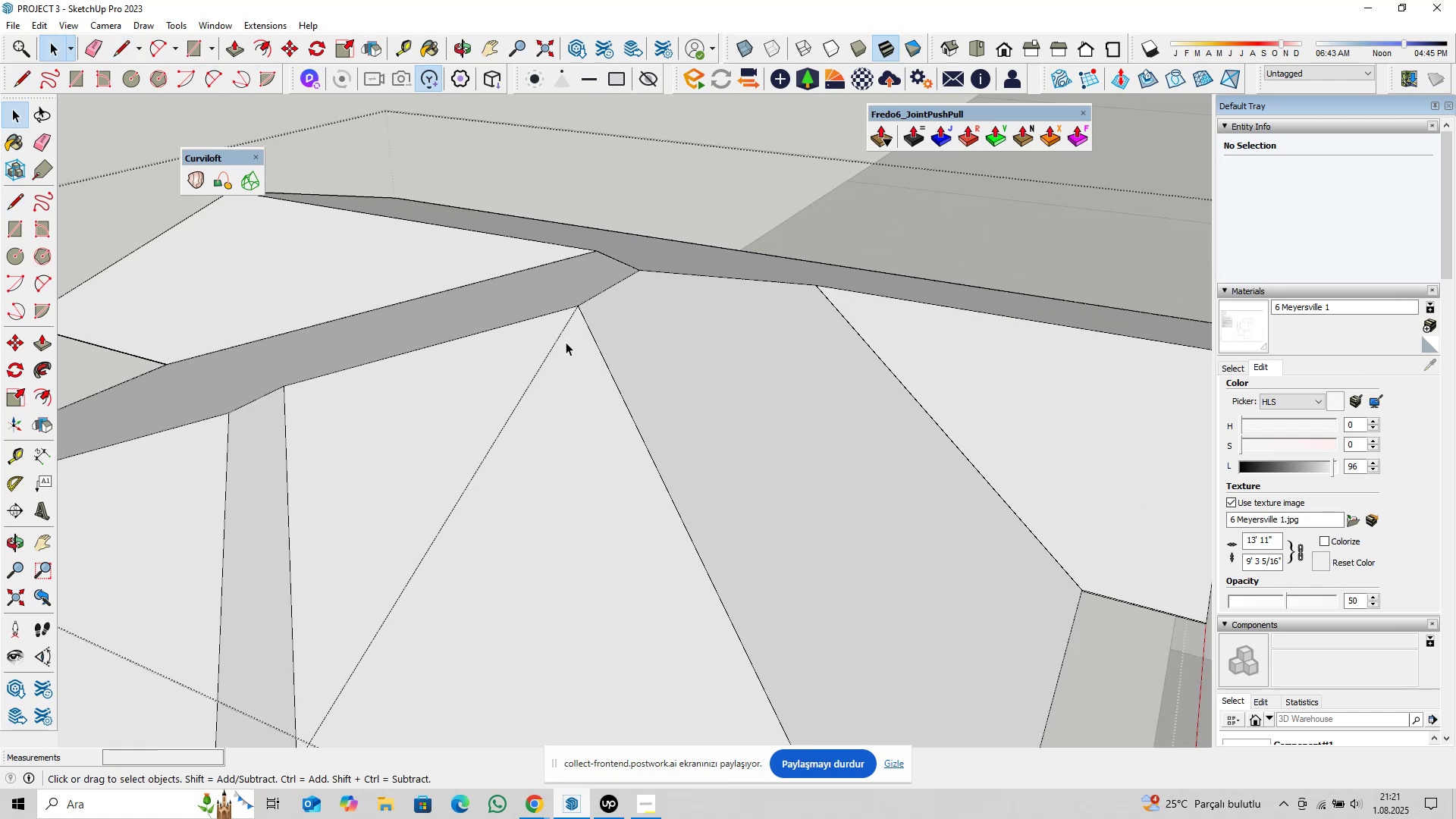 
key(Control+ControlLeft)
 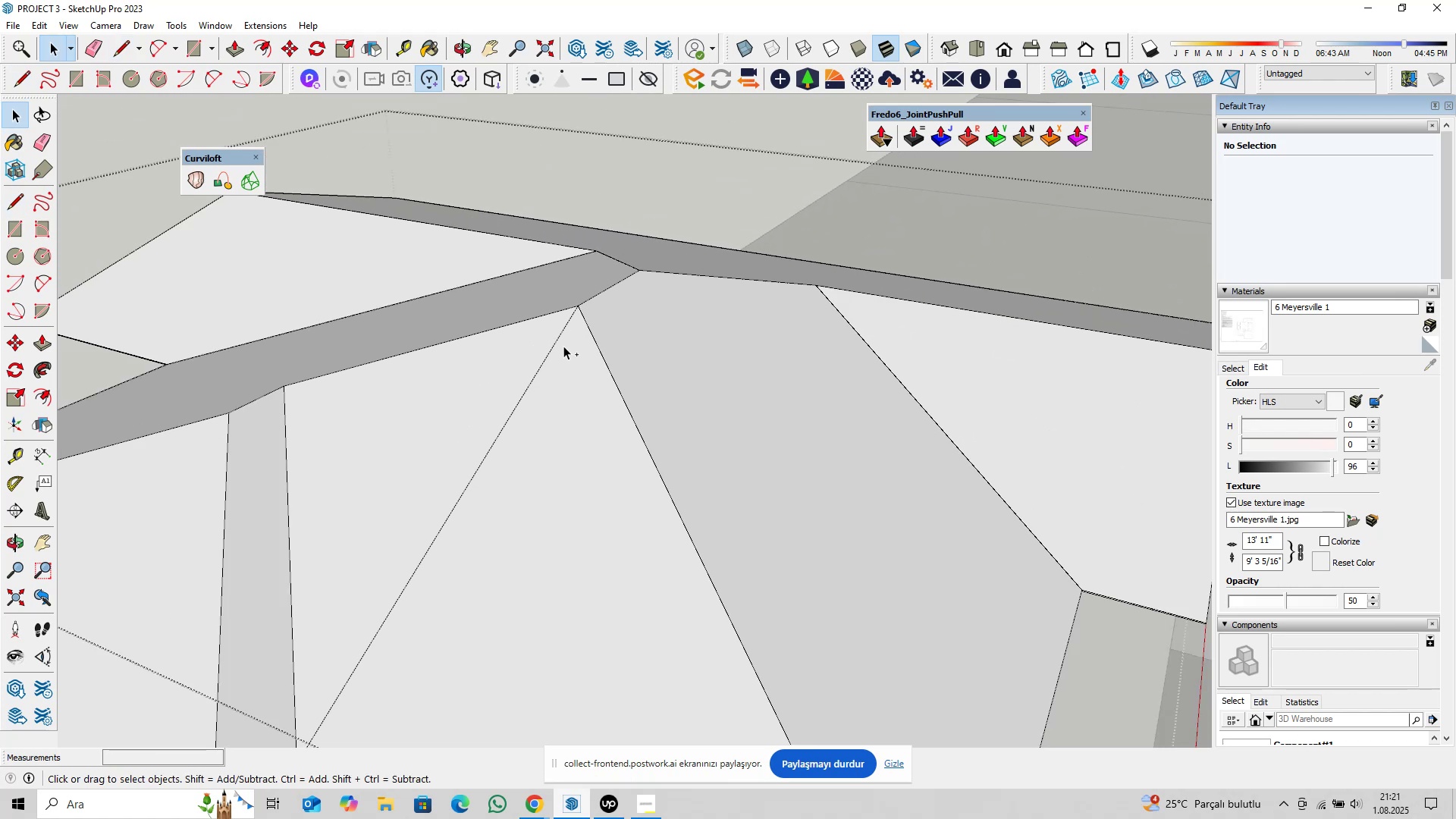 
key(Control+Z)
 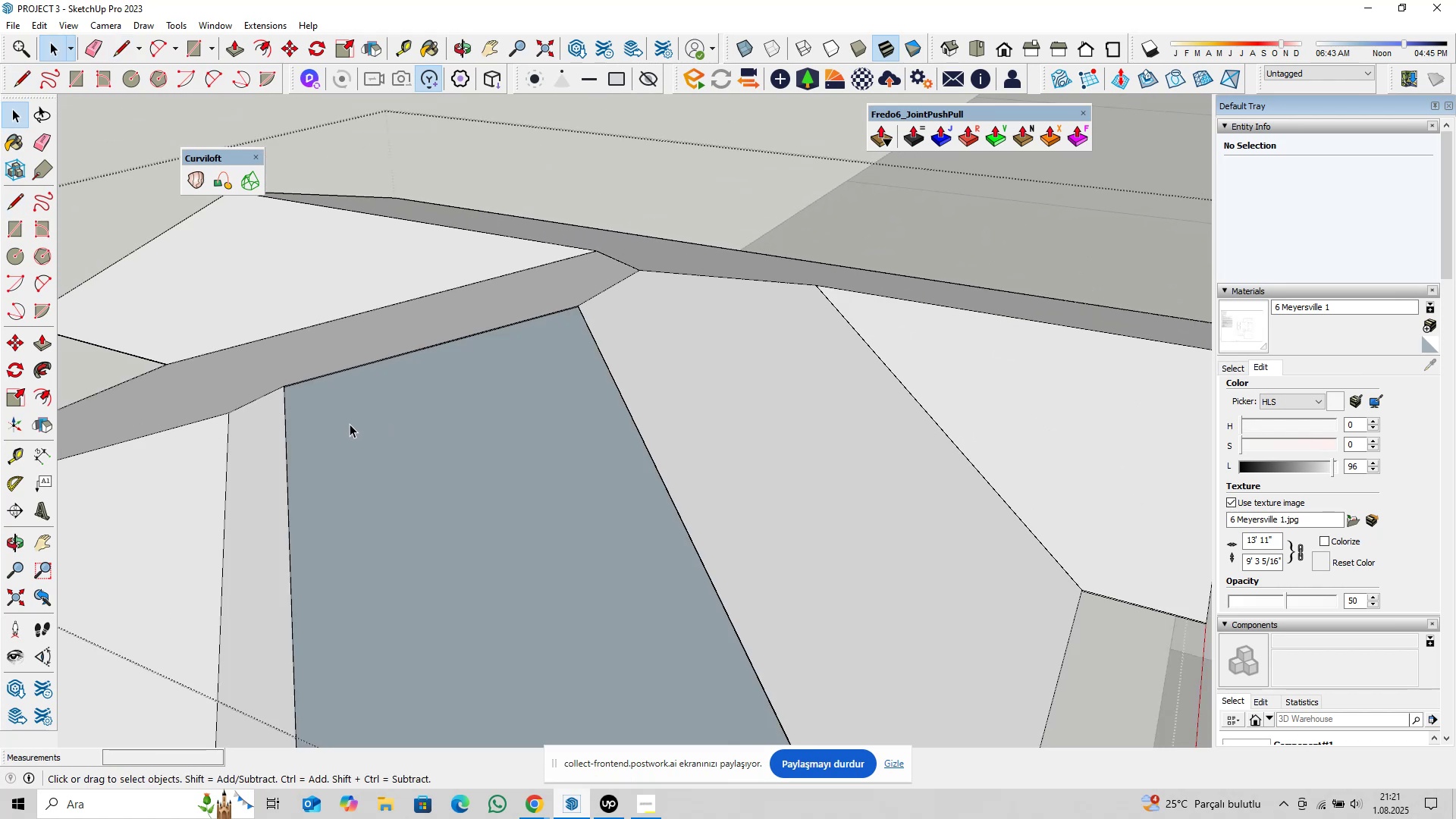 
scroll: coordinate [312, 349], scroll_direction: up, amount: 30.0
 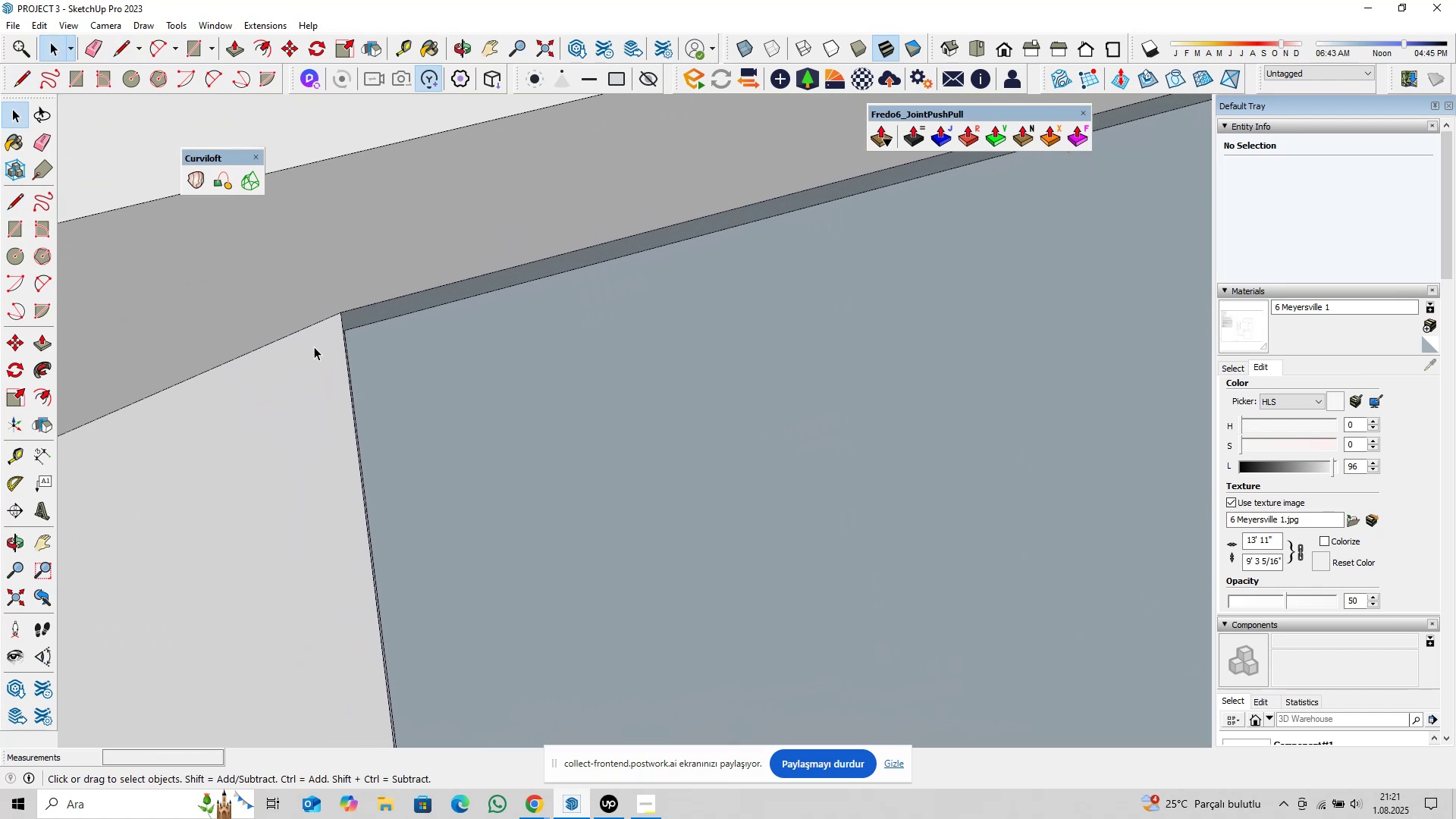 
type(pl)
 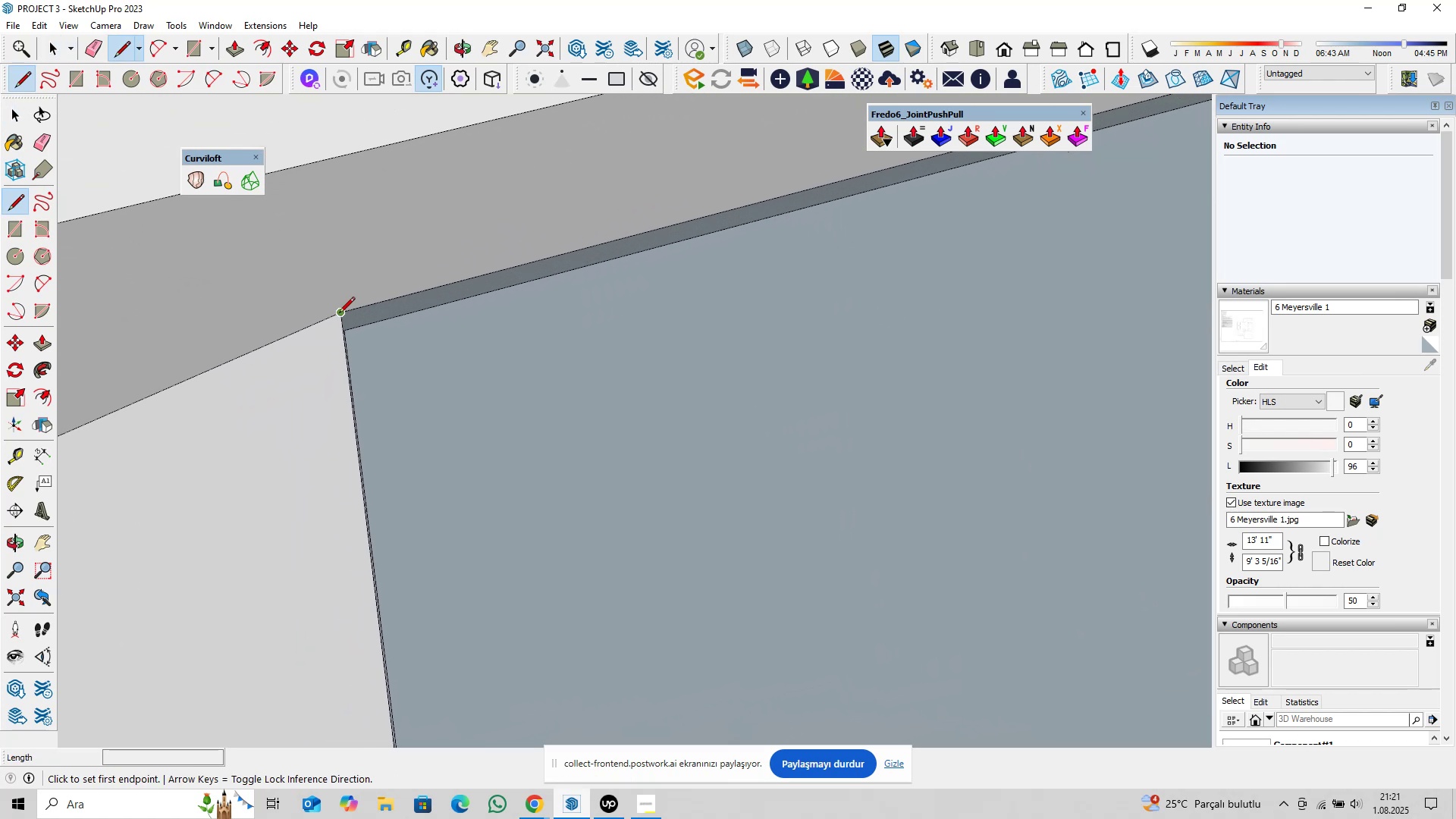 
left_click([339, 314])
 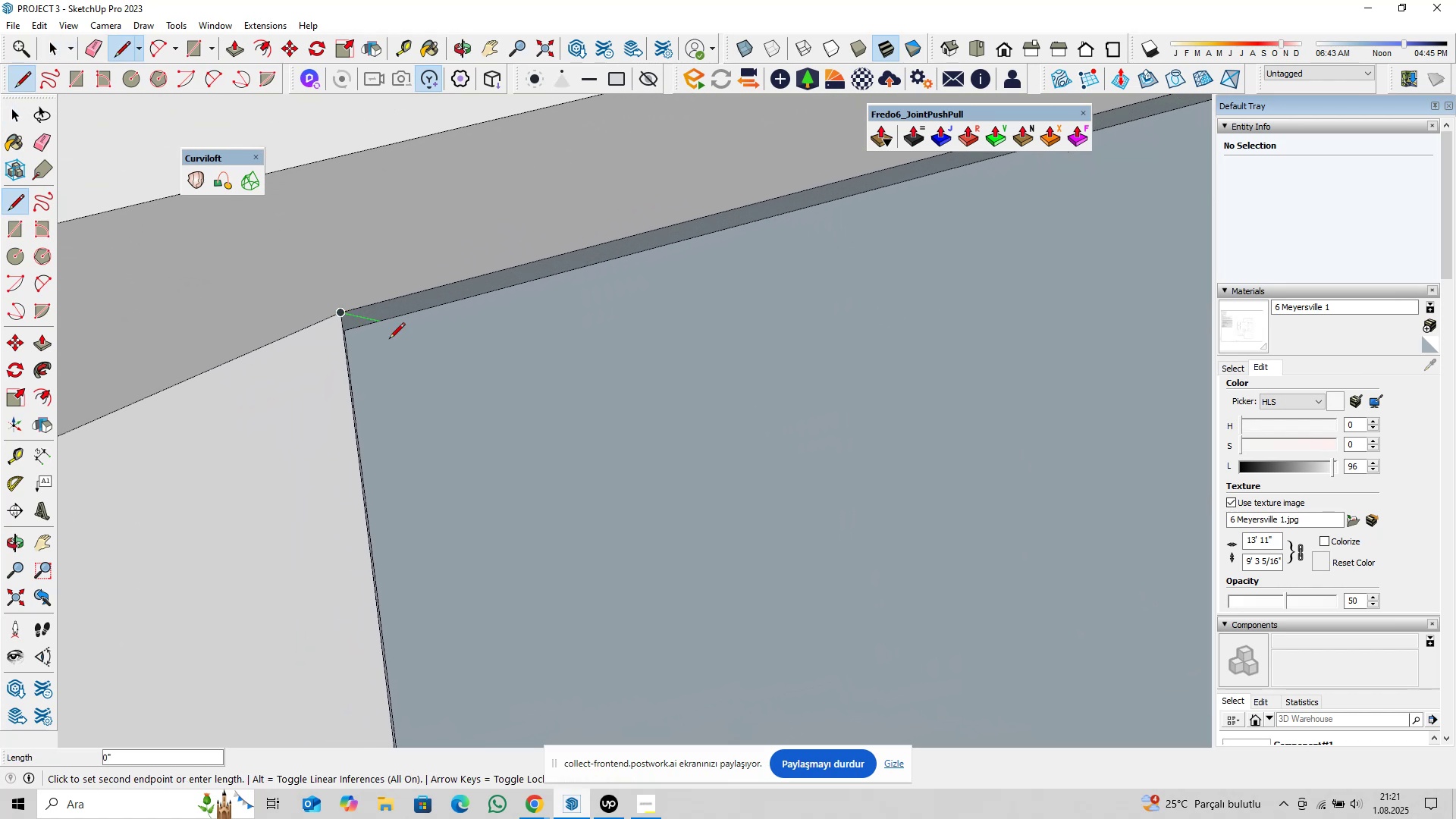 
scroll: coordinate [713, 391], scroll_direction: down, amount: 34.0
 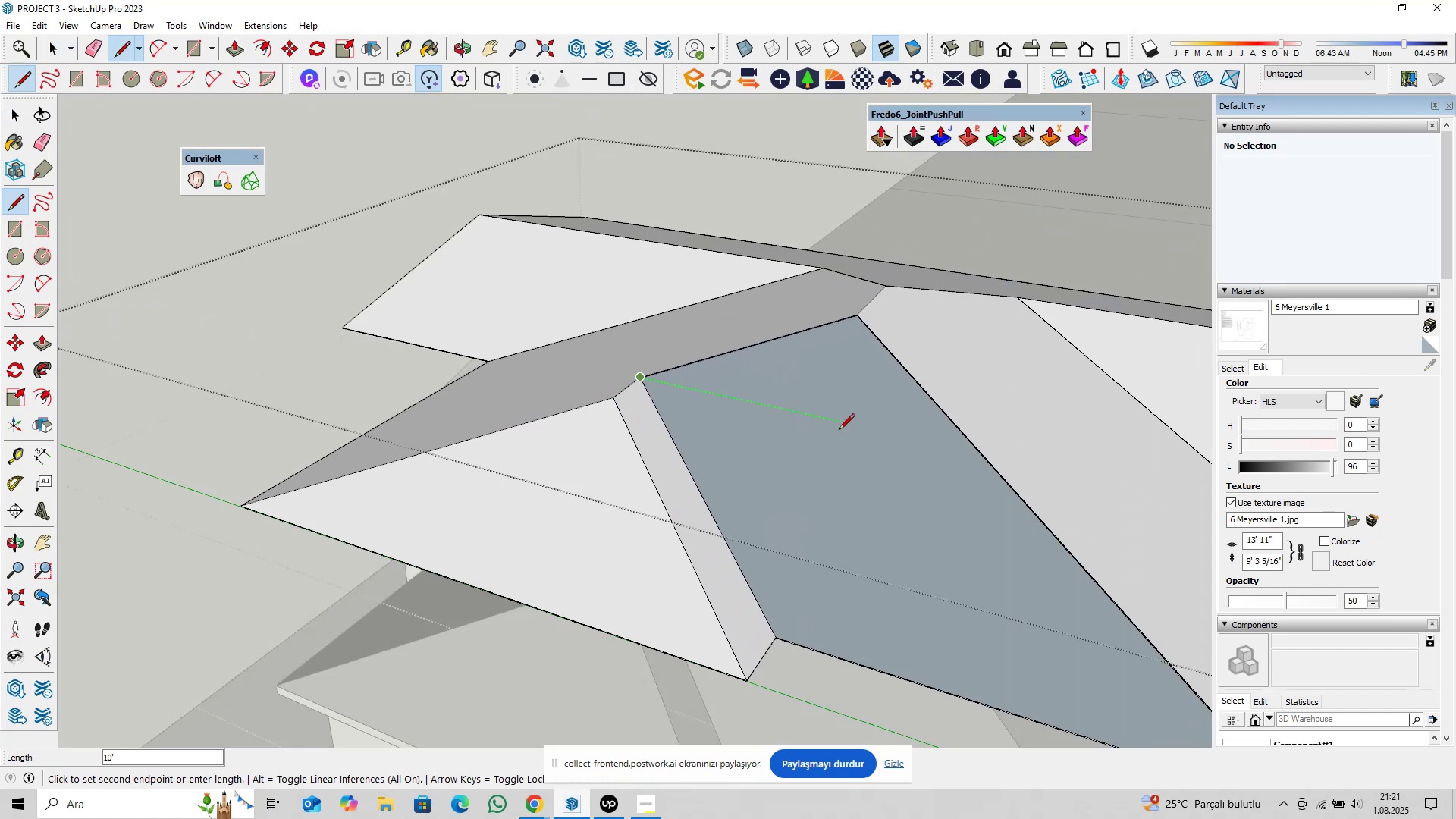 
hold_key(key=ShiftLeft, duration=0.31)
 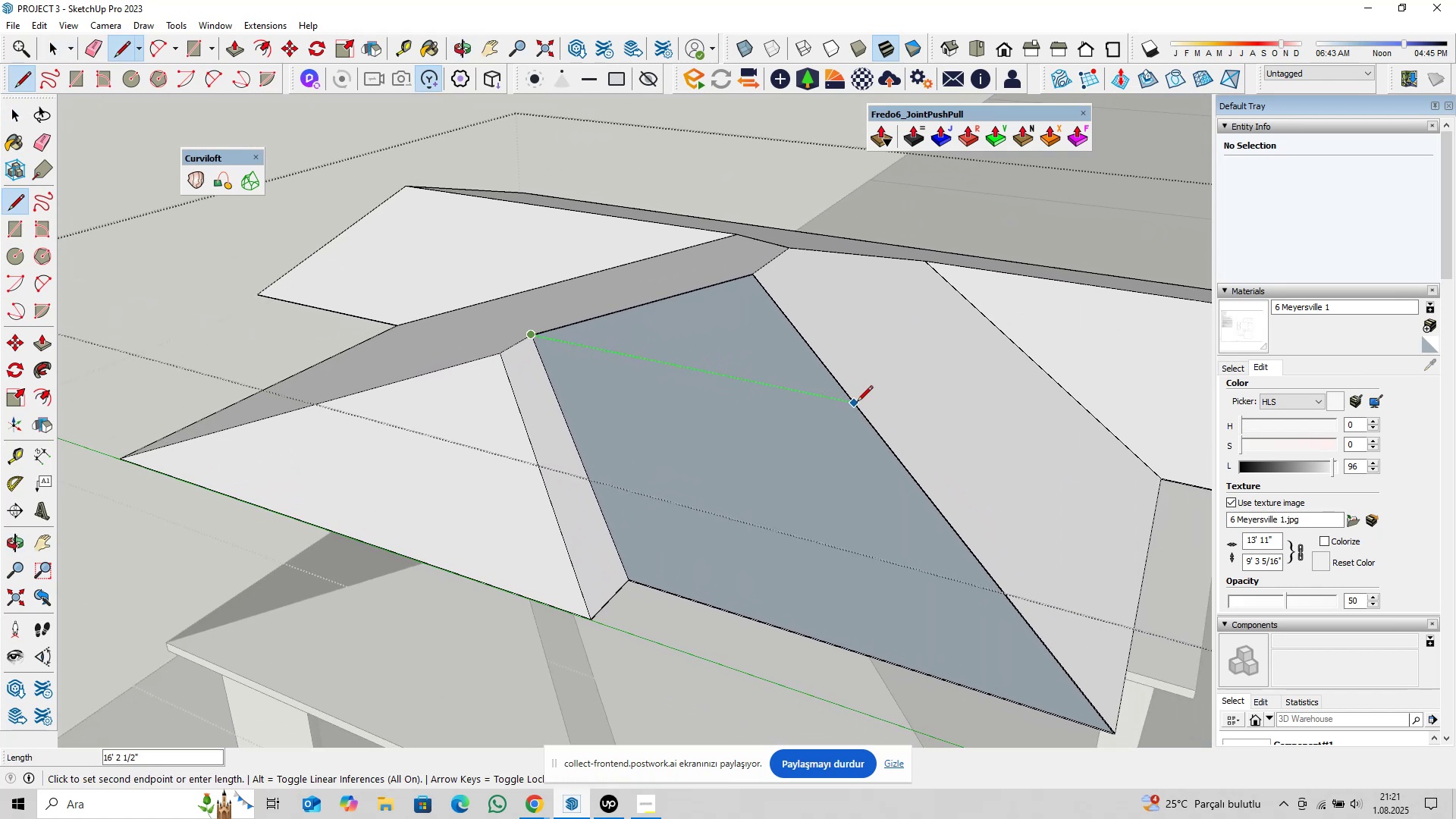 
scroll: coordinate [847, 403], scroll_direction: up, amount: 21.0
 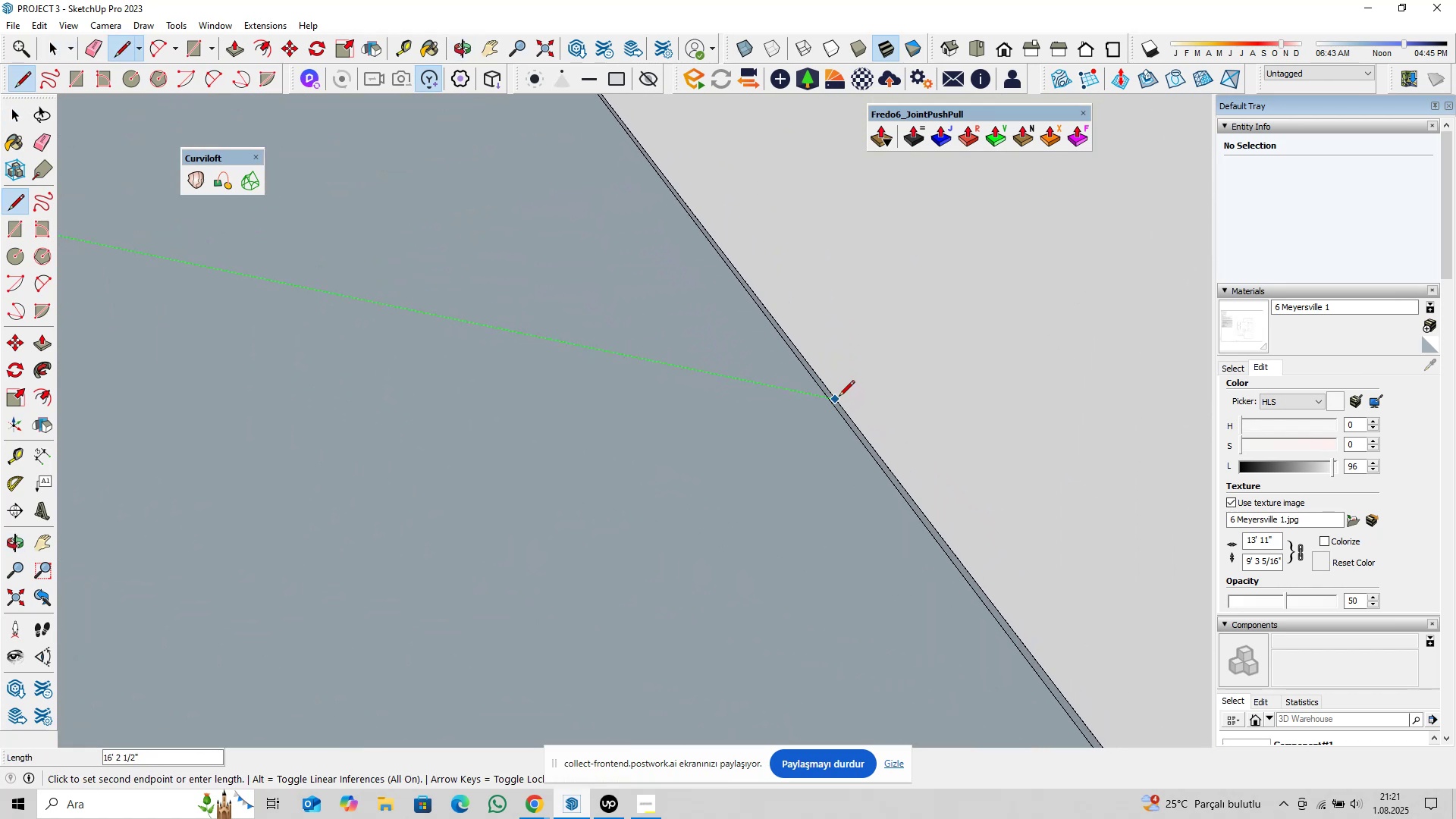 
left_click([838, 397])
 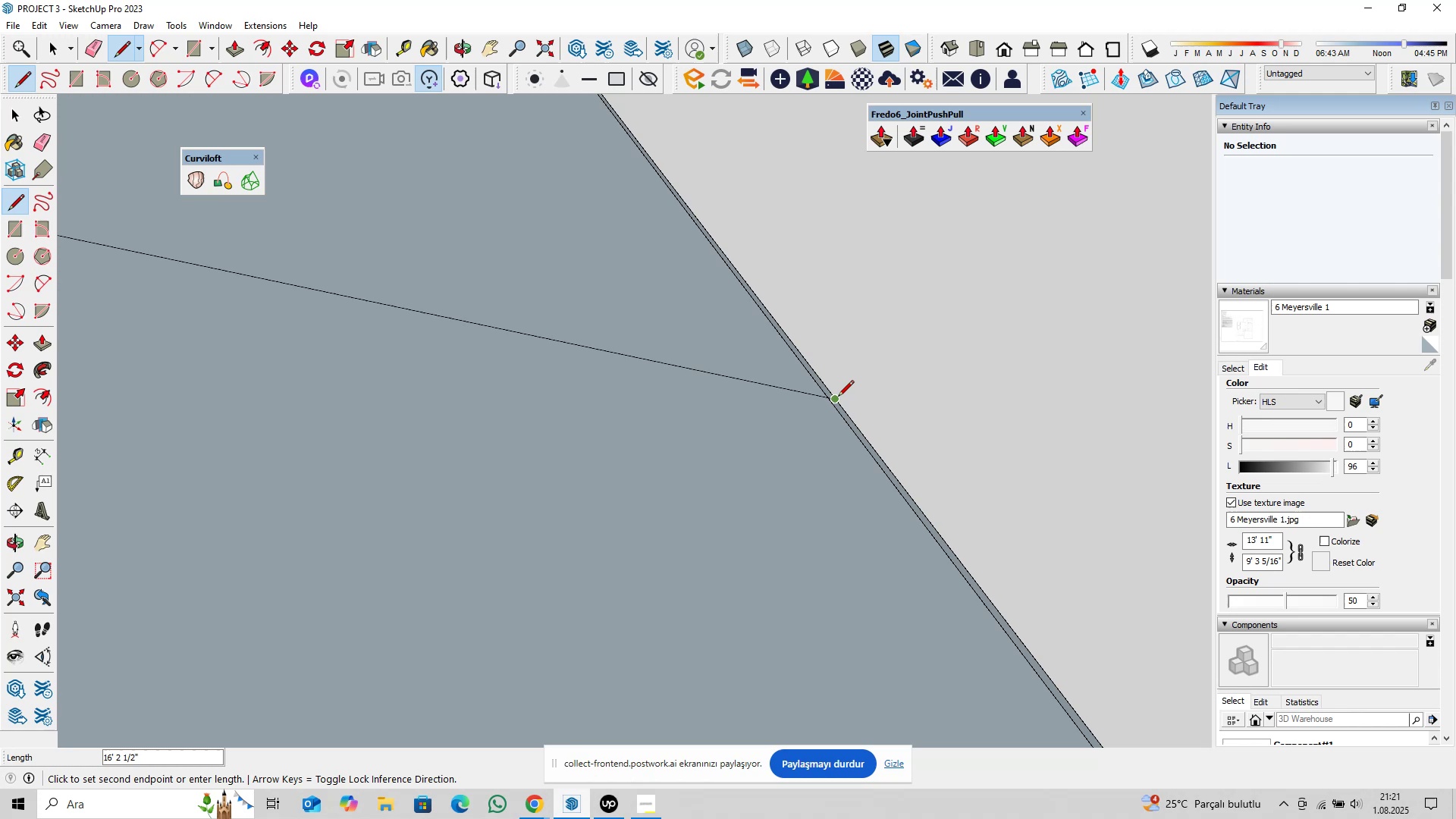 
scroll: coordinate [828, 408], scroll_direction: down, amount: 17.0
 